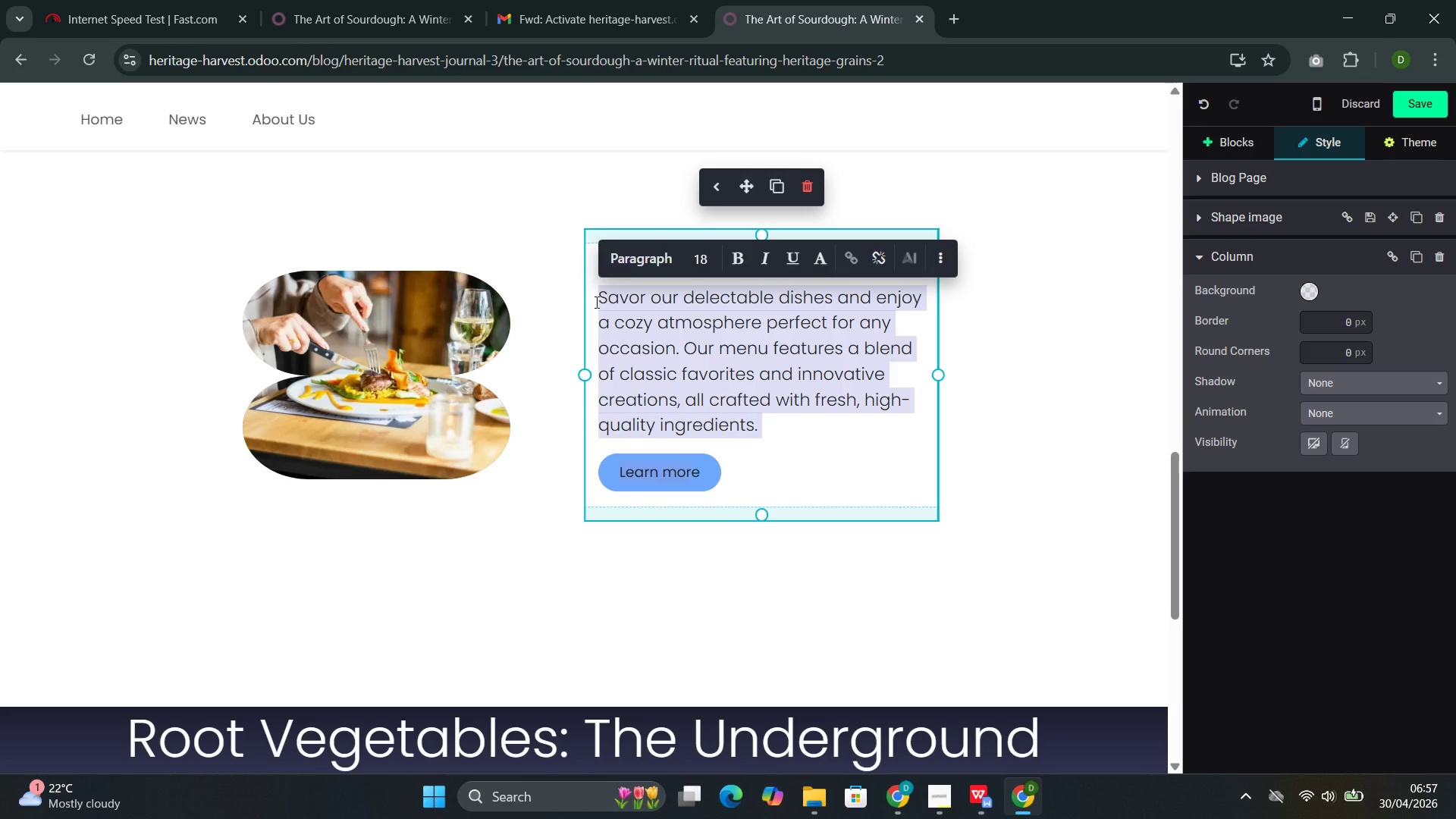 
key(Backspace)
 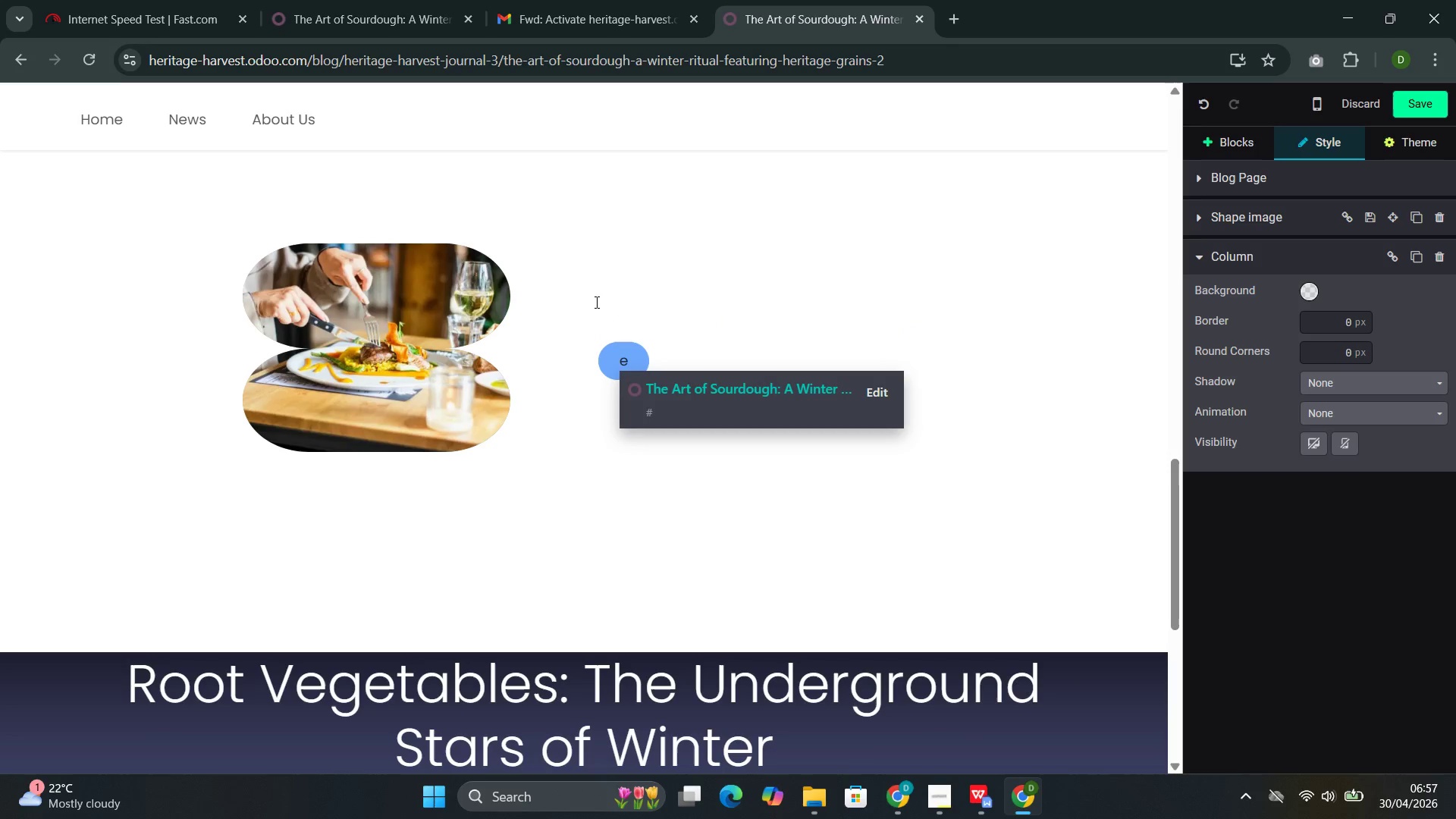 
key(ArrowRight)
 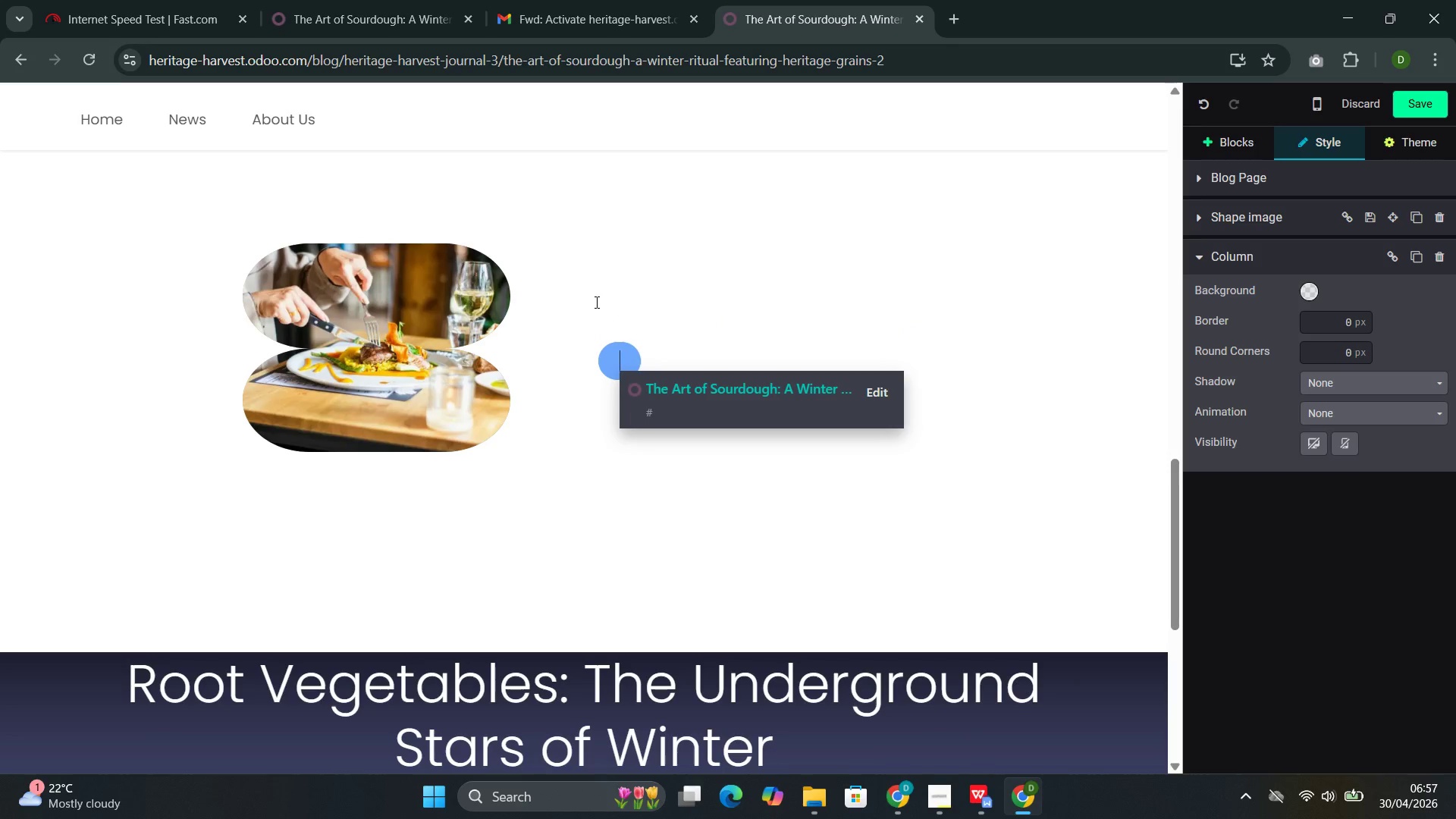 
key(Backspace)
key(Backspace)
type(At Heritage Harvest, our sourdough program is central to our identity. Our starter--affectionately named )
key(Backspace)
type( "")
 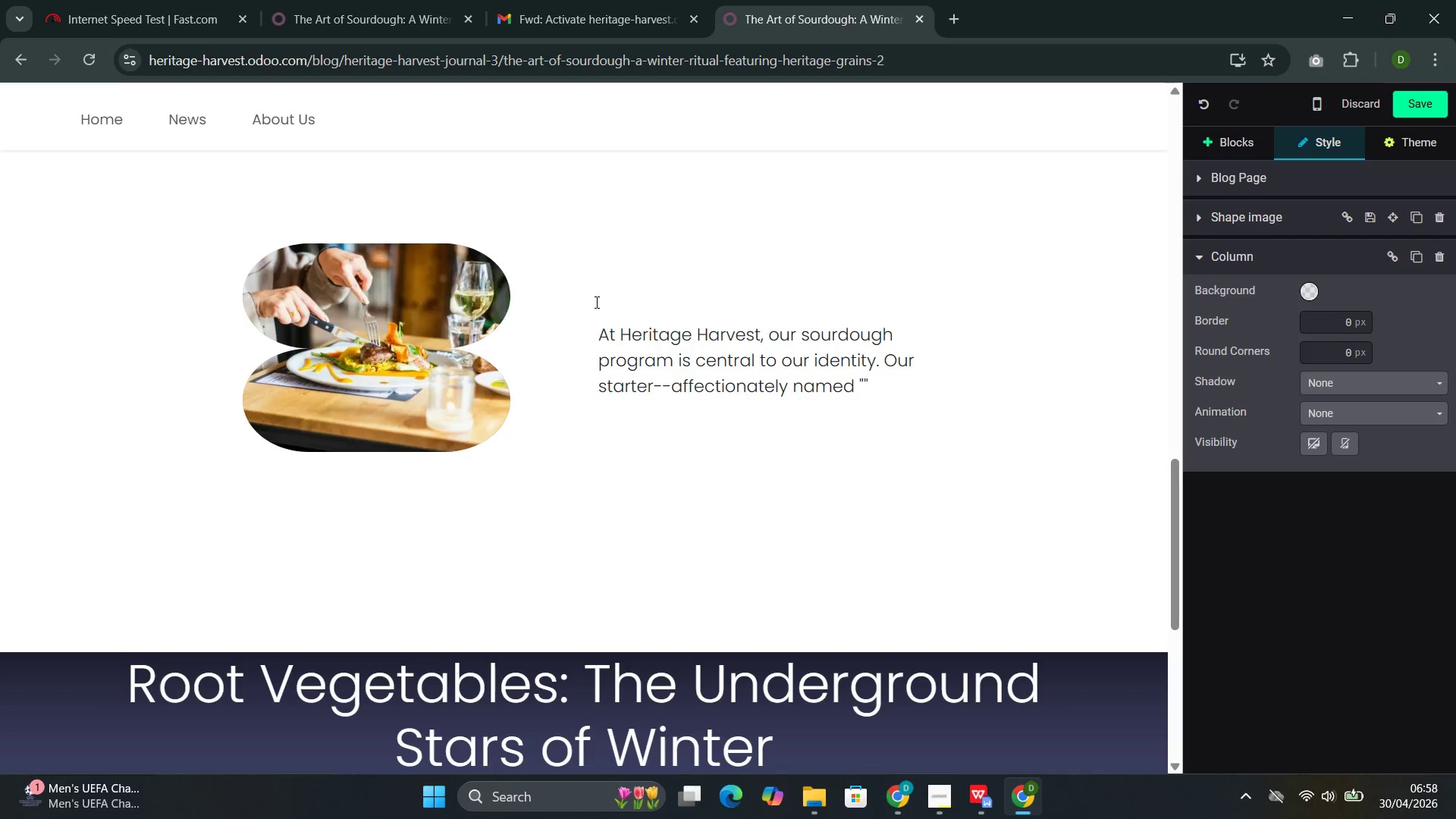 
wait(22.05)
 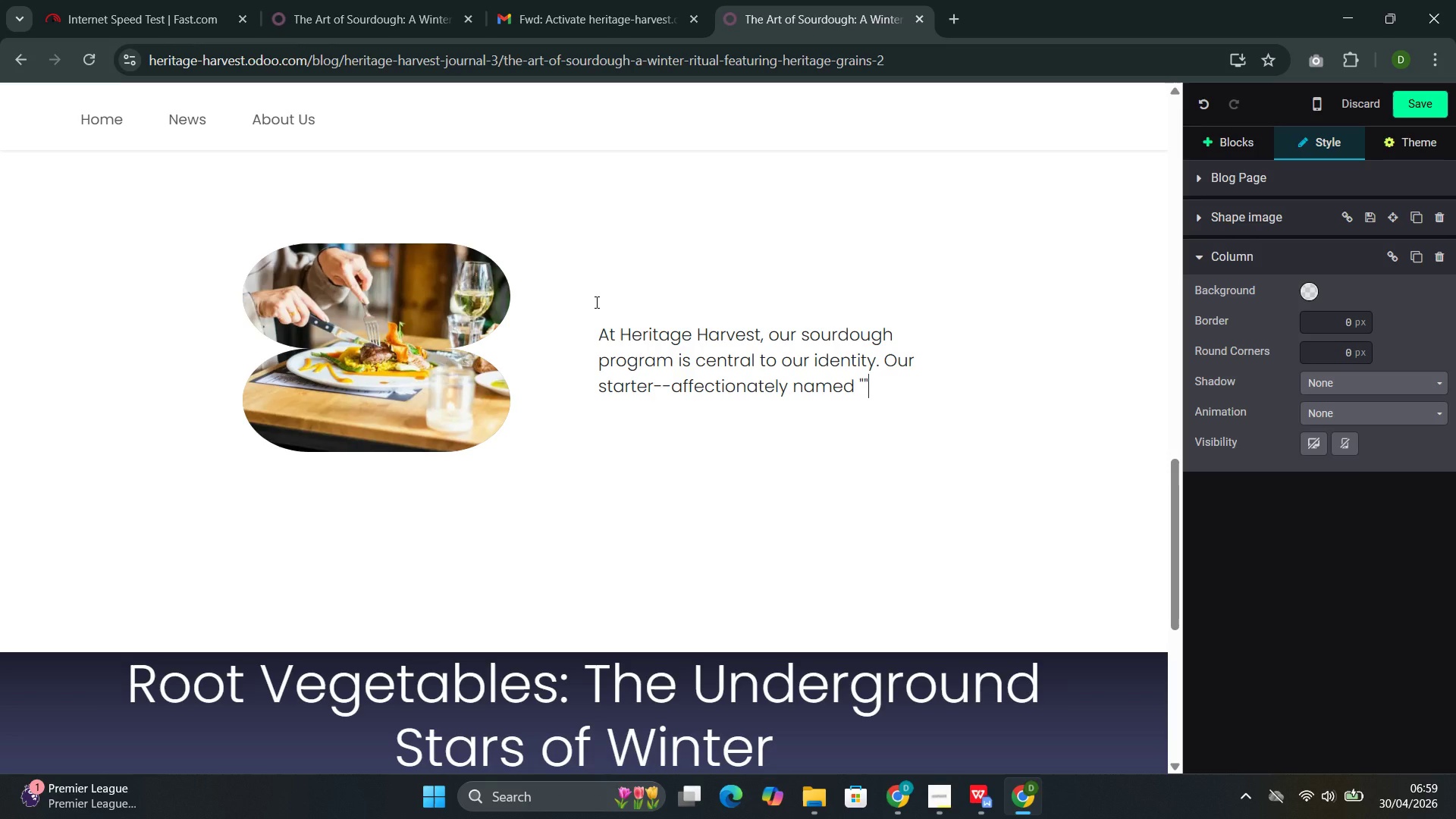 
key(ArrowLeft)
 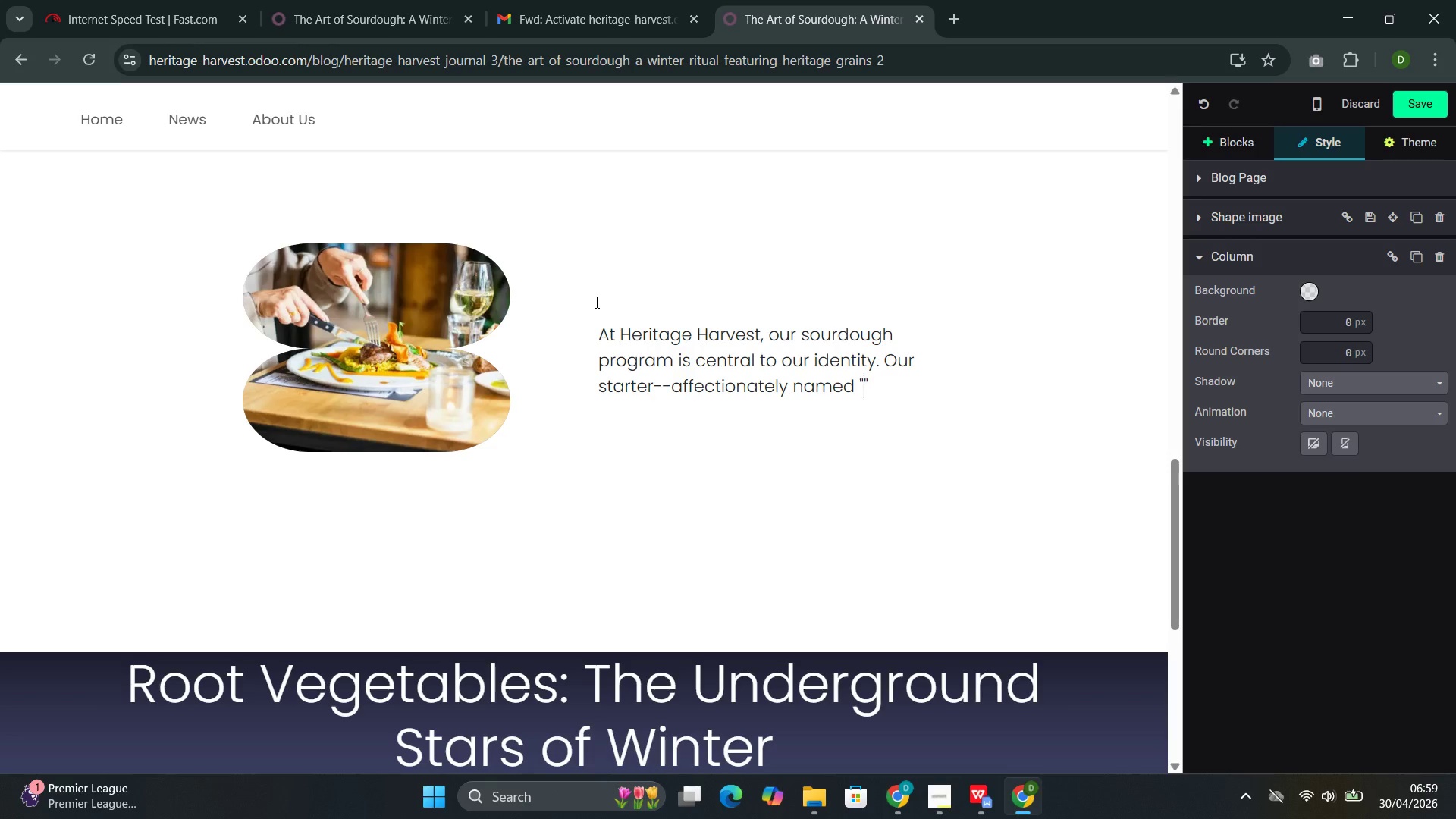 
type(Milde)
key(Backspace)
type(red)
 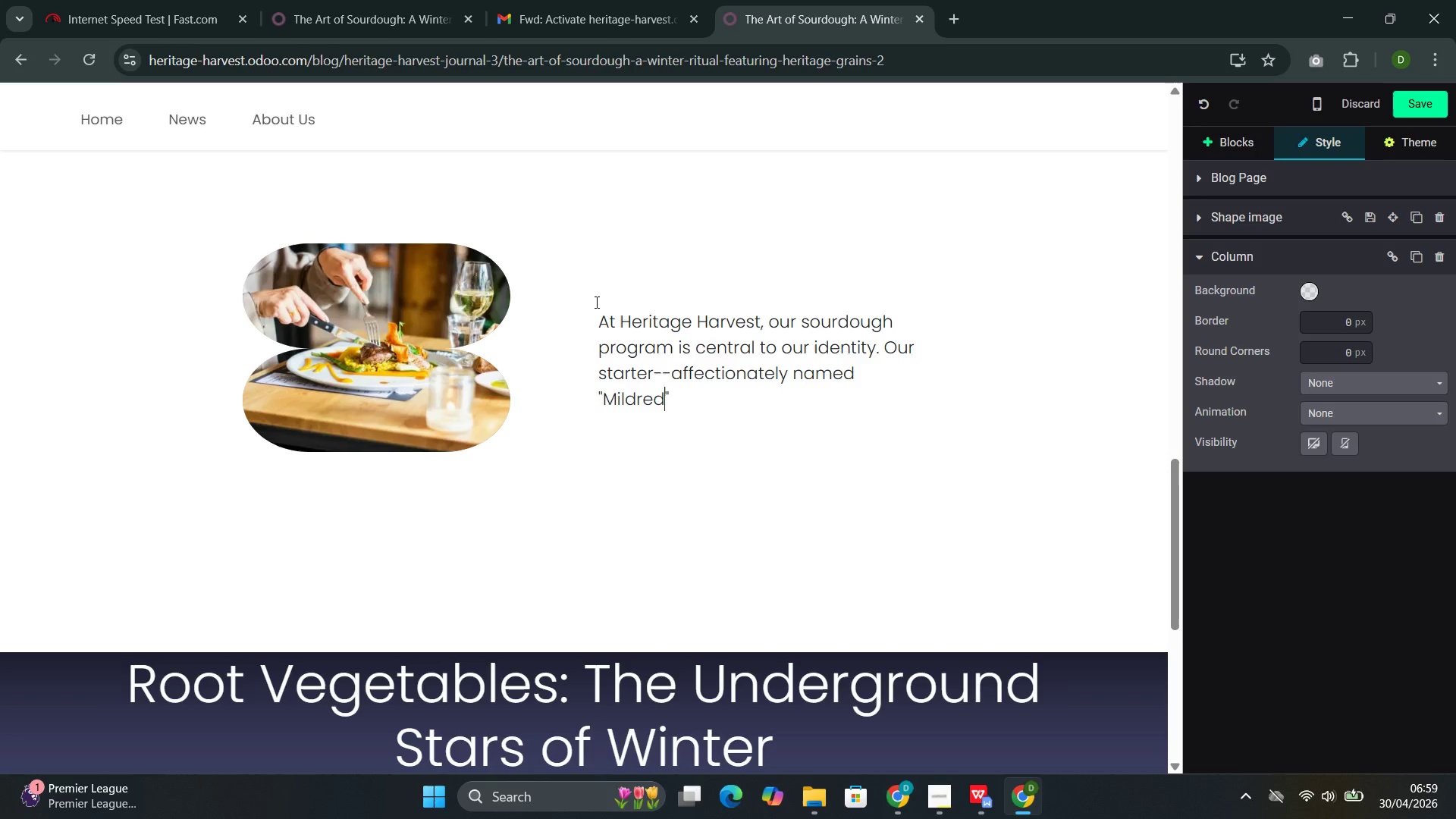 
key(ArrowRight)
 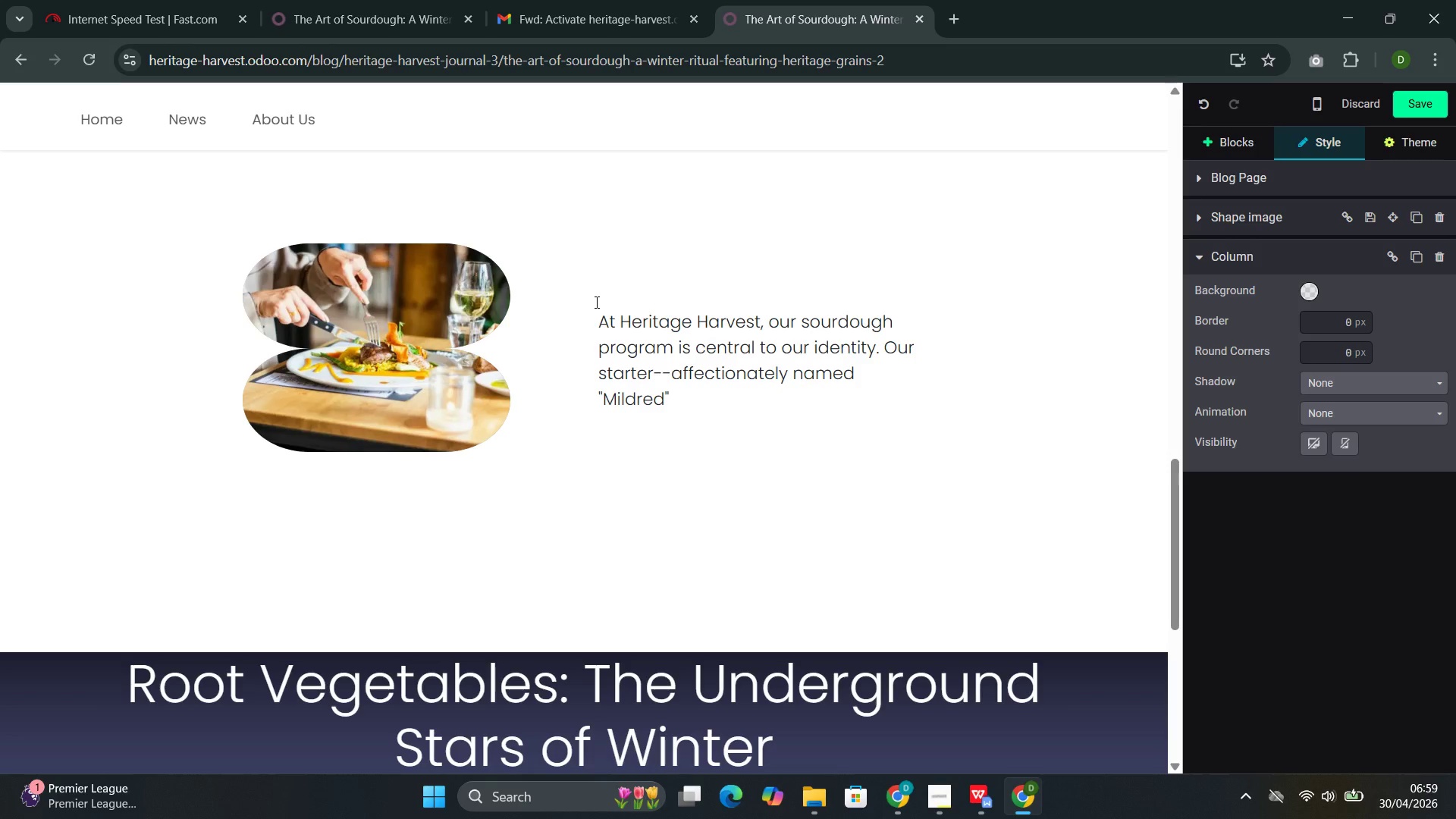 
type(--has been maintained for over six years )
key(Backspace)
type(. She leavens every)
 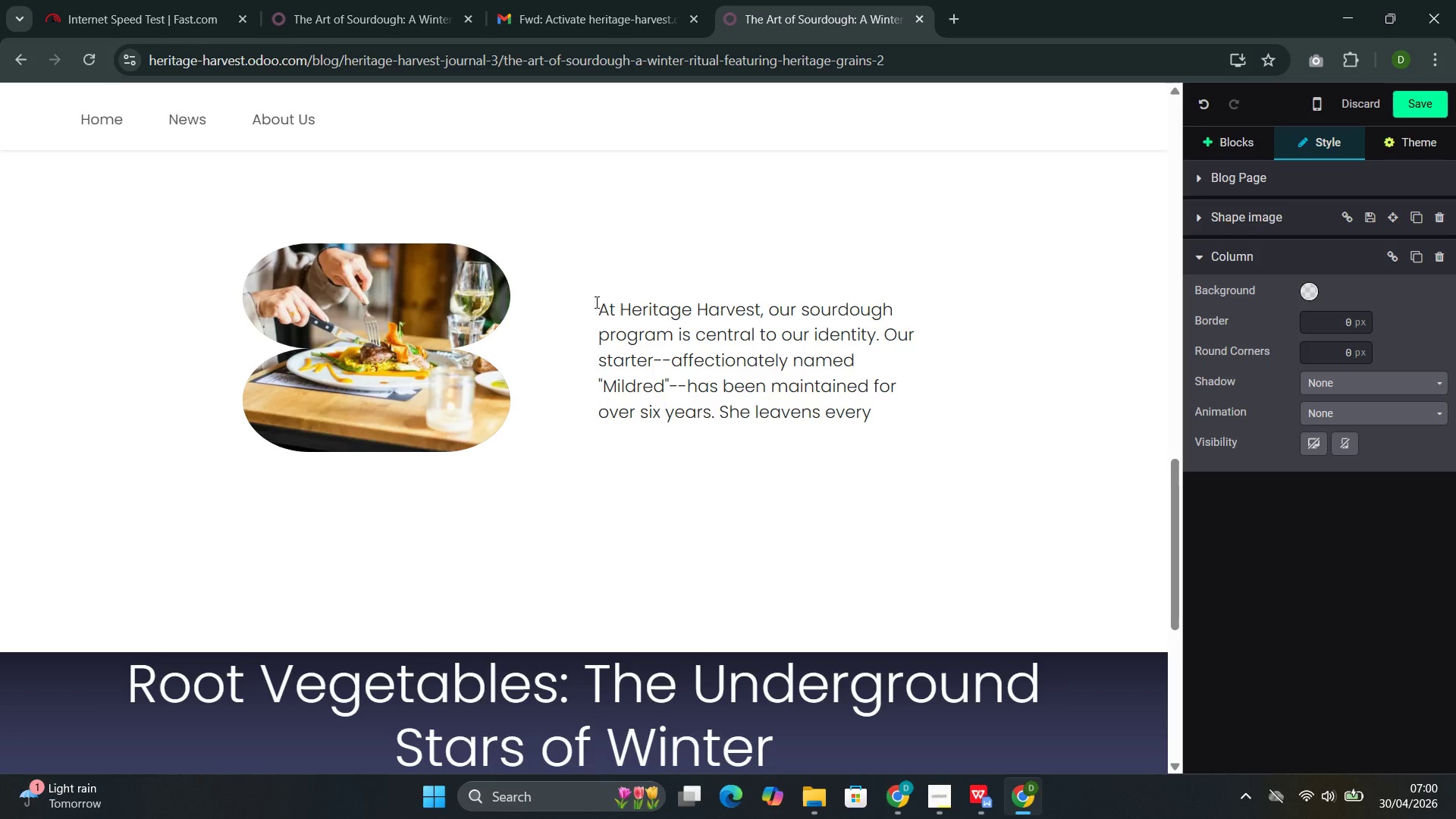 
wait(5.09)
 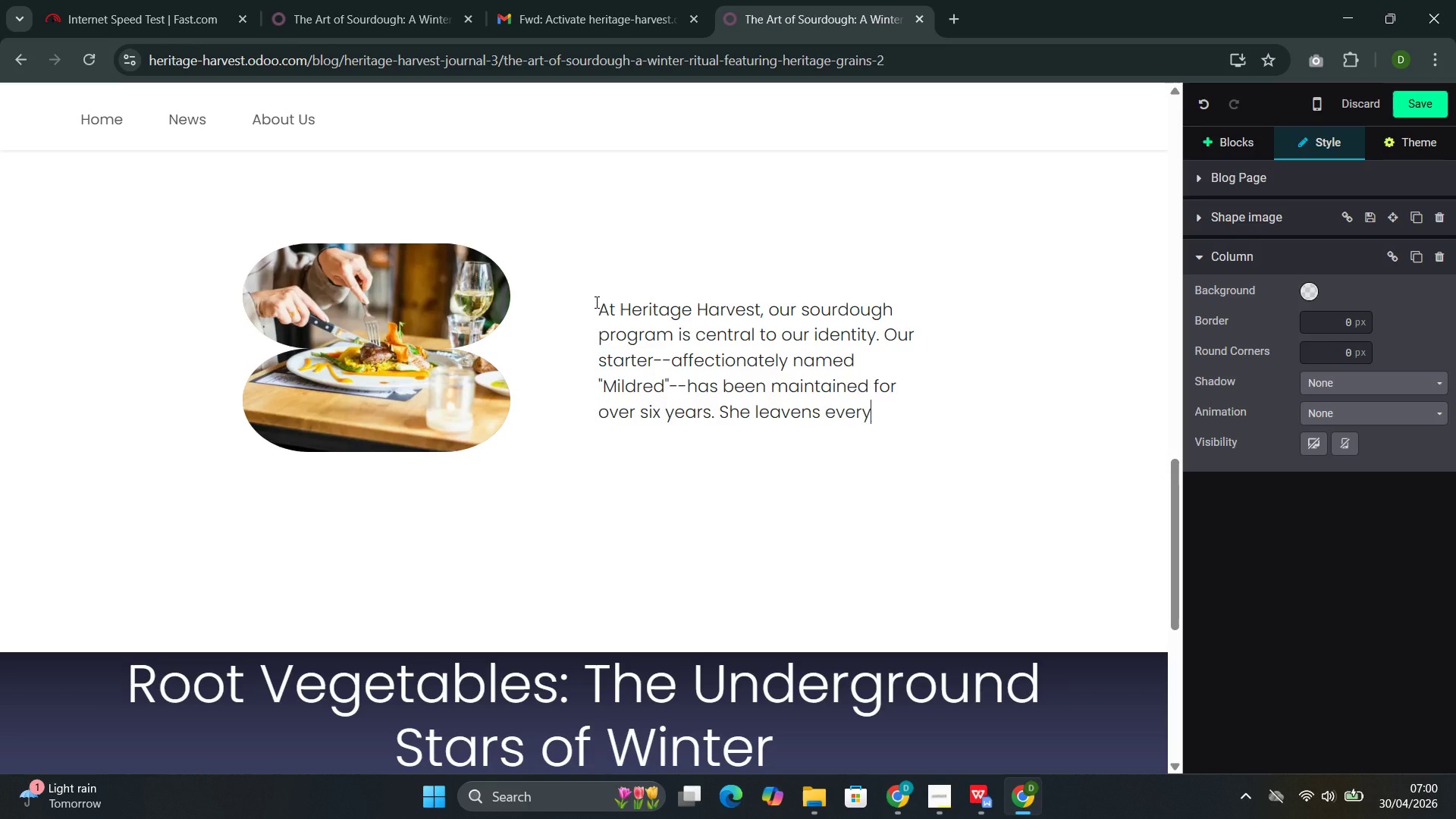 
type( loaf that )
 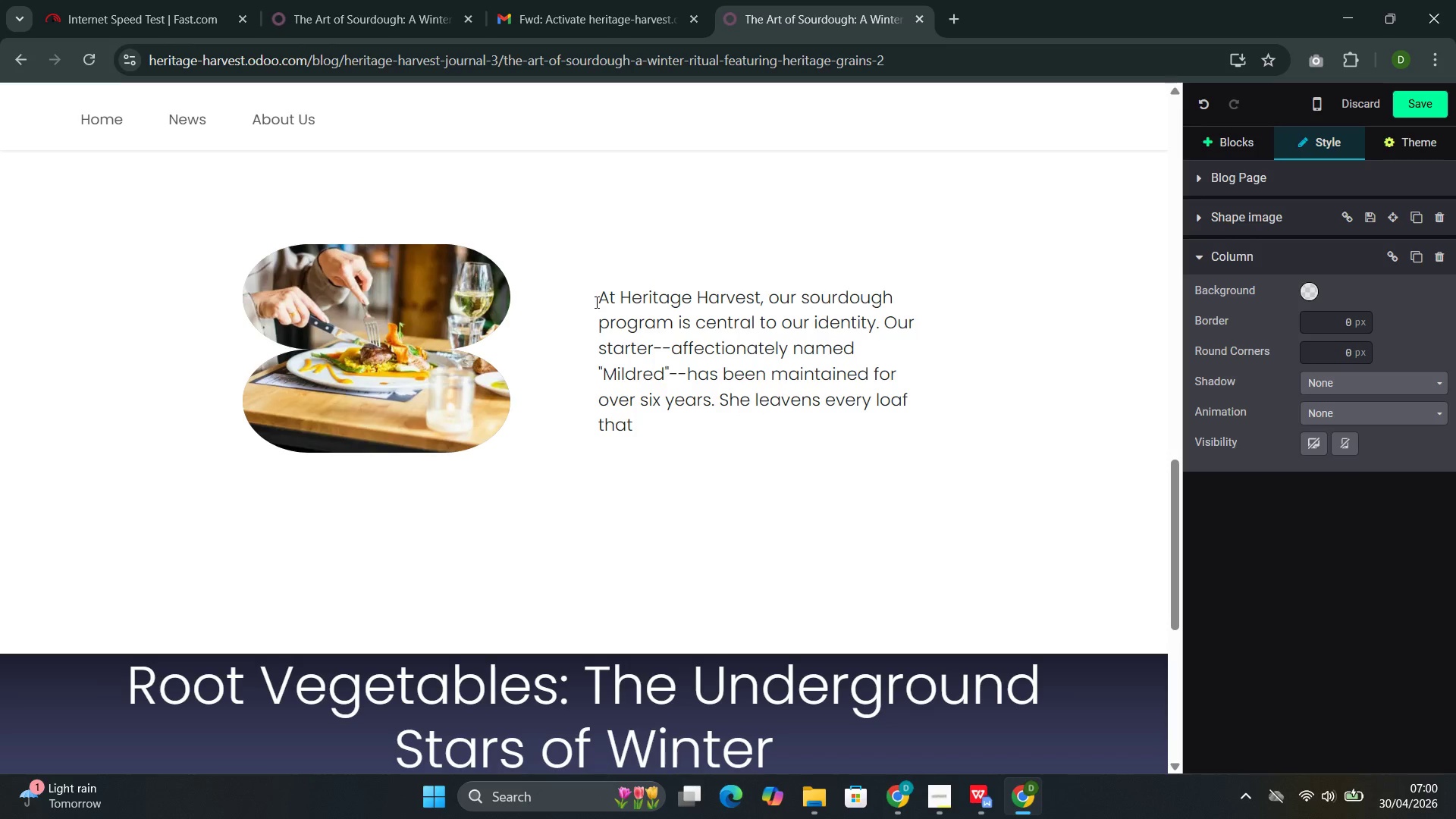 
wait(5.02)
 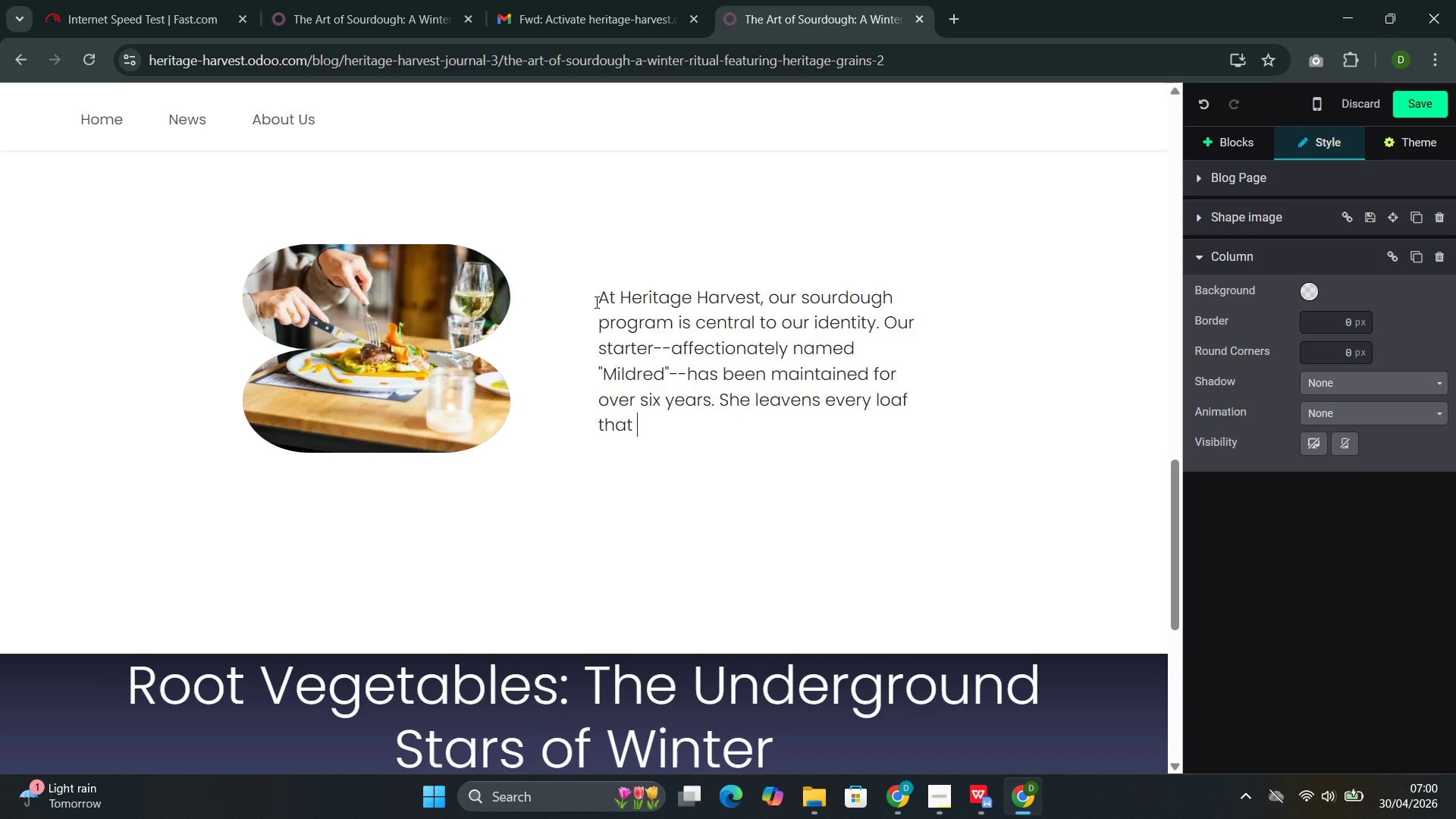 
type(leaves our )
 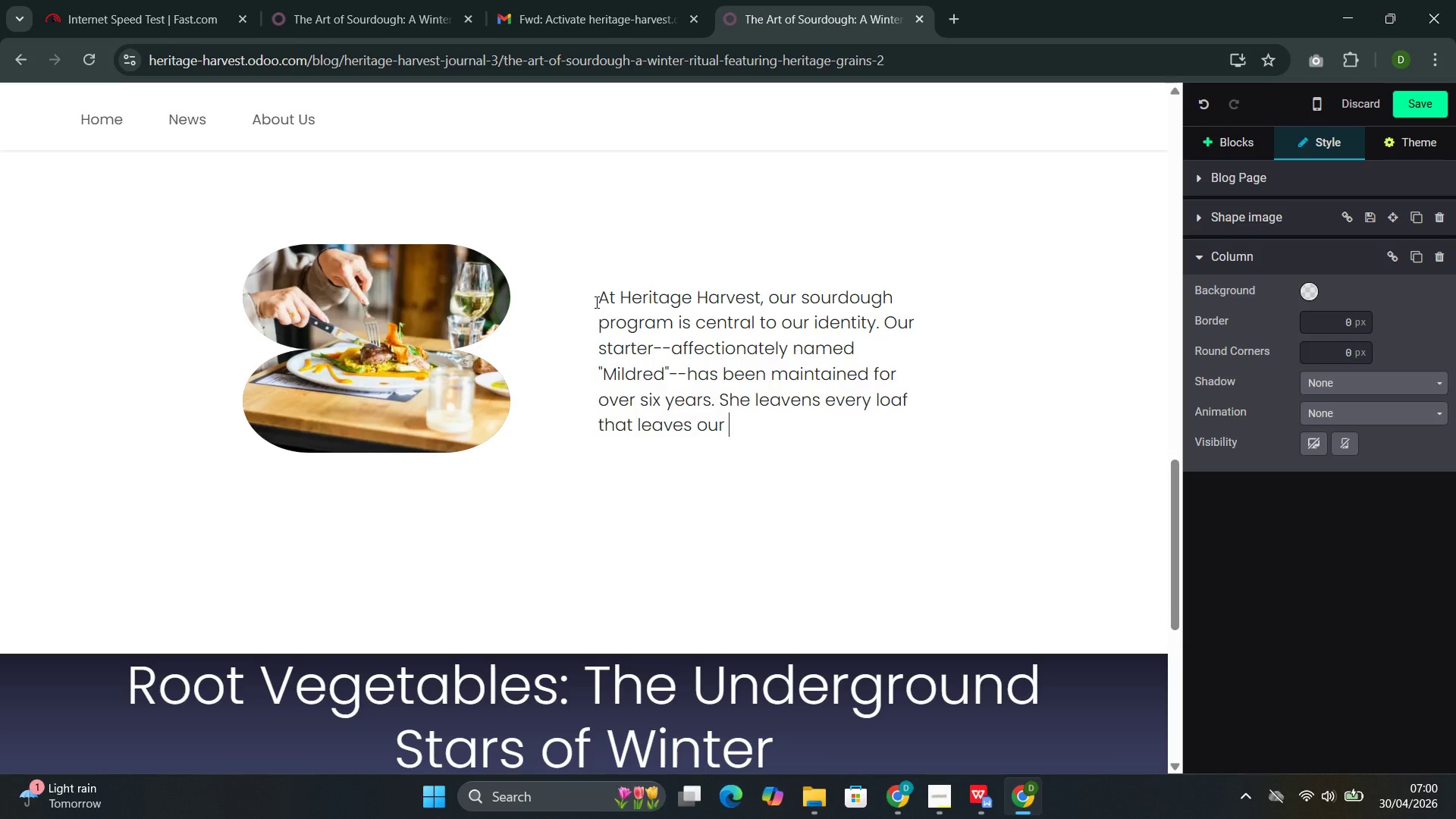 
type(kithc)
 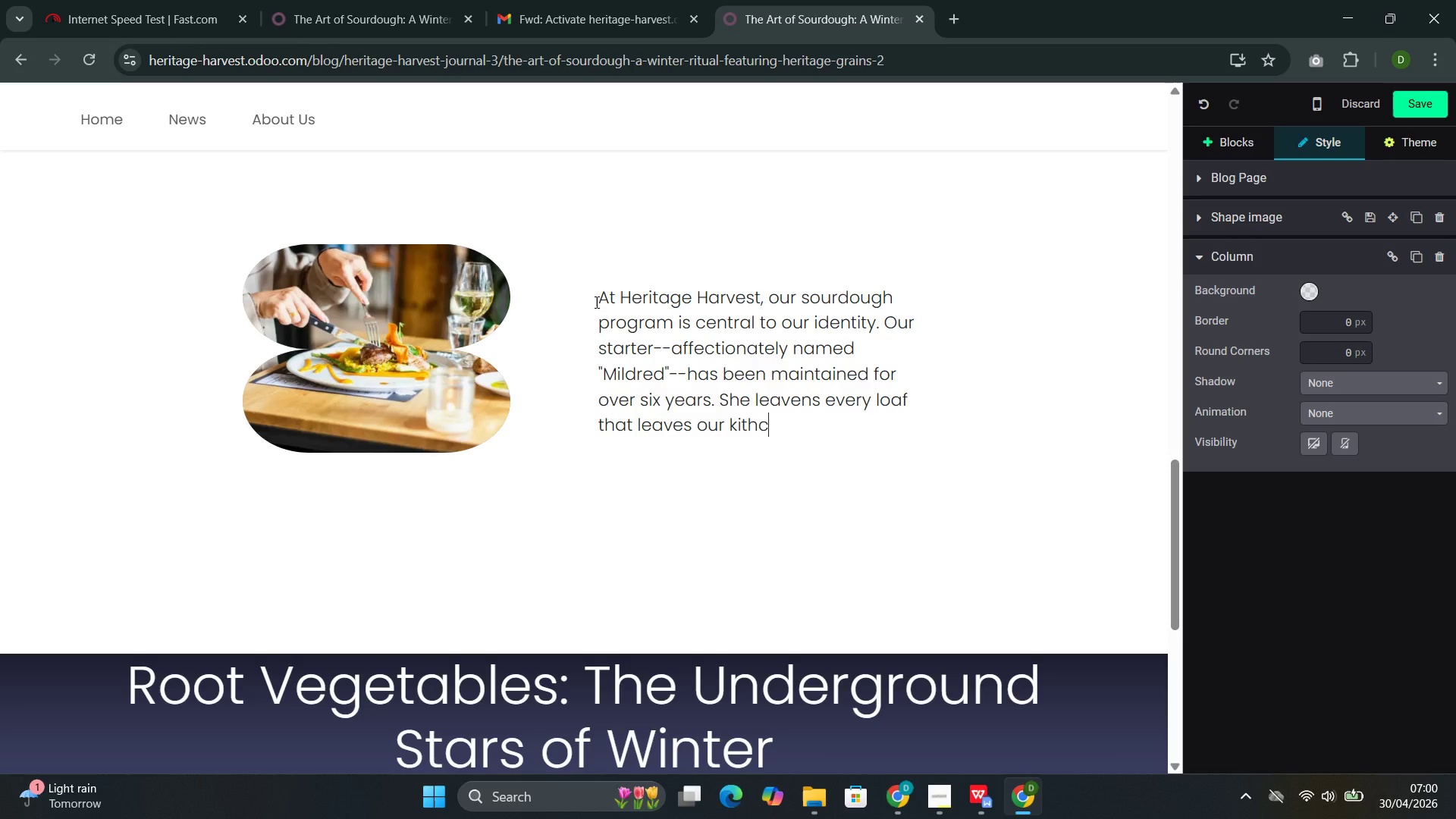 
wait(5.89)
 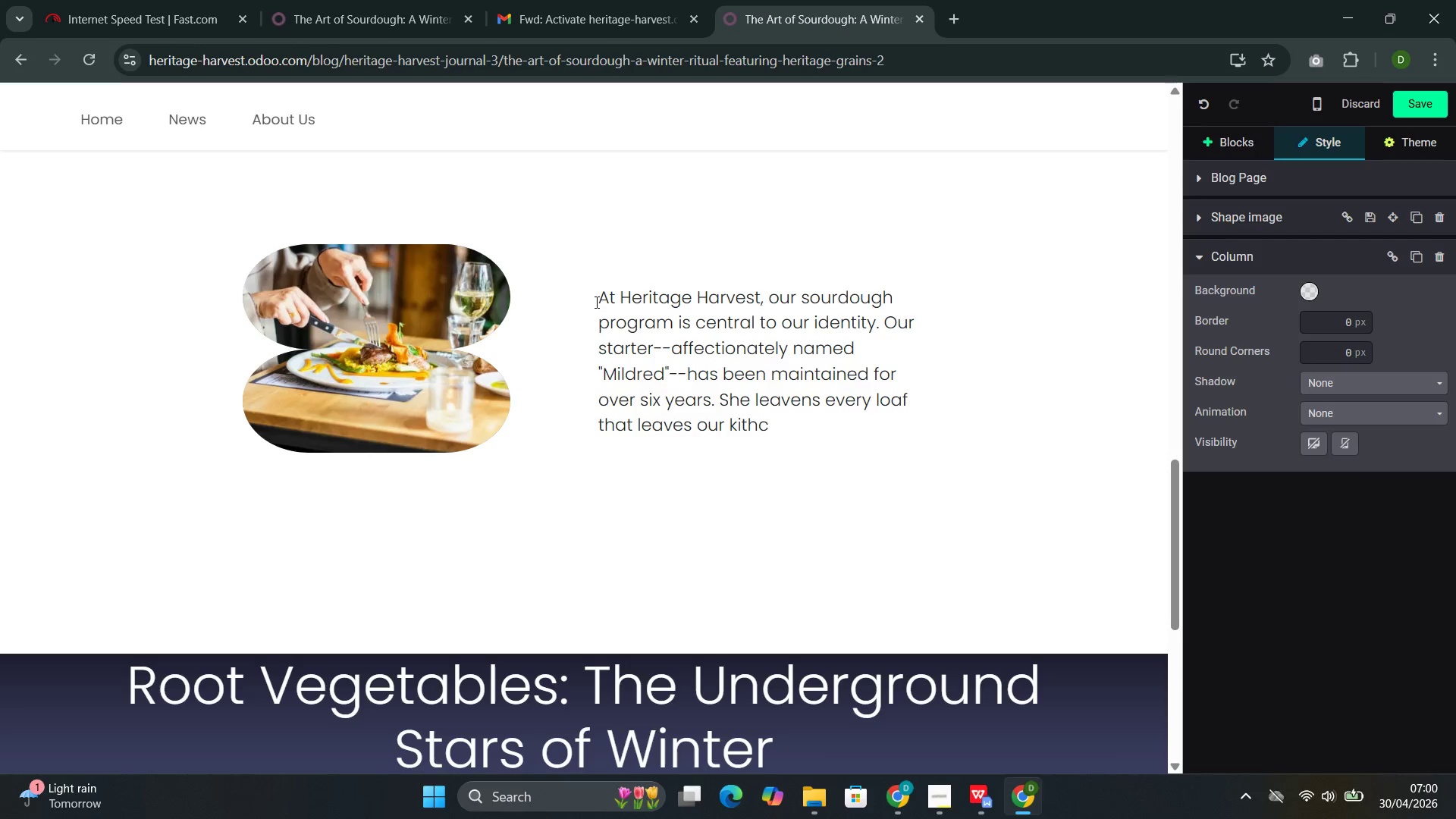 
key(Backspace)
key(Backspace)
type(chen )
key(Backspace)
type(, from the rustic b)
 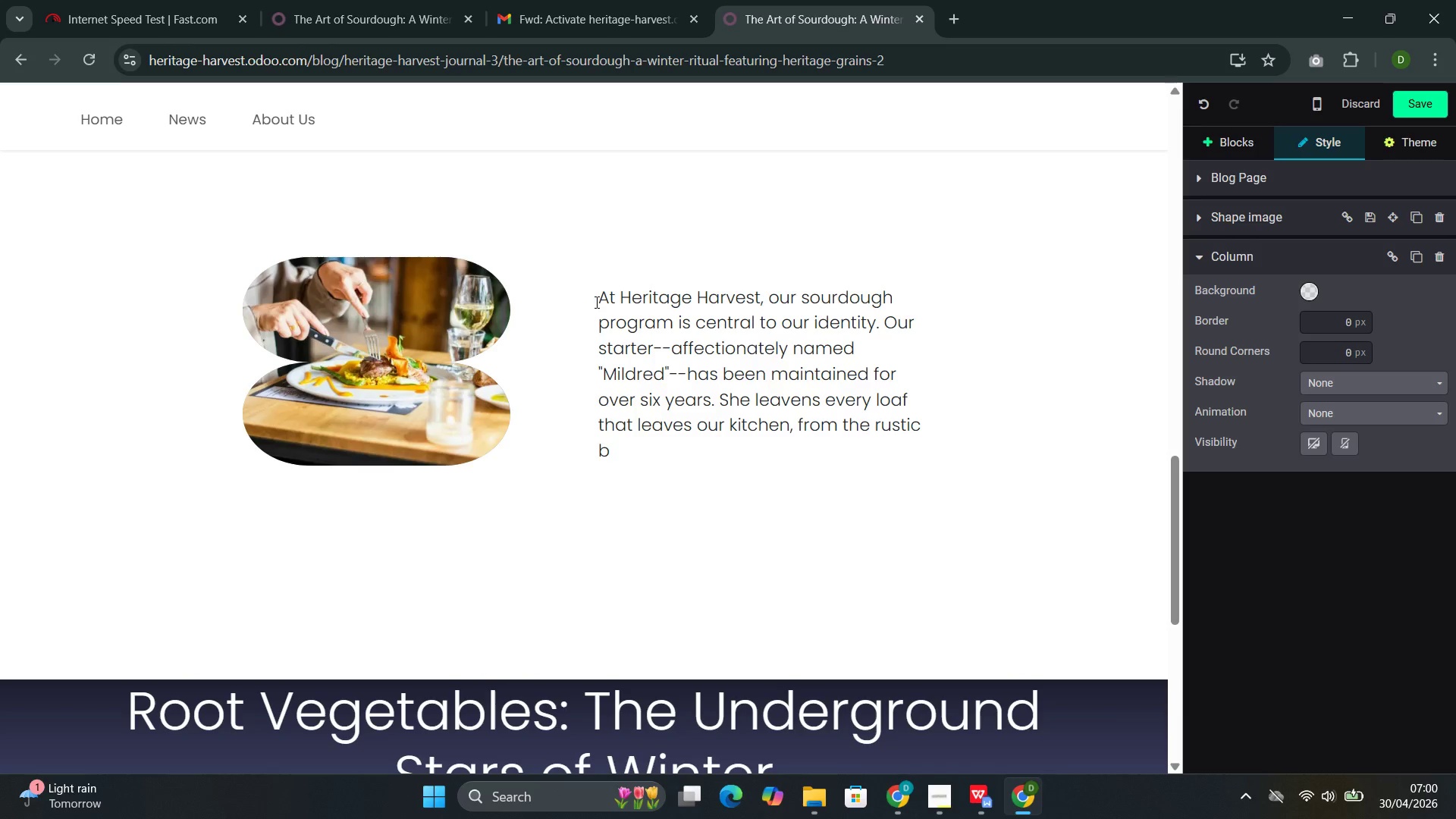 
wait(6.39)
 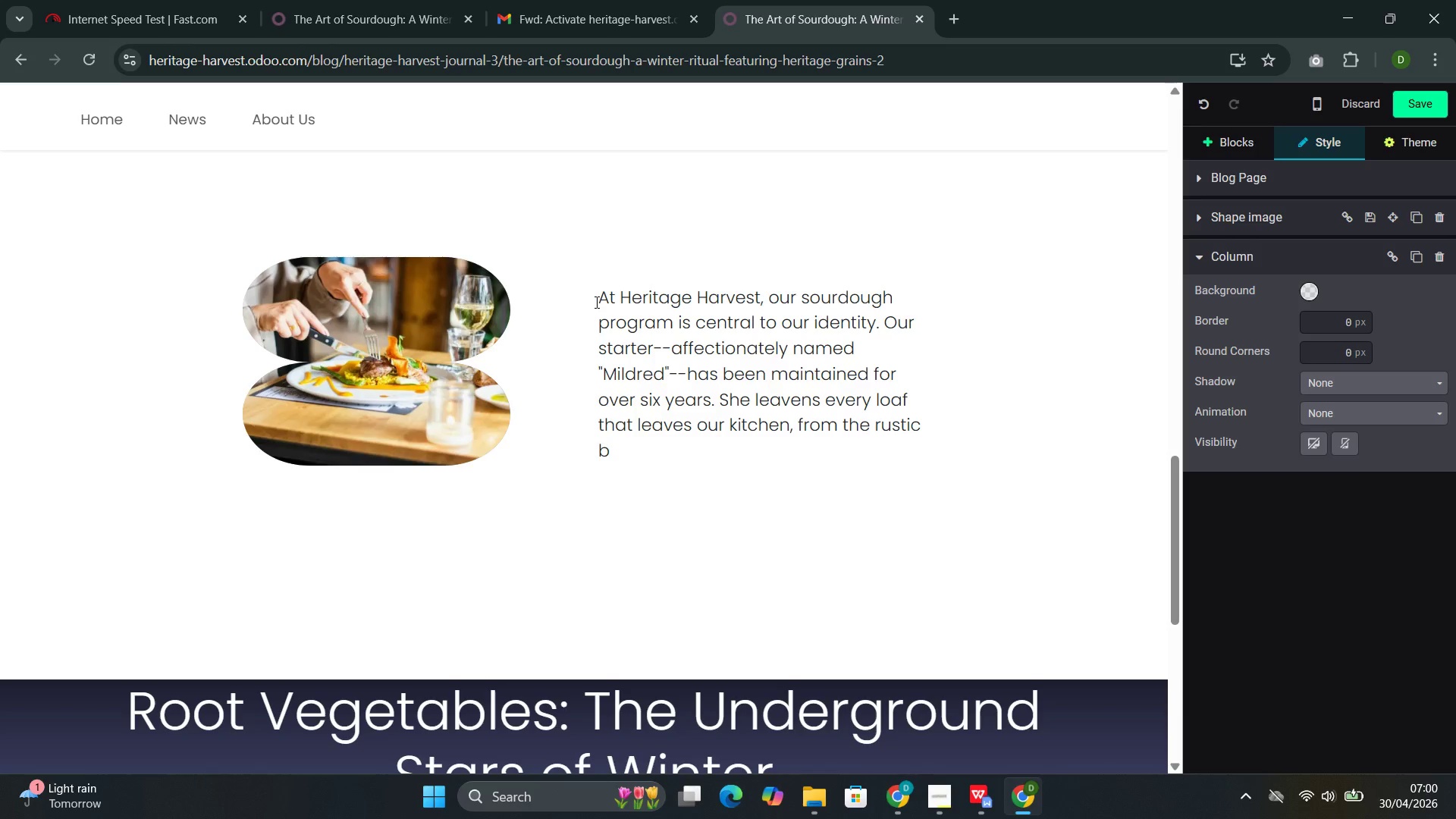 
type(oules serve)
 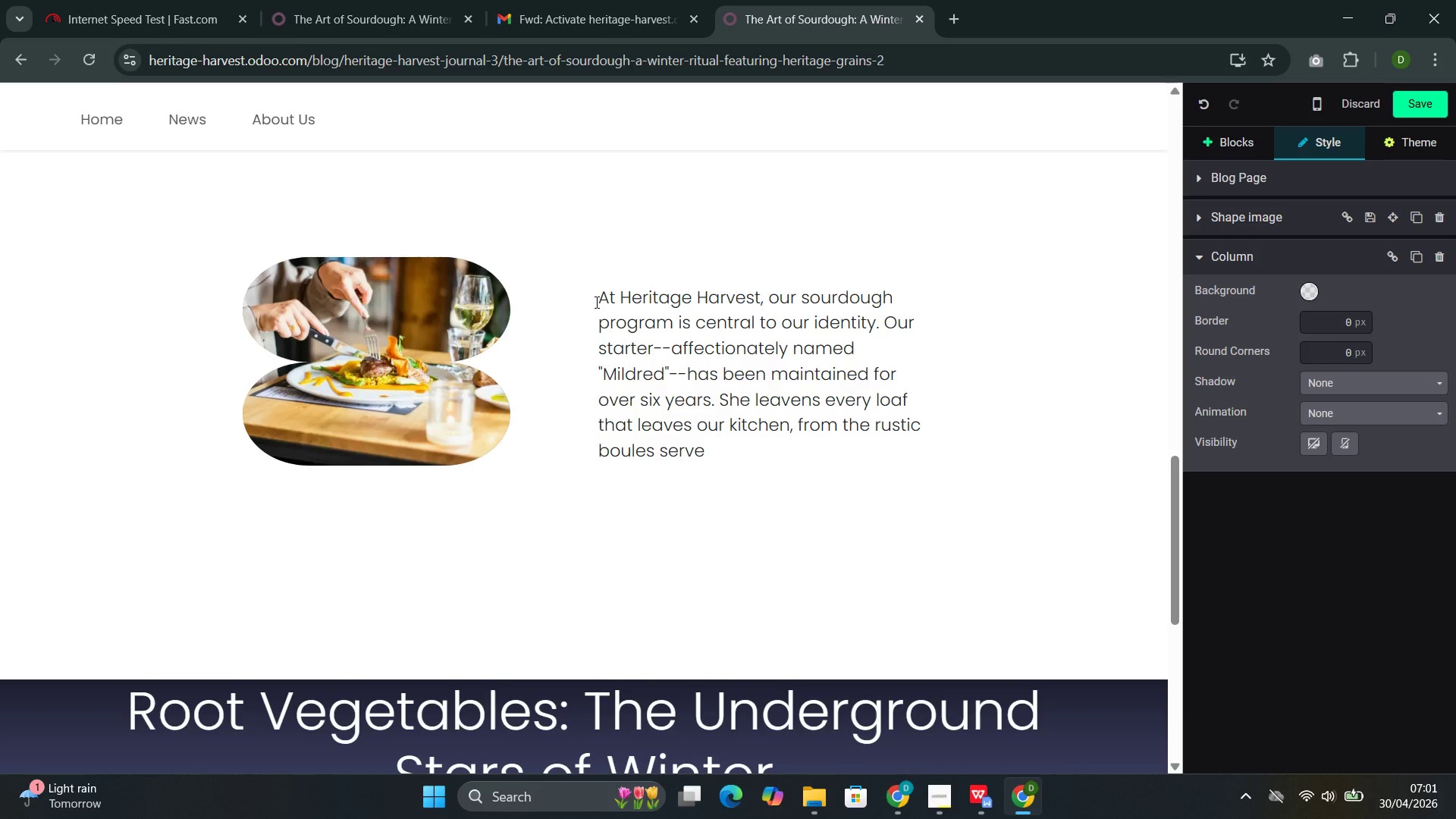 
wait(11.05)
 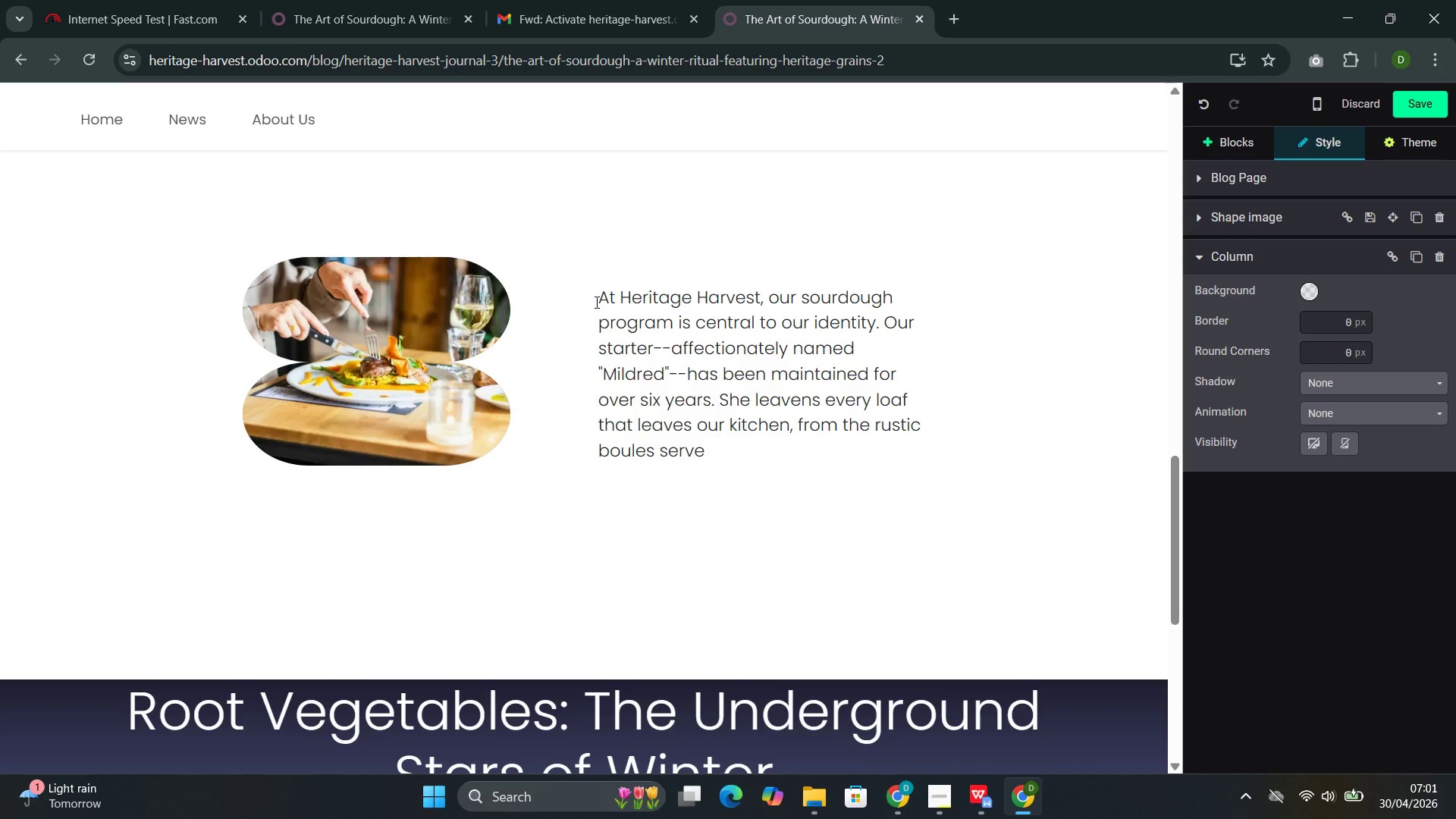 
type(d with our winter root )
 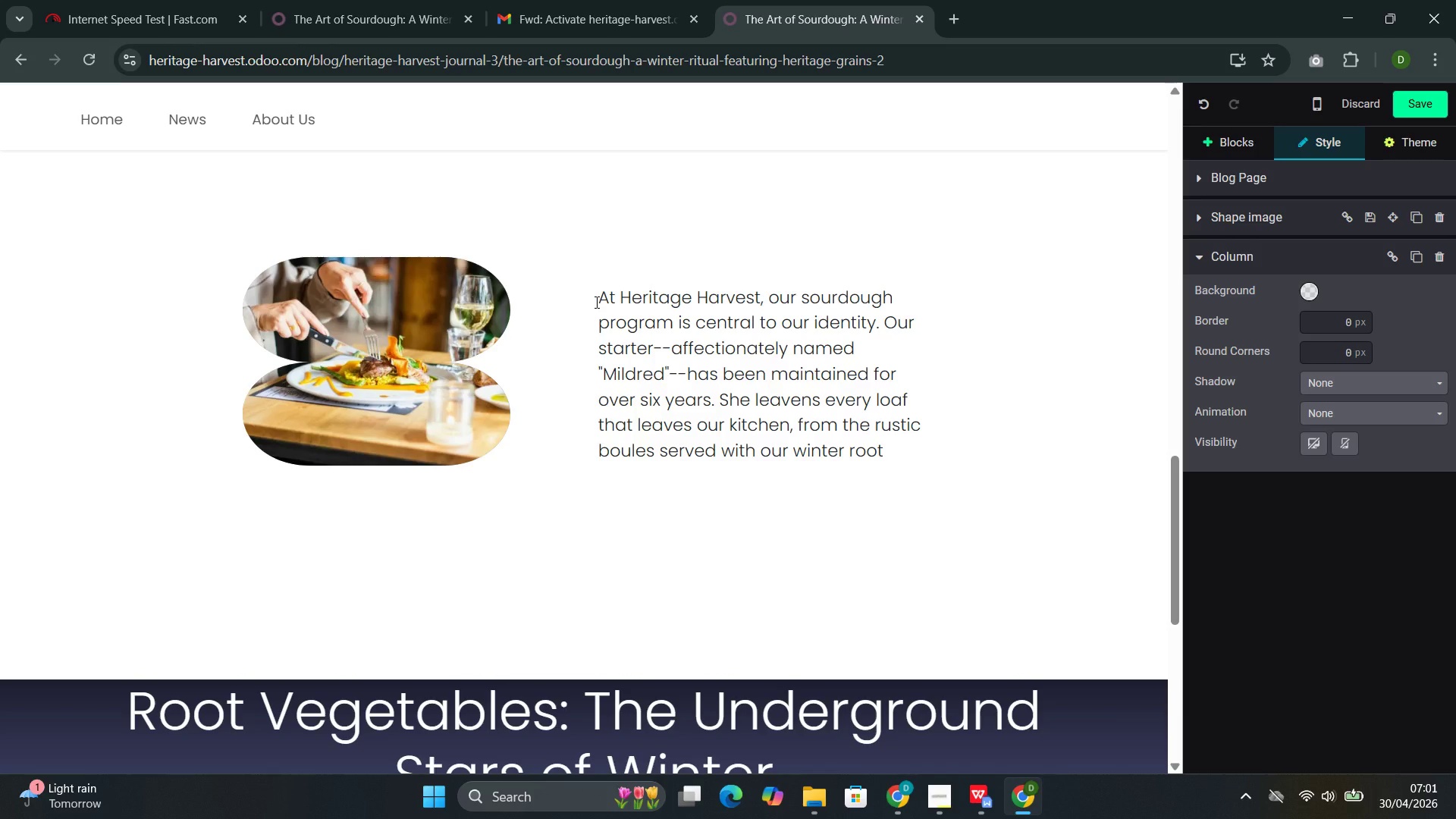 
wait(5.23)
 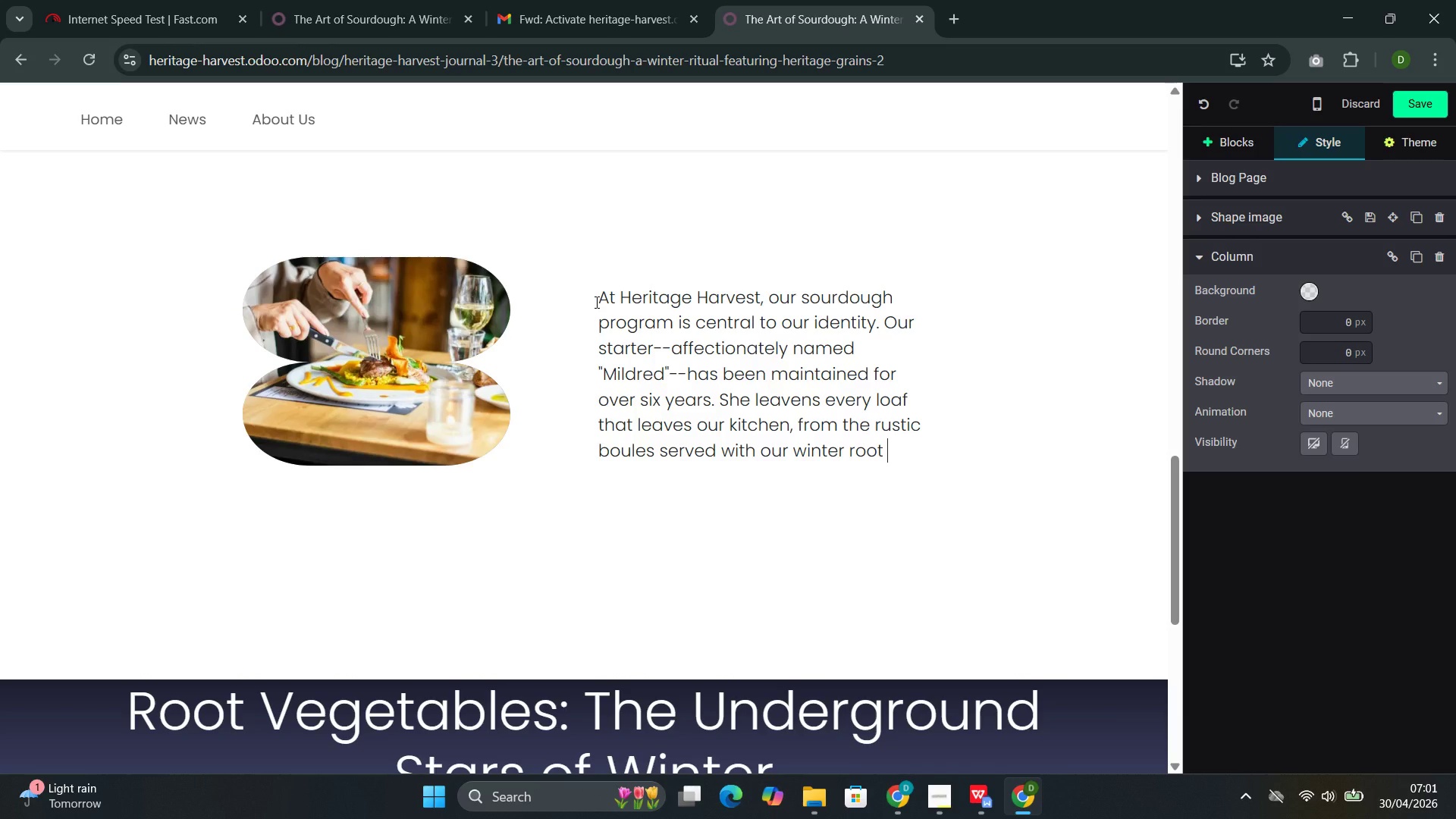 
type(vegetable soup to the sandwich loav)
 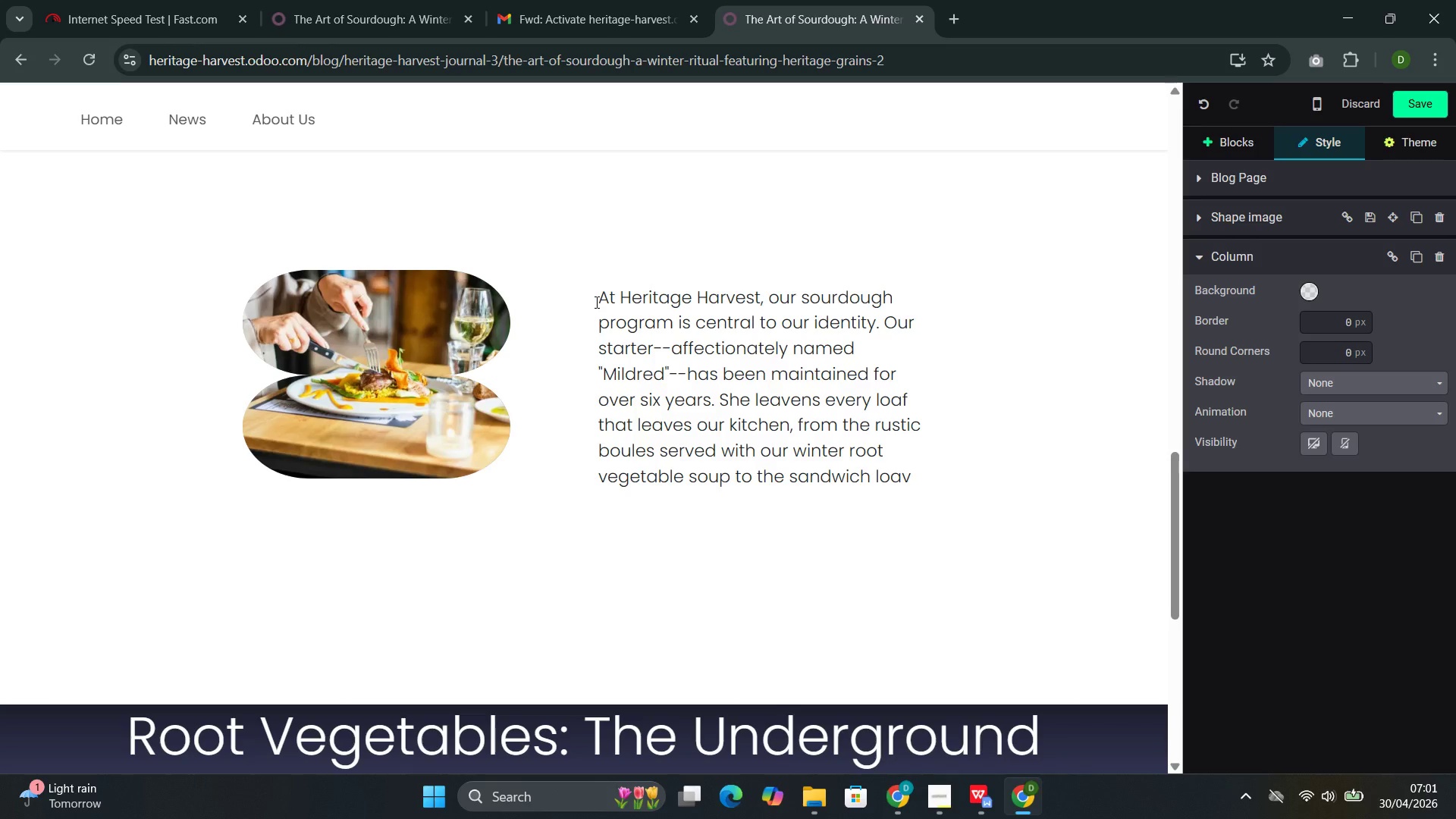 
wait(9.12)
 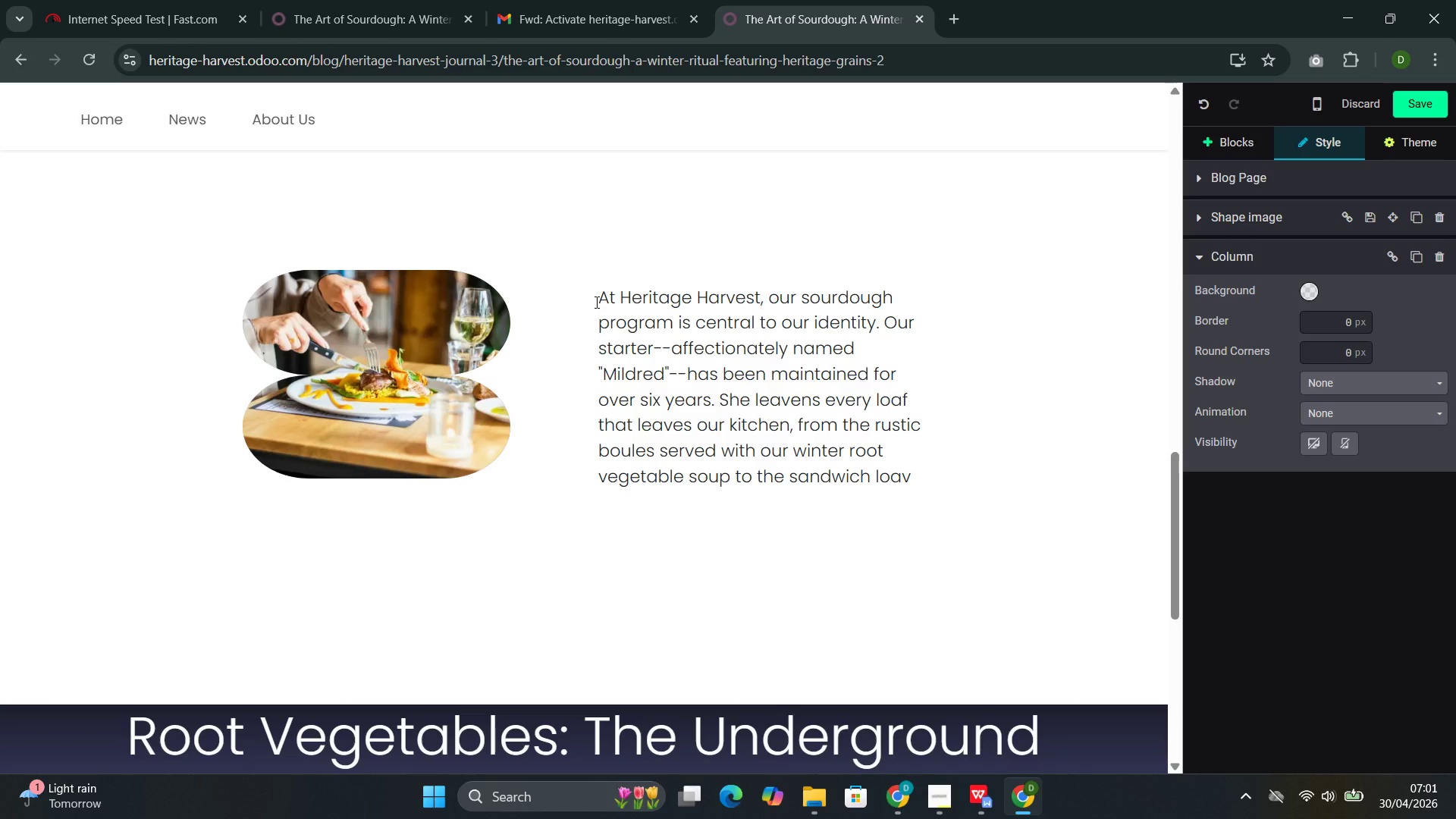 
type(es that accomany our houdr)
key(Backspace)
key(Backspace)
type(se-made preserves.)
 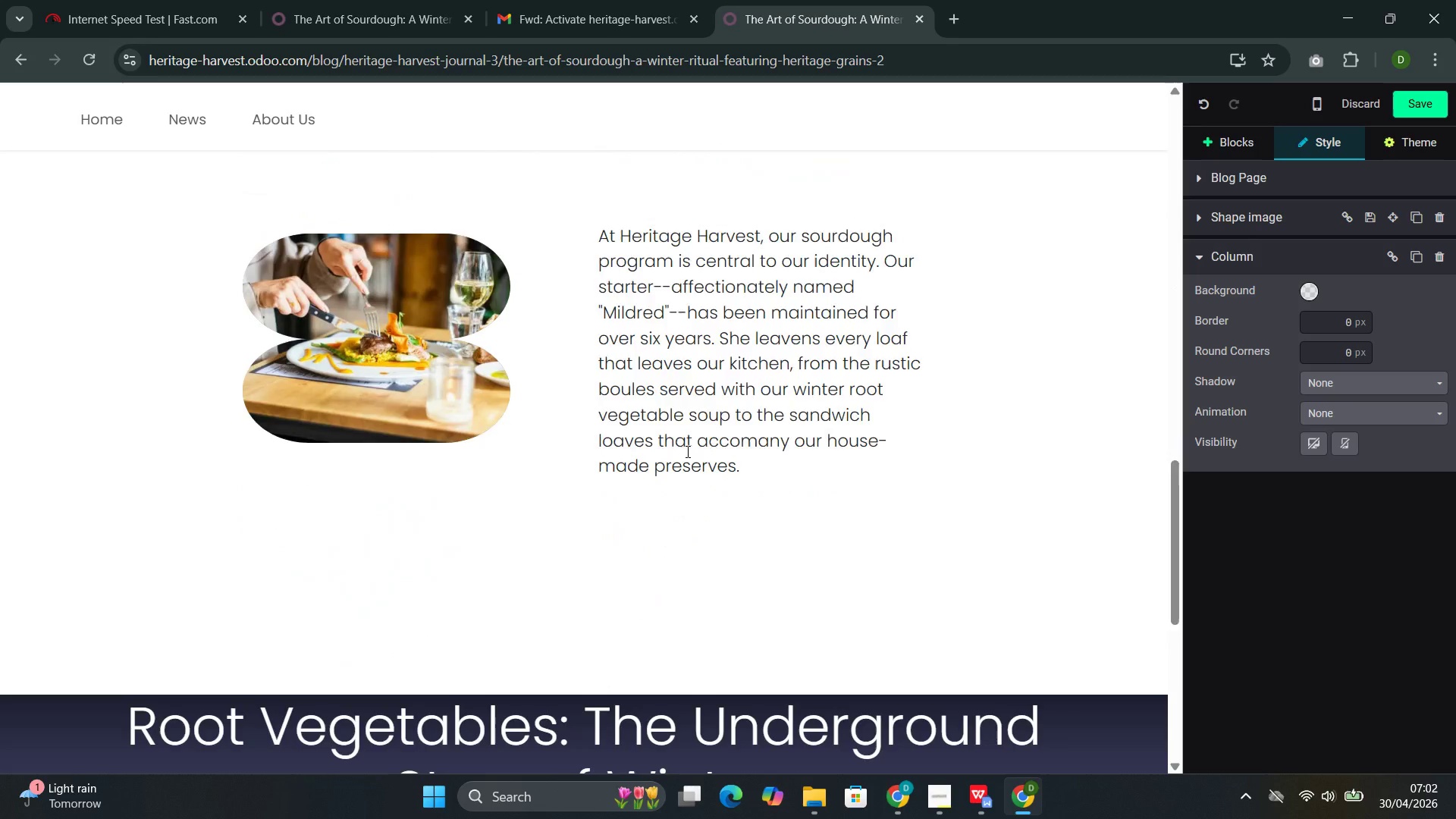 
wait(31.58)
 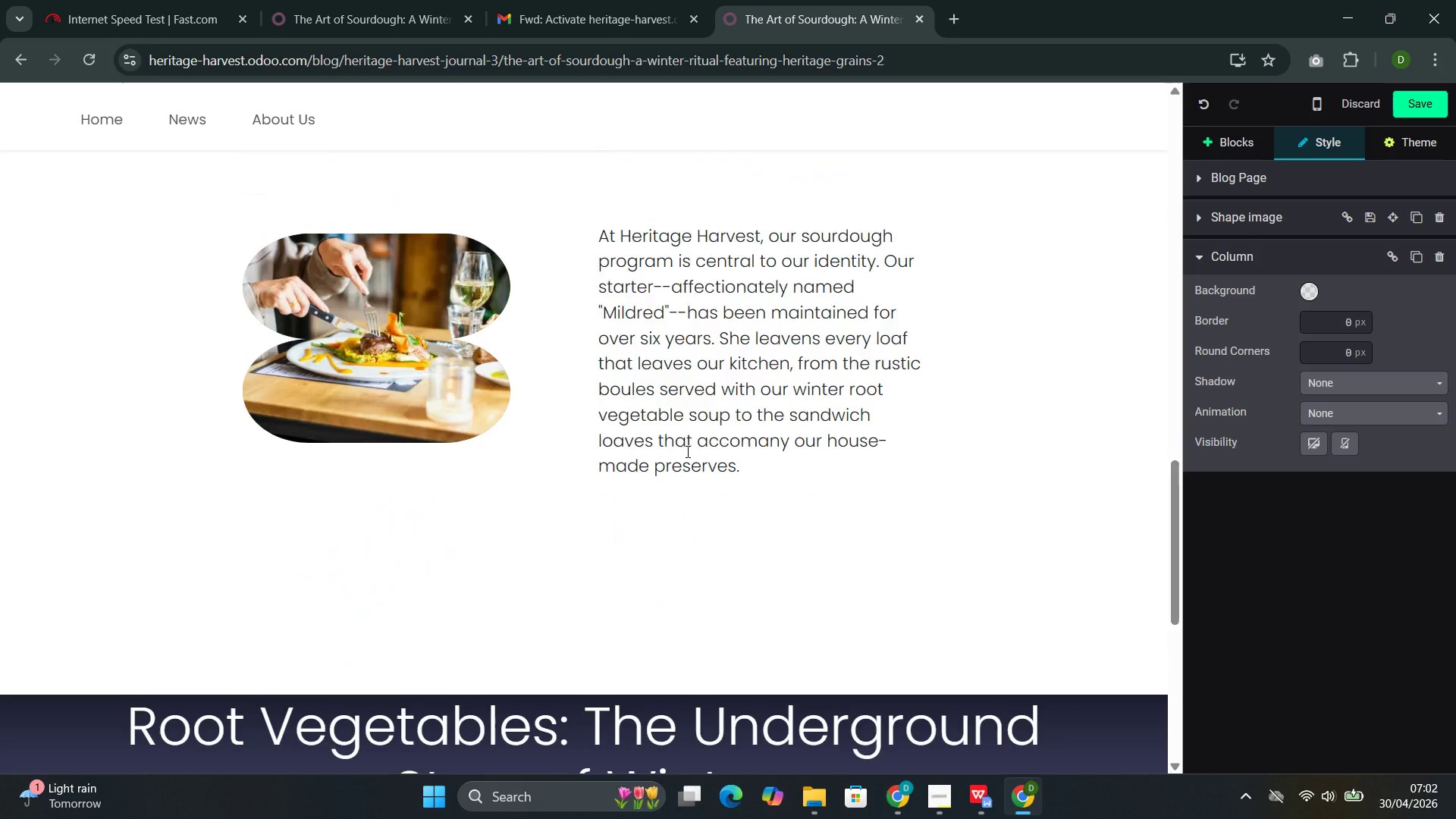 
left_click([881, 719])
 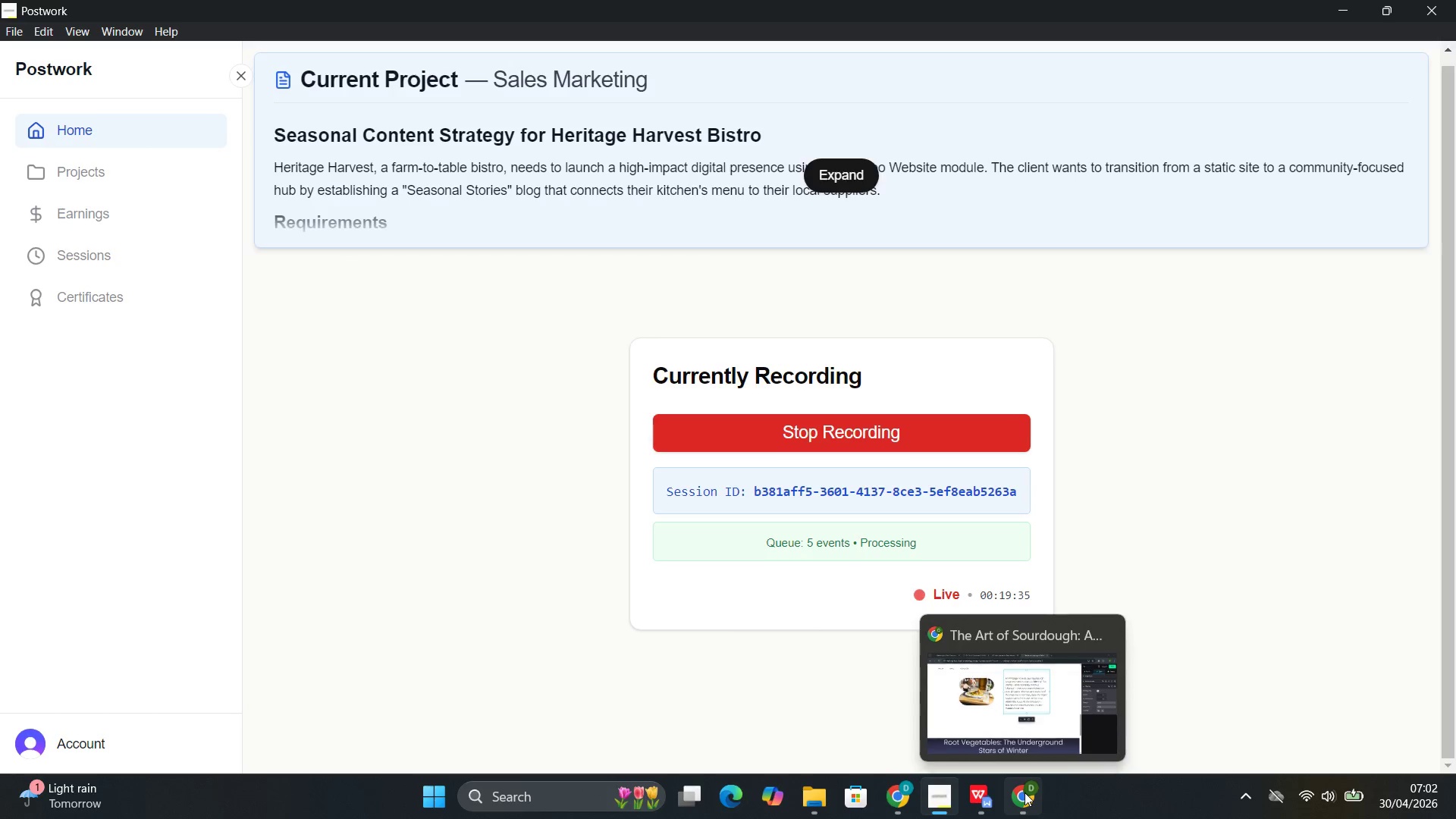 
left_click([990, 707])
 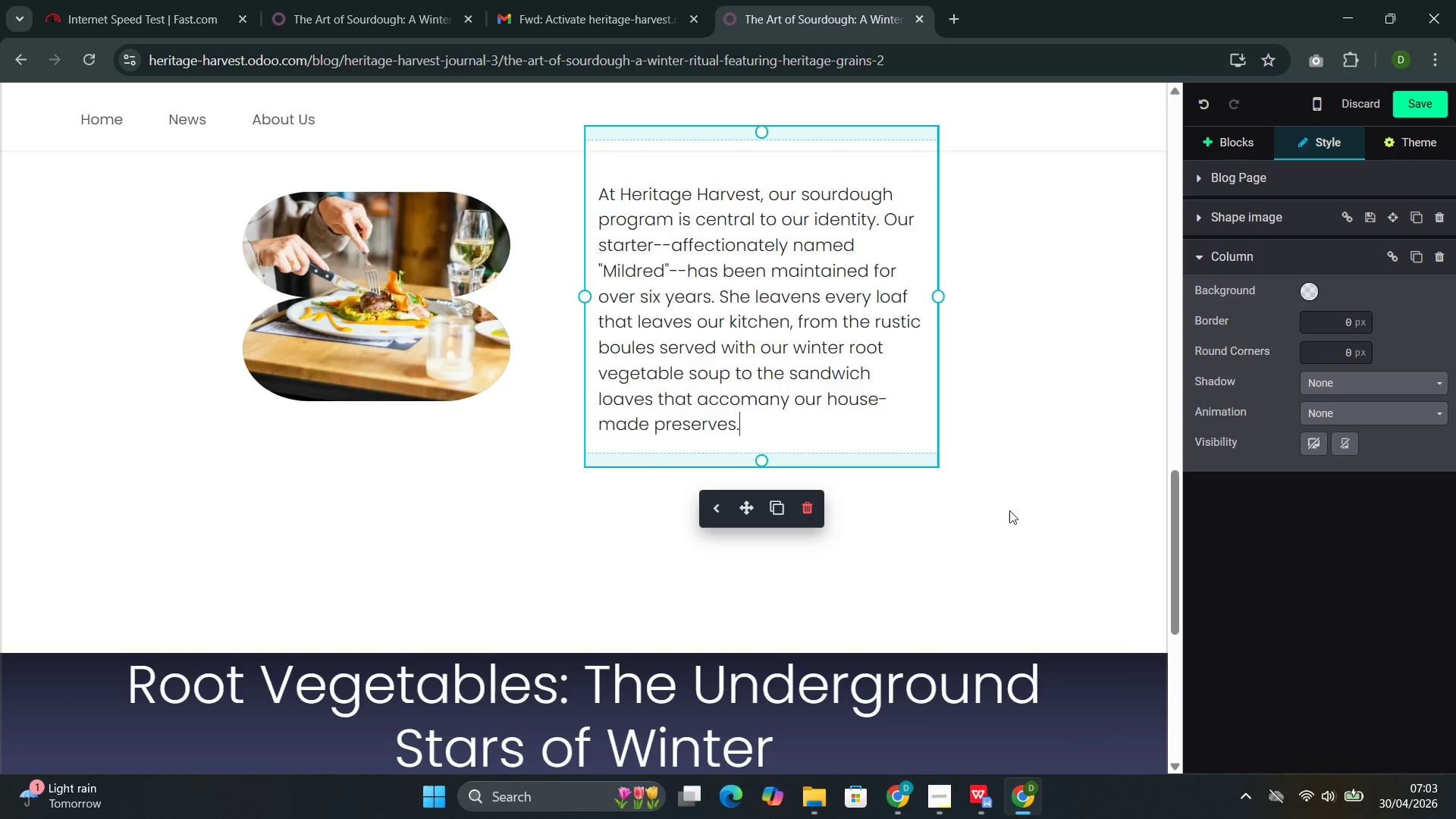 
left_click([1021, 510])
 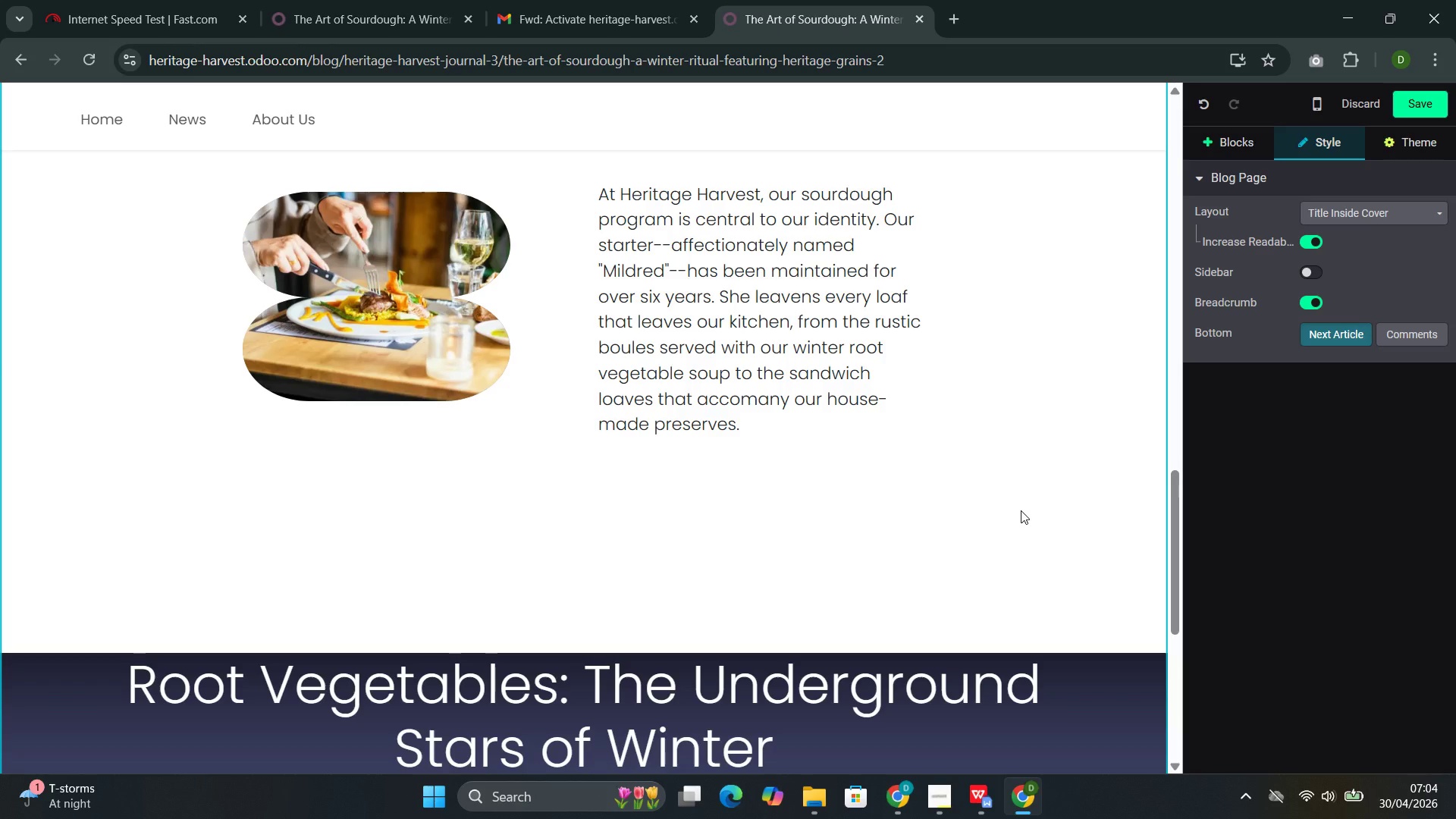 
wait(73.64)
 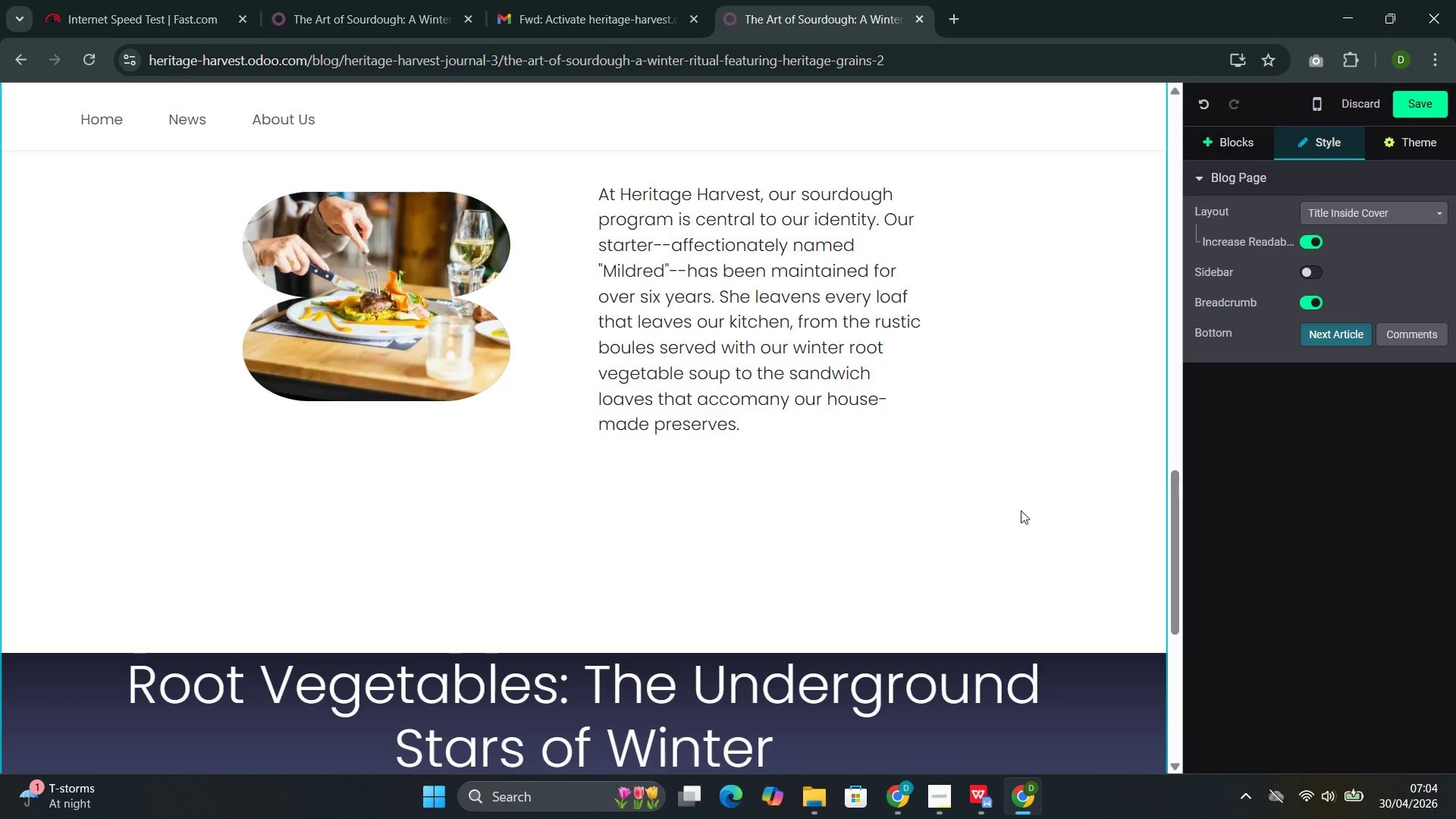 
left_click([1234, 135])
 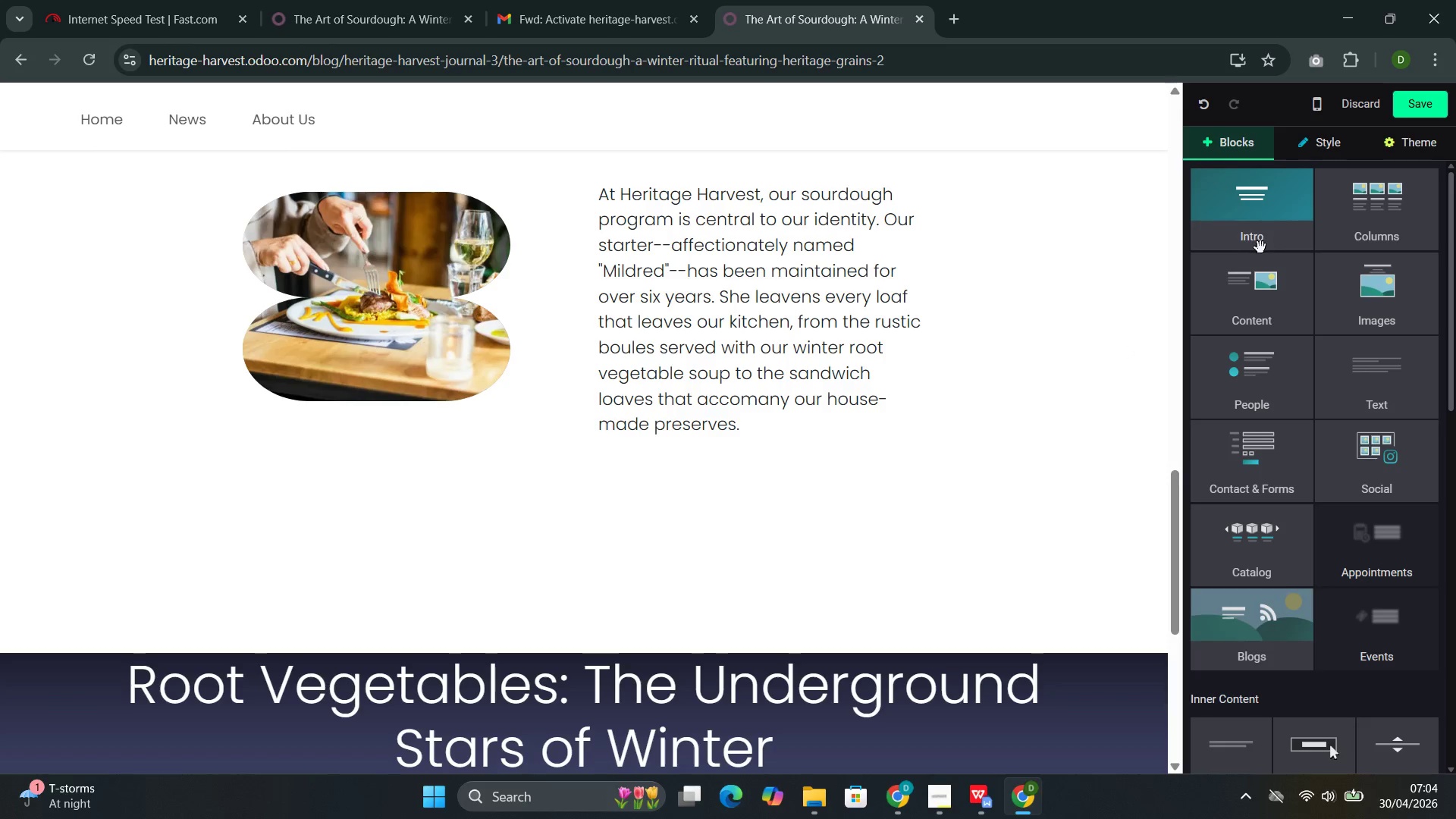 
left_click([1241, 239])
 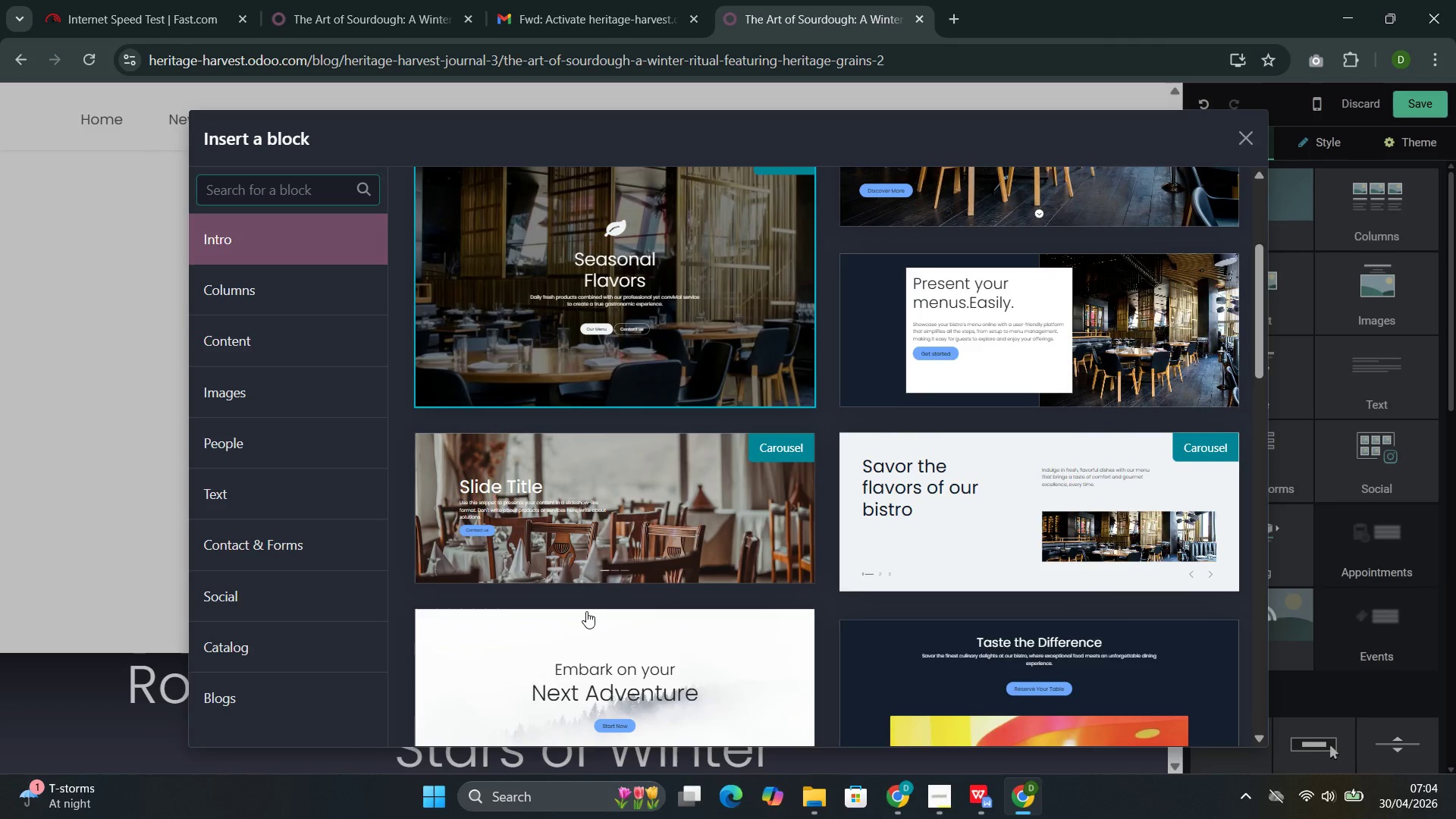 
left_click([606, 527])
 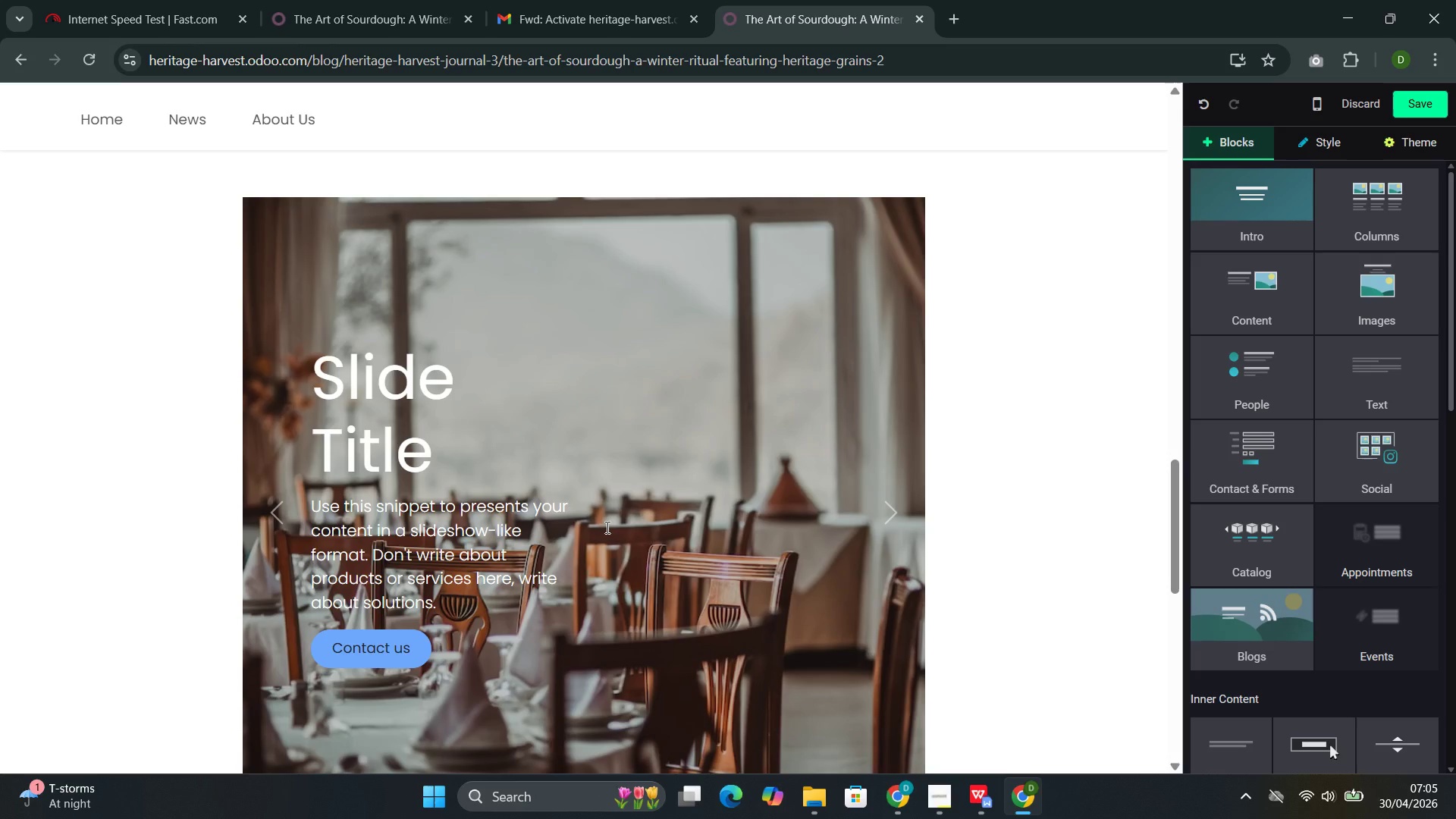 
wait(66.86)
 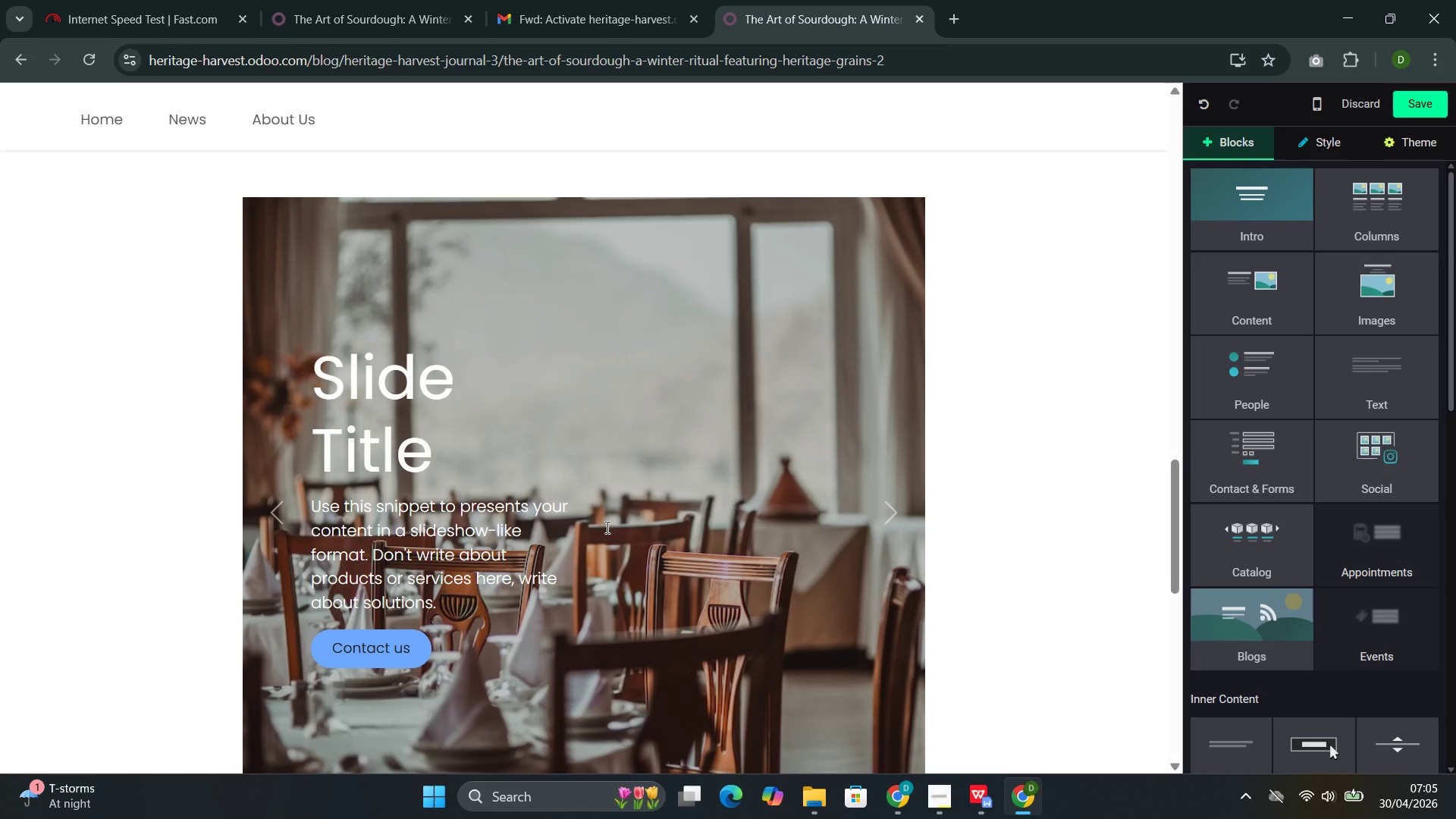 
left_click([538, 430])
 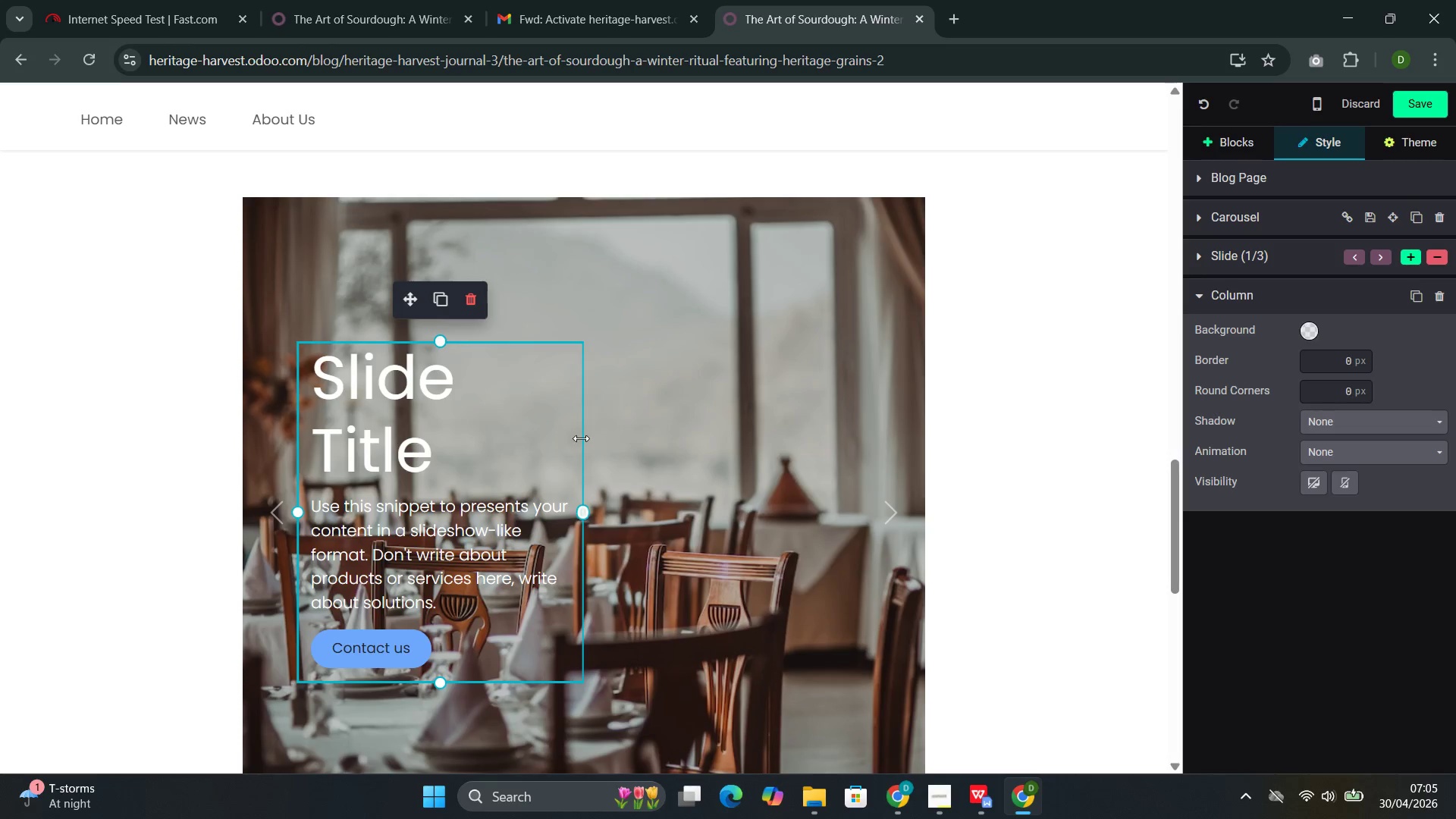 
left_click_drag(start_coordinate=[581, 438], to_coordinate=[1032, 598])
 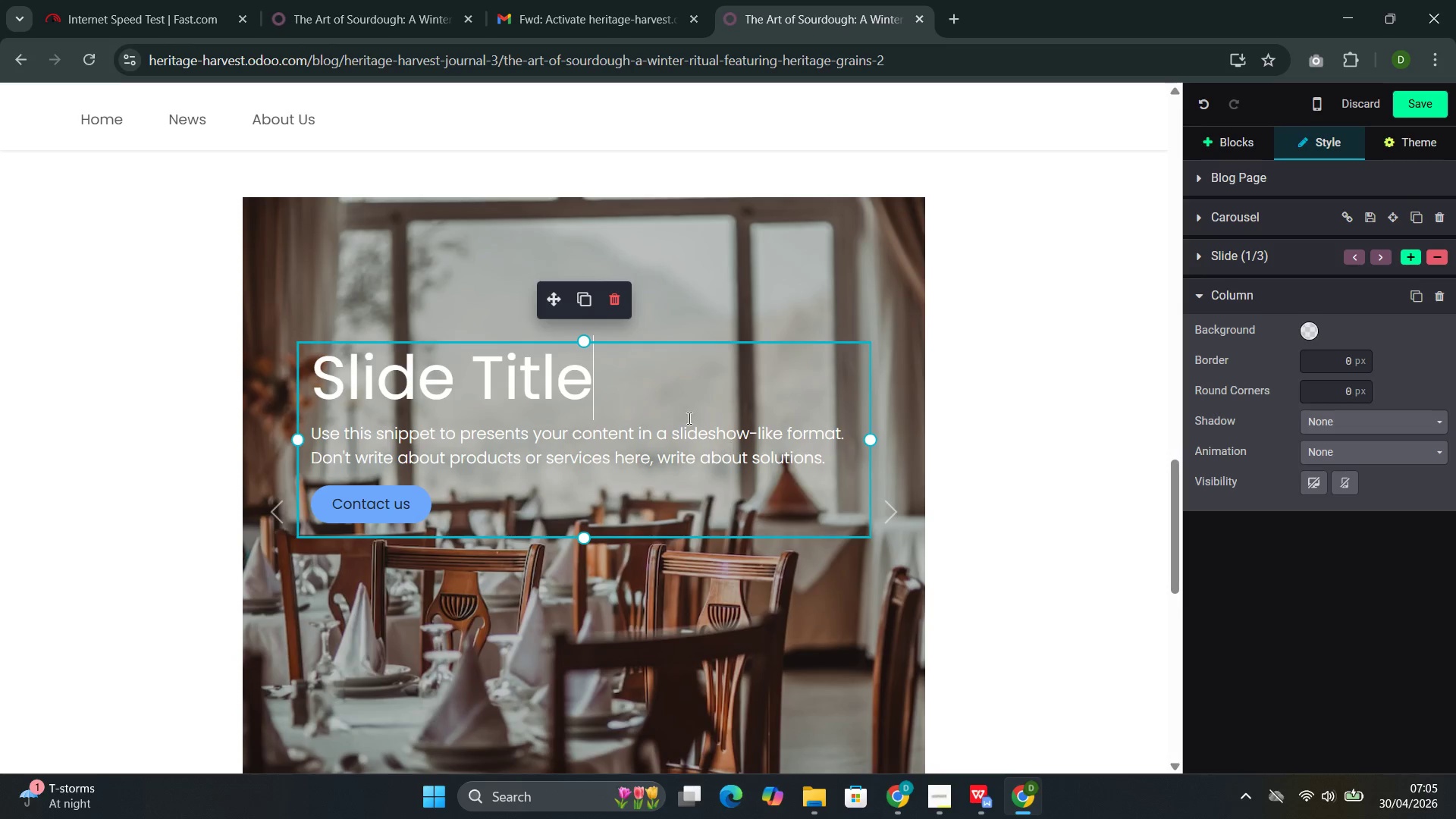 
left_click_drag(start_coordinate=[628, 393], to_coordinate=[336, 378])
 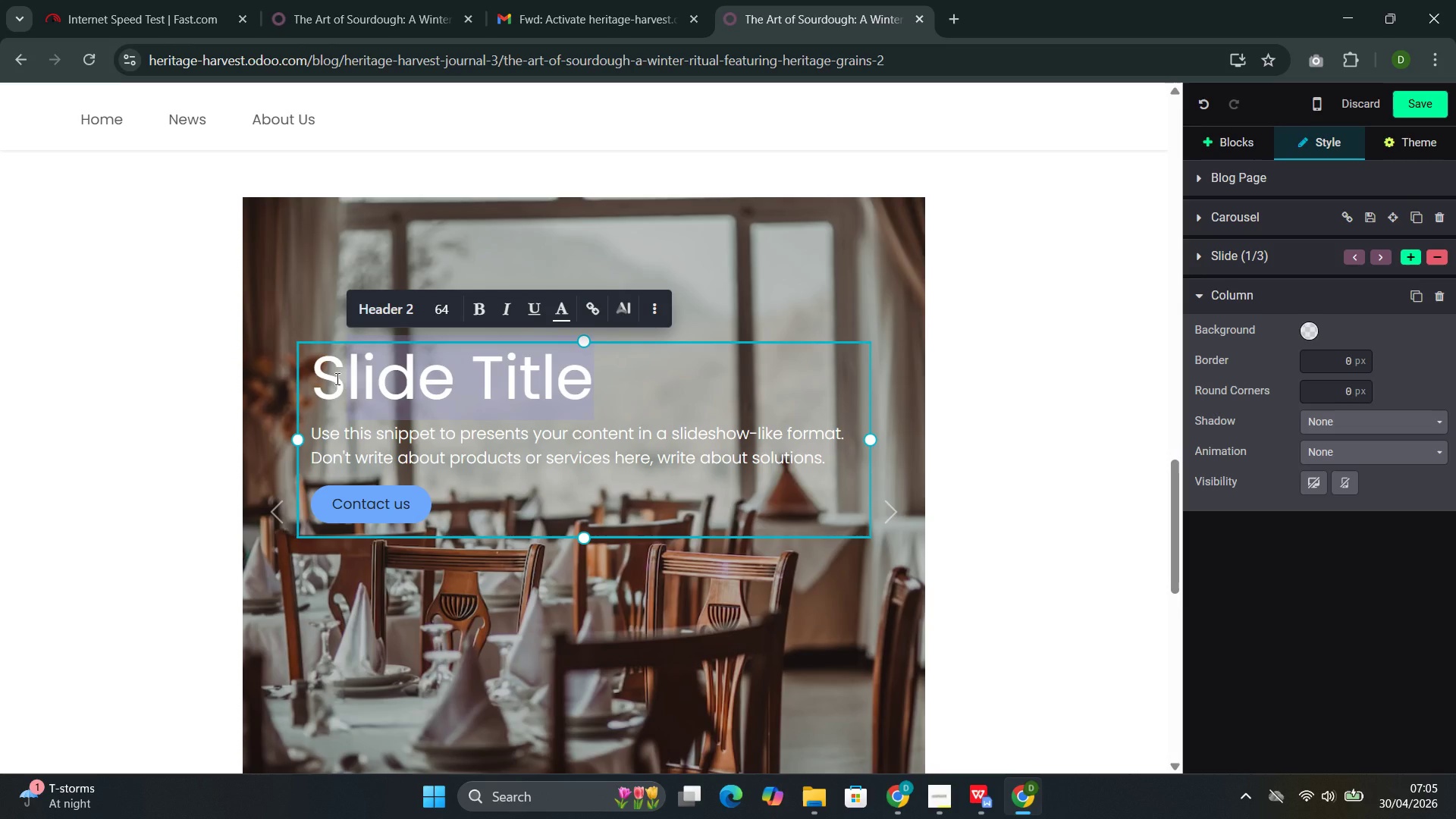 
key(Backspace)
key(Backspace)
type(Understan)
 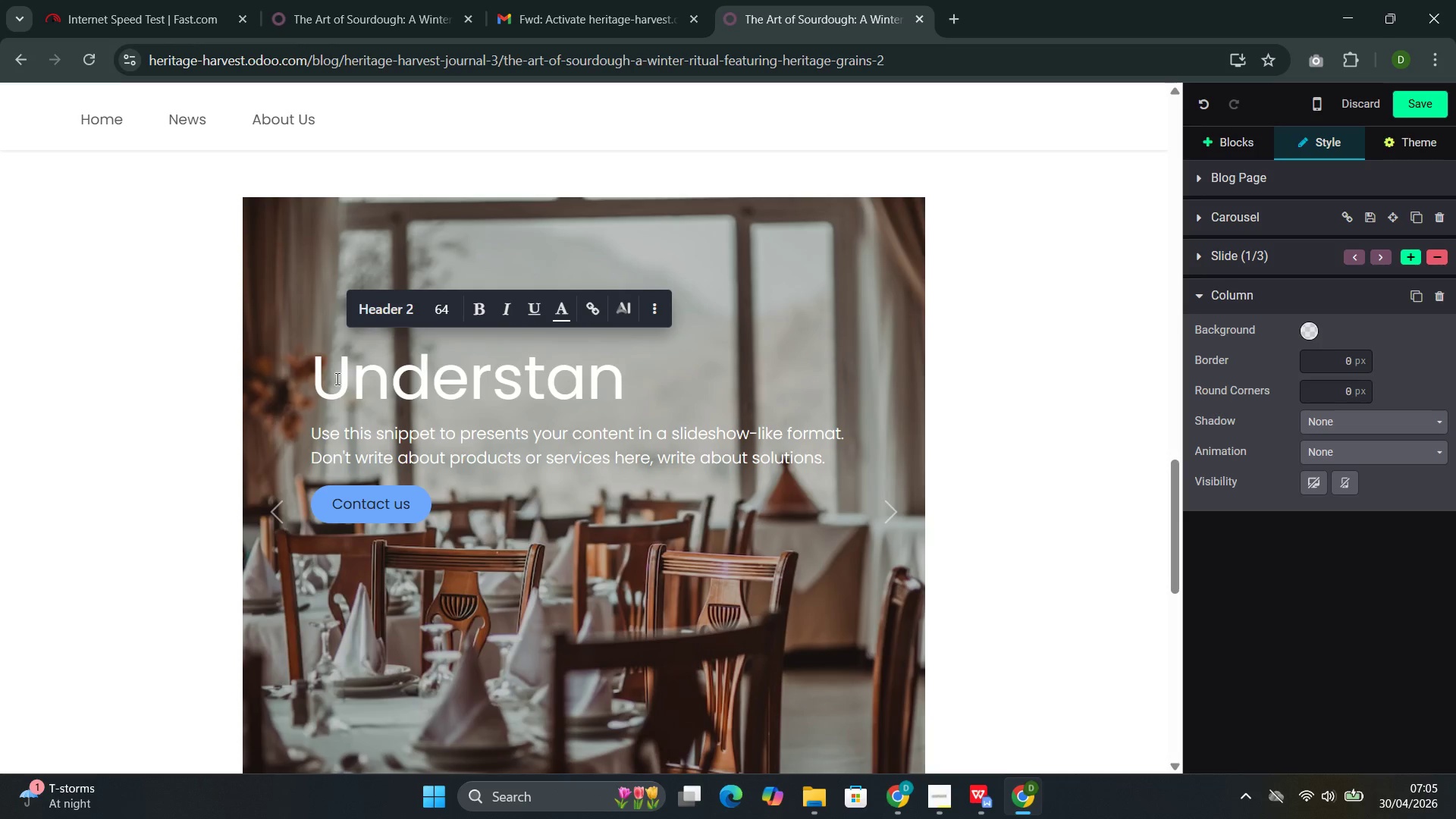 
wait(6.02)
 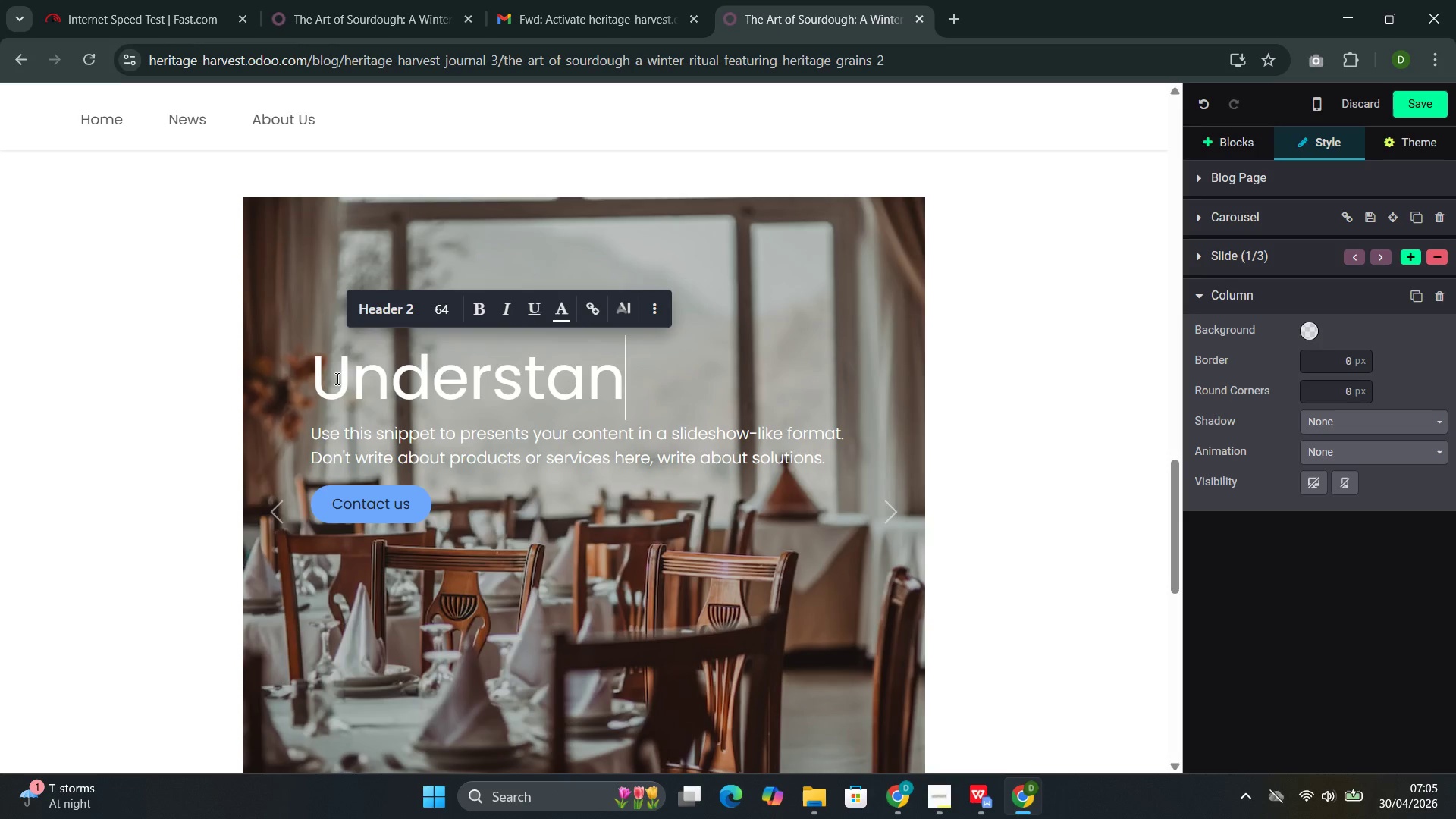 
type(dinf)
key(Backspace)
type(g t)
key(Backspace)
type(your Startr)
key(Backspace)
type(er)
 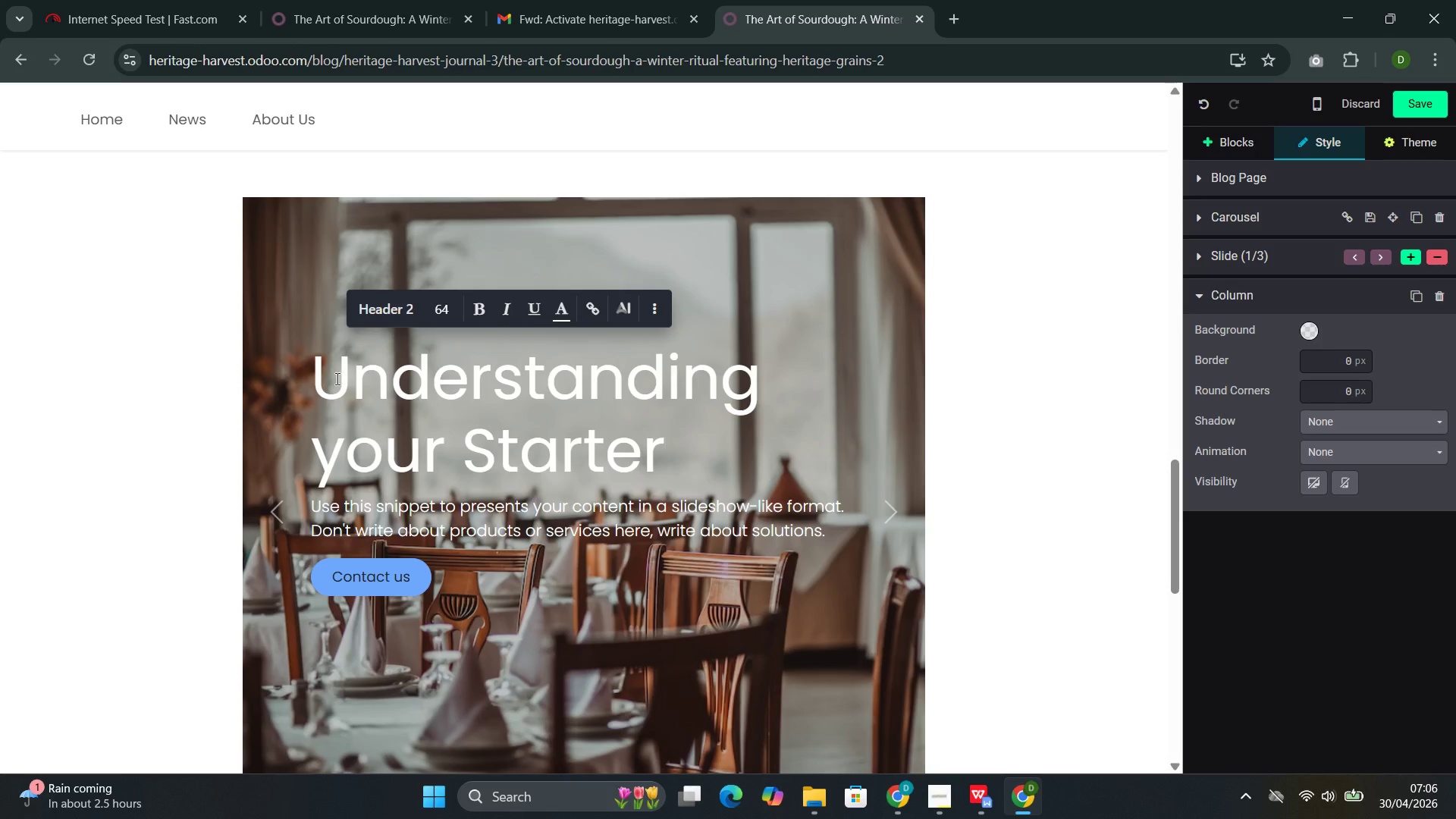 
left_click_drag(start_coordinate=[651, 448], to_coordinate=[392, 398])
 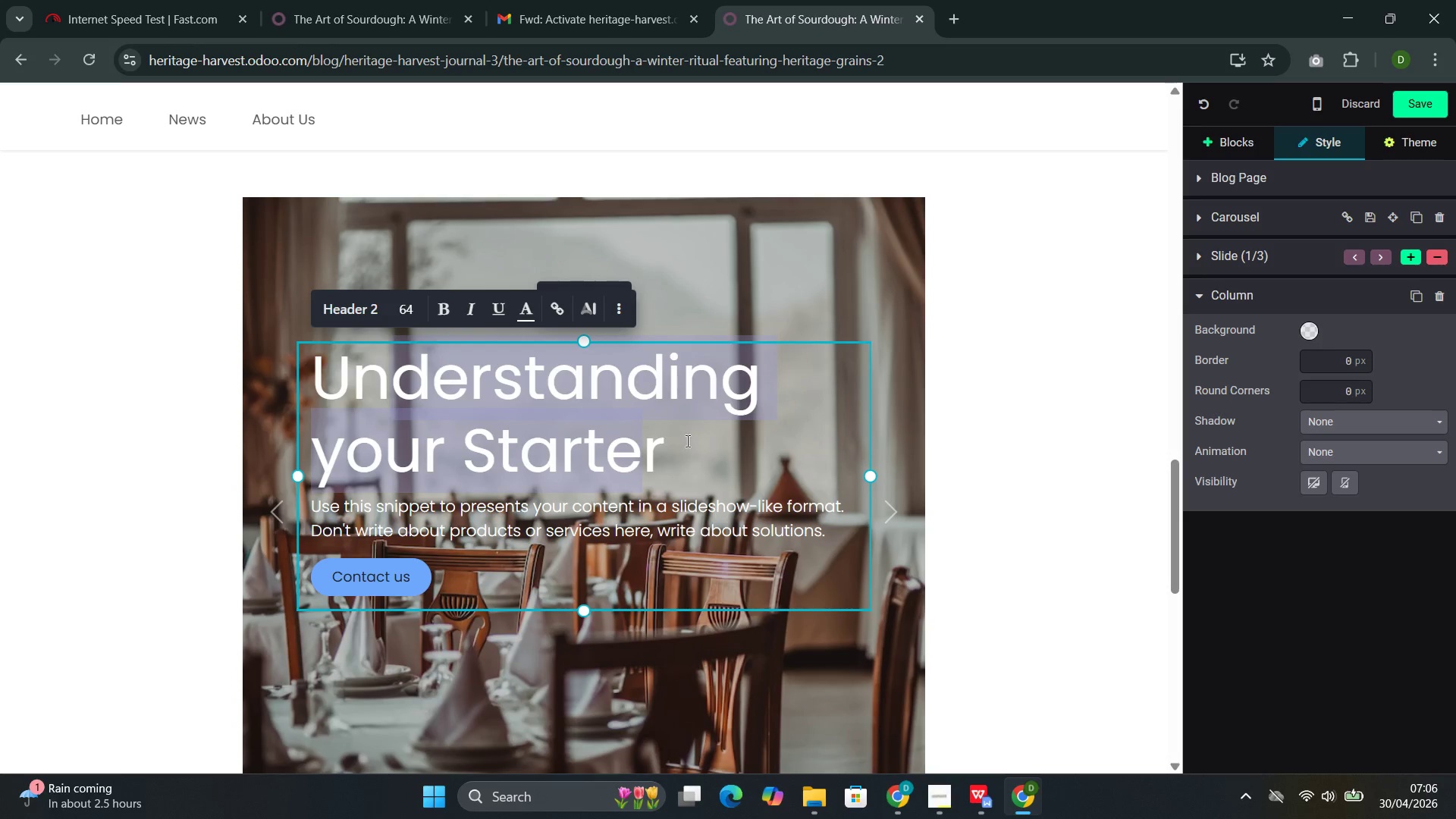 
left_click([686, 441])
 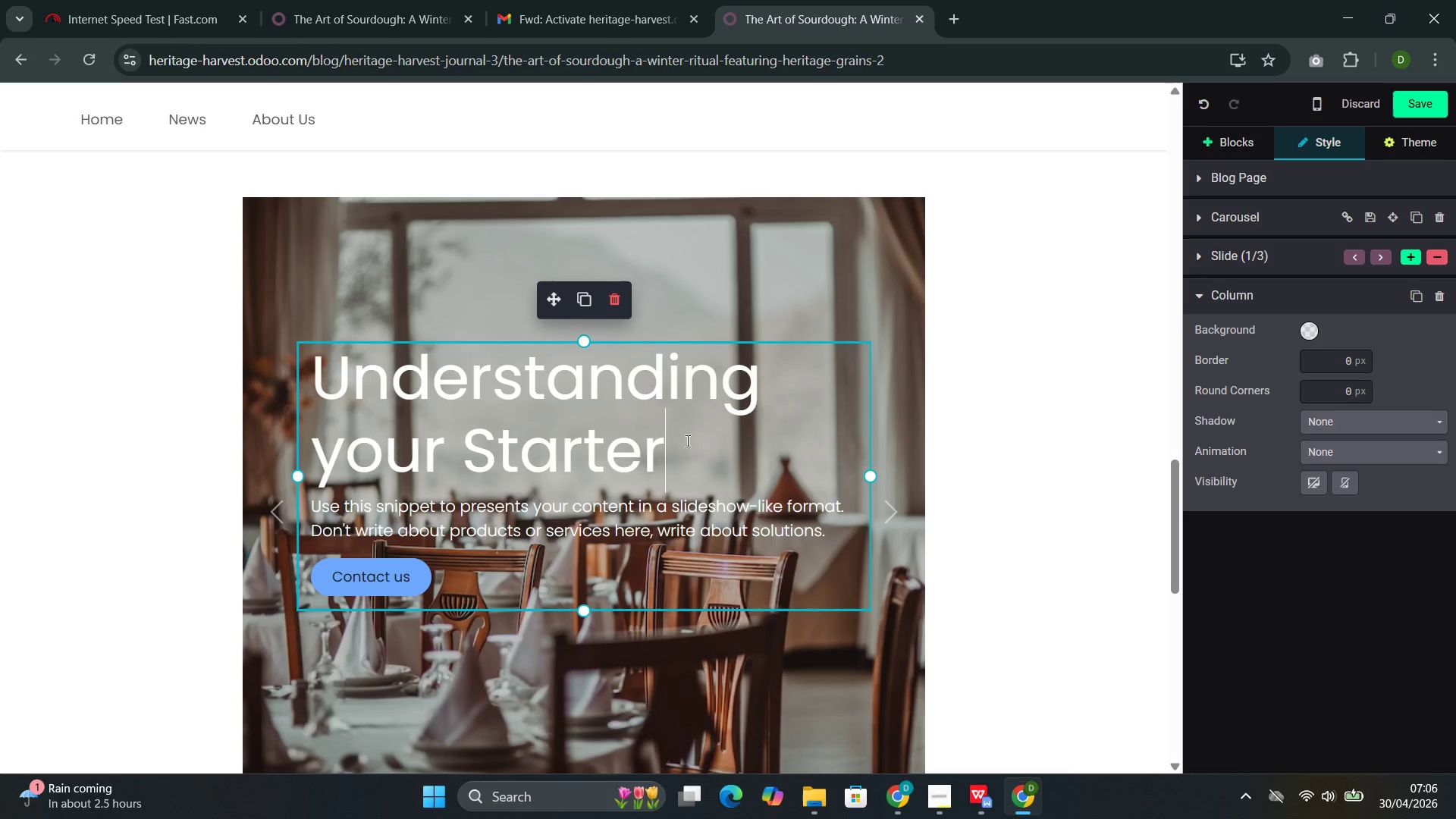 
left_click_drag(start_coordinate=[686, 441], to_coordinate=[342, 390])
 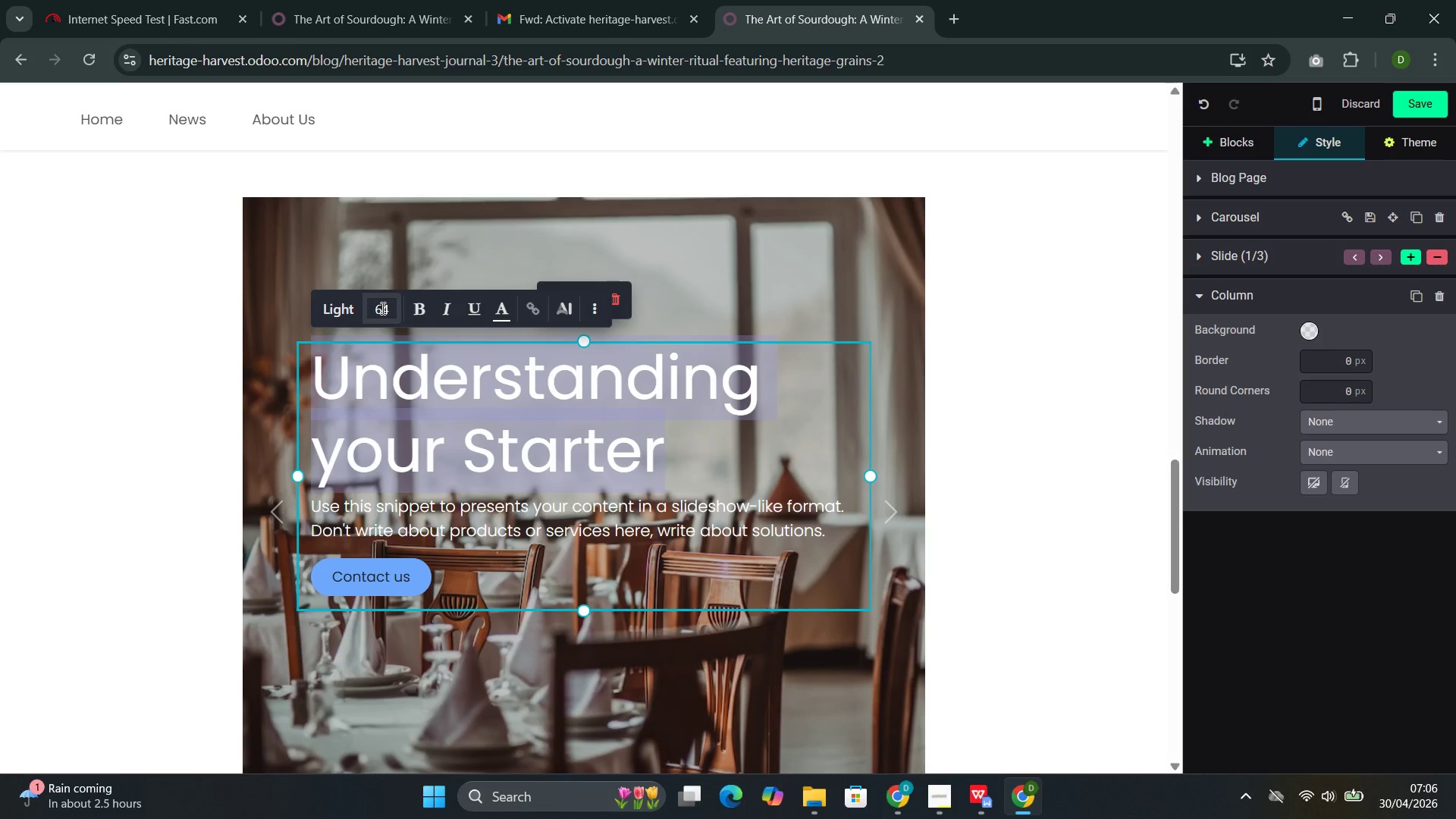 
left_click([348, 305])
 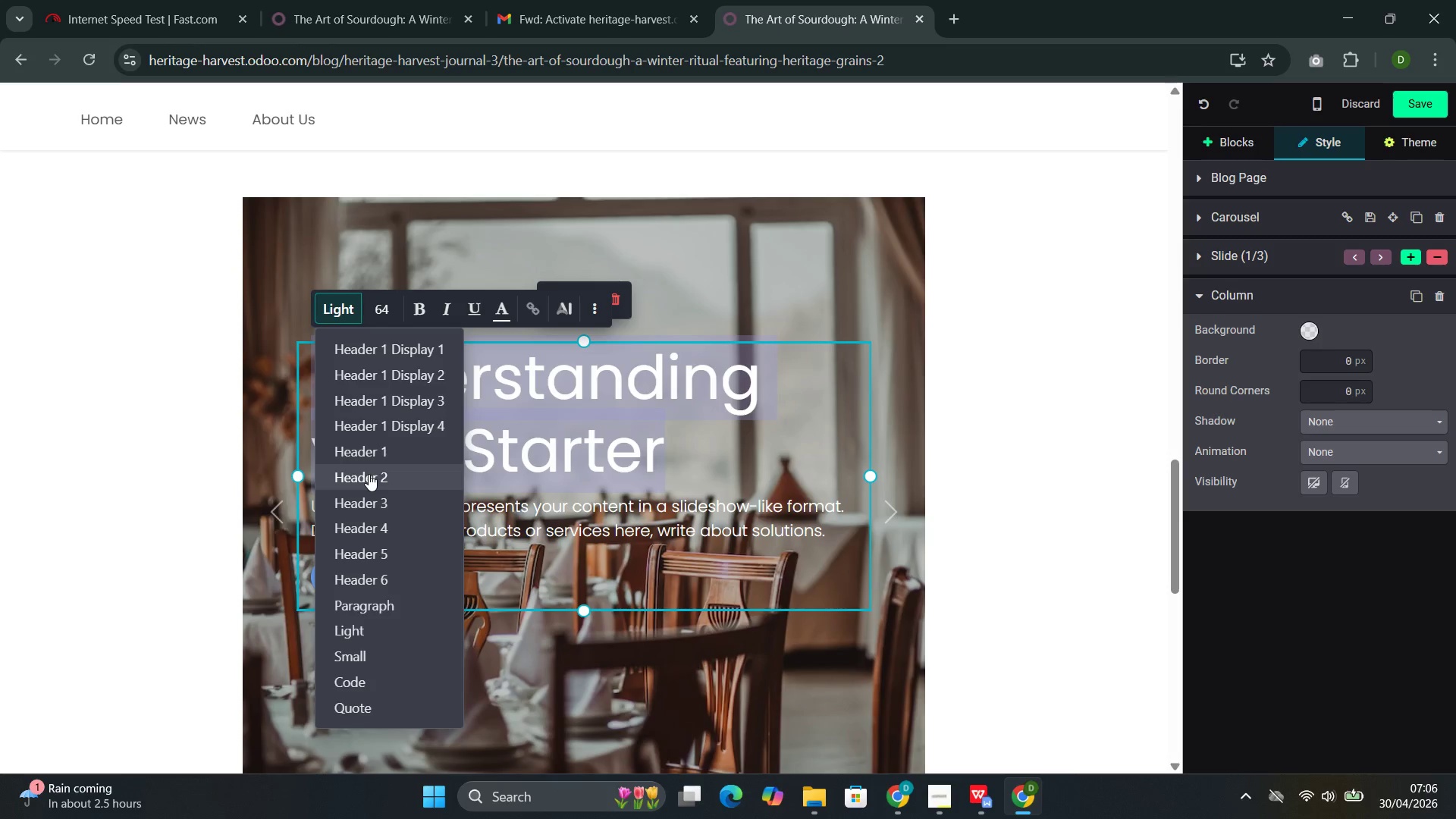 
left_click([369, 474])
 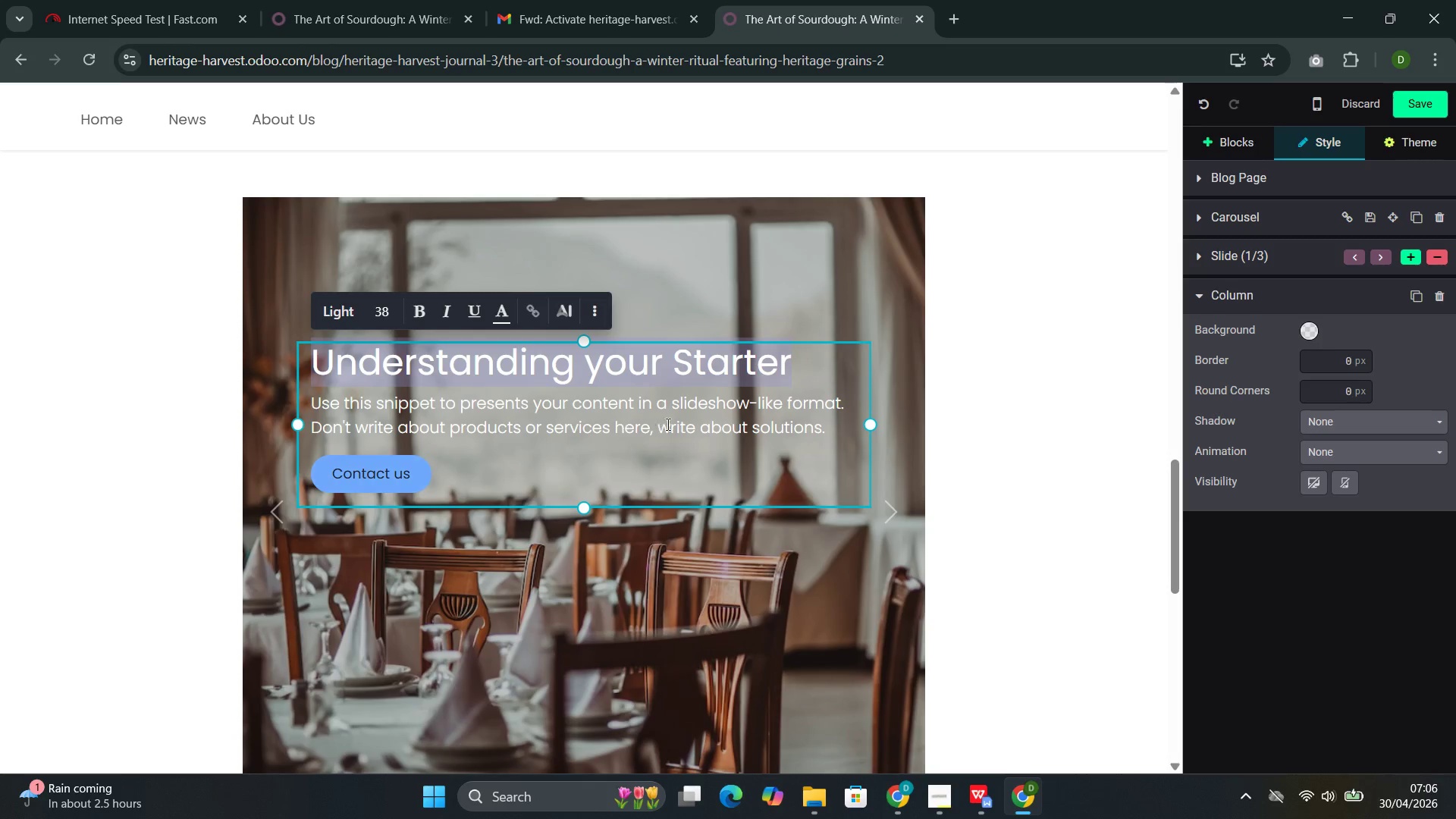 
left_click([585, 441])
 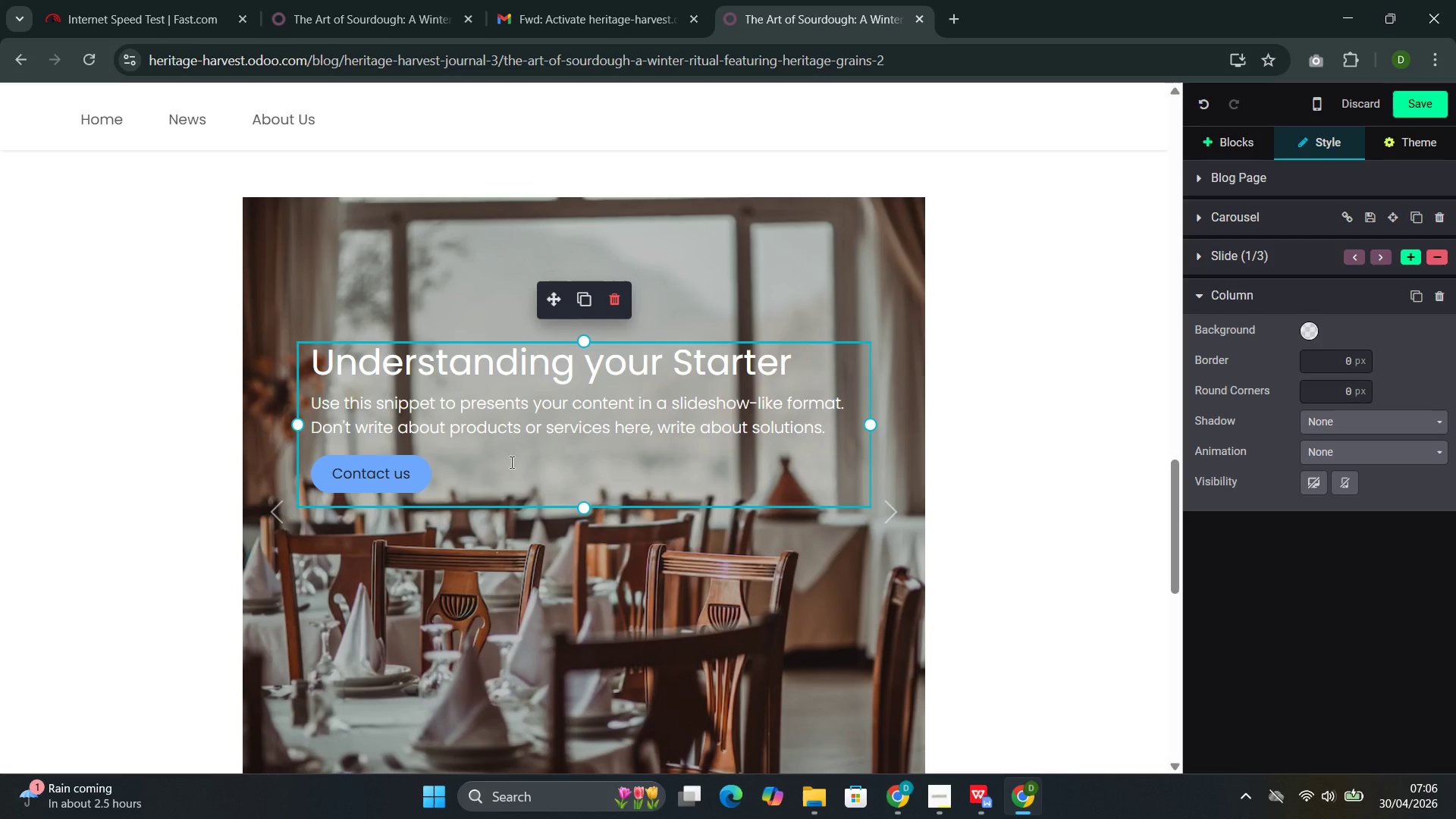 
left_click_drag(start_coordinate=[457, 464], to_coordinate=[325, 404])
 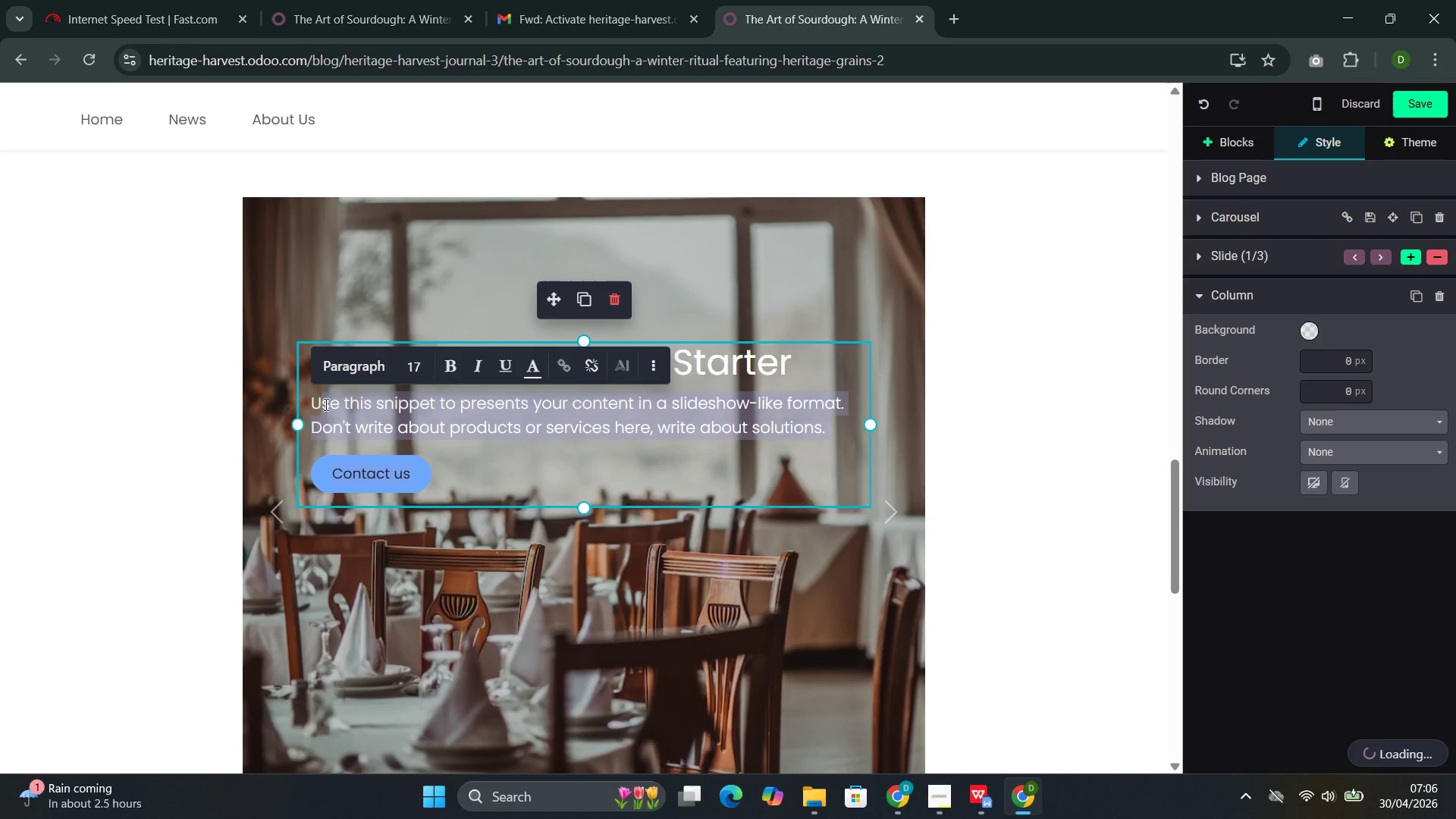 
key(Backspace)
key(Backspace)
type(A sourdough starter is a living culture of wild yea)
 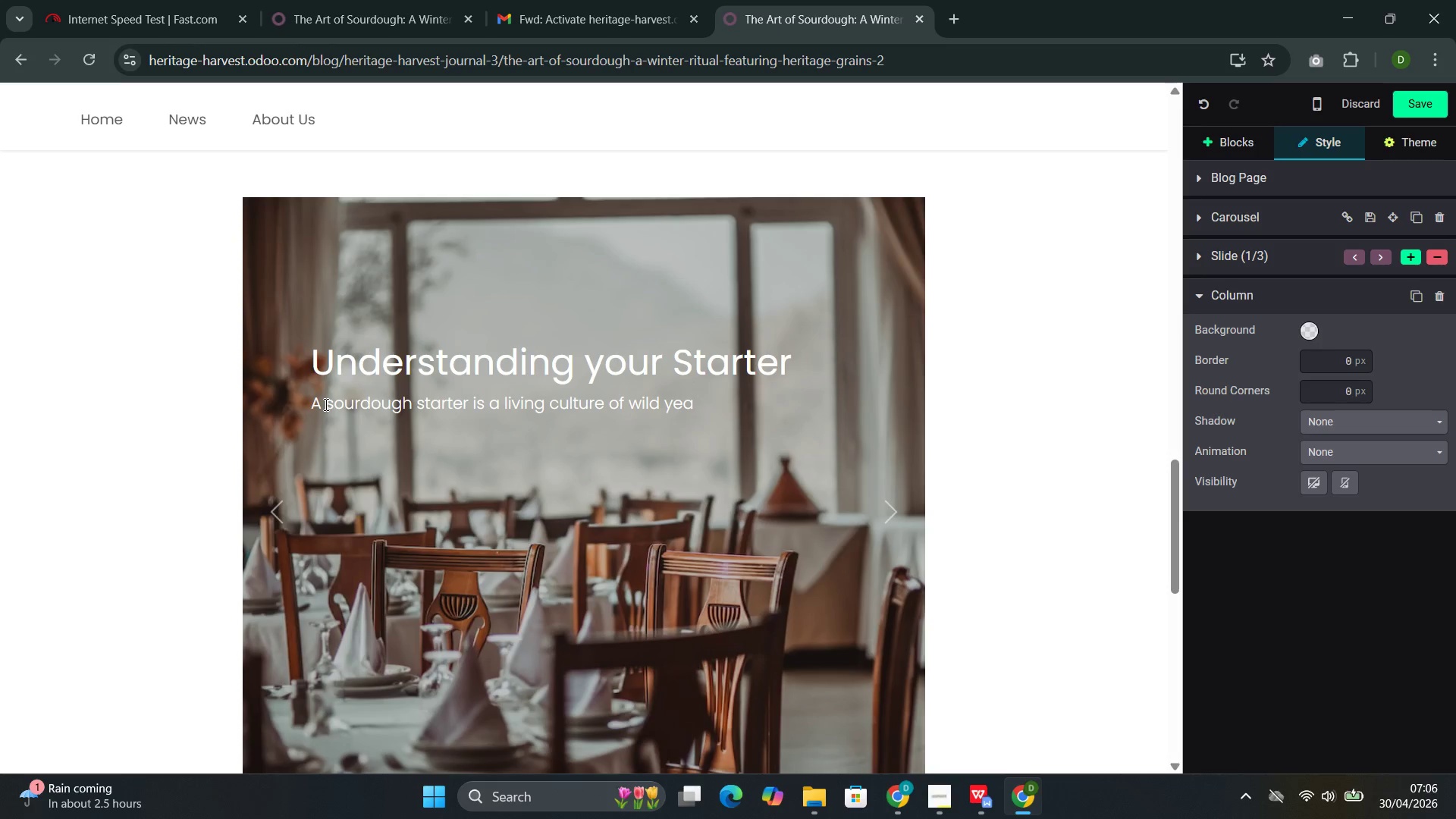 
type(st and ba)
 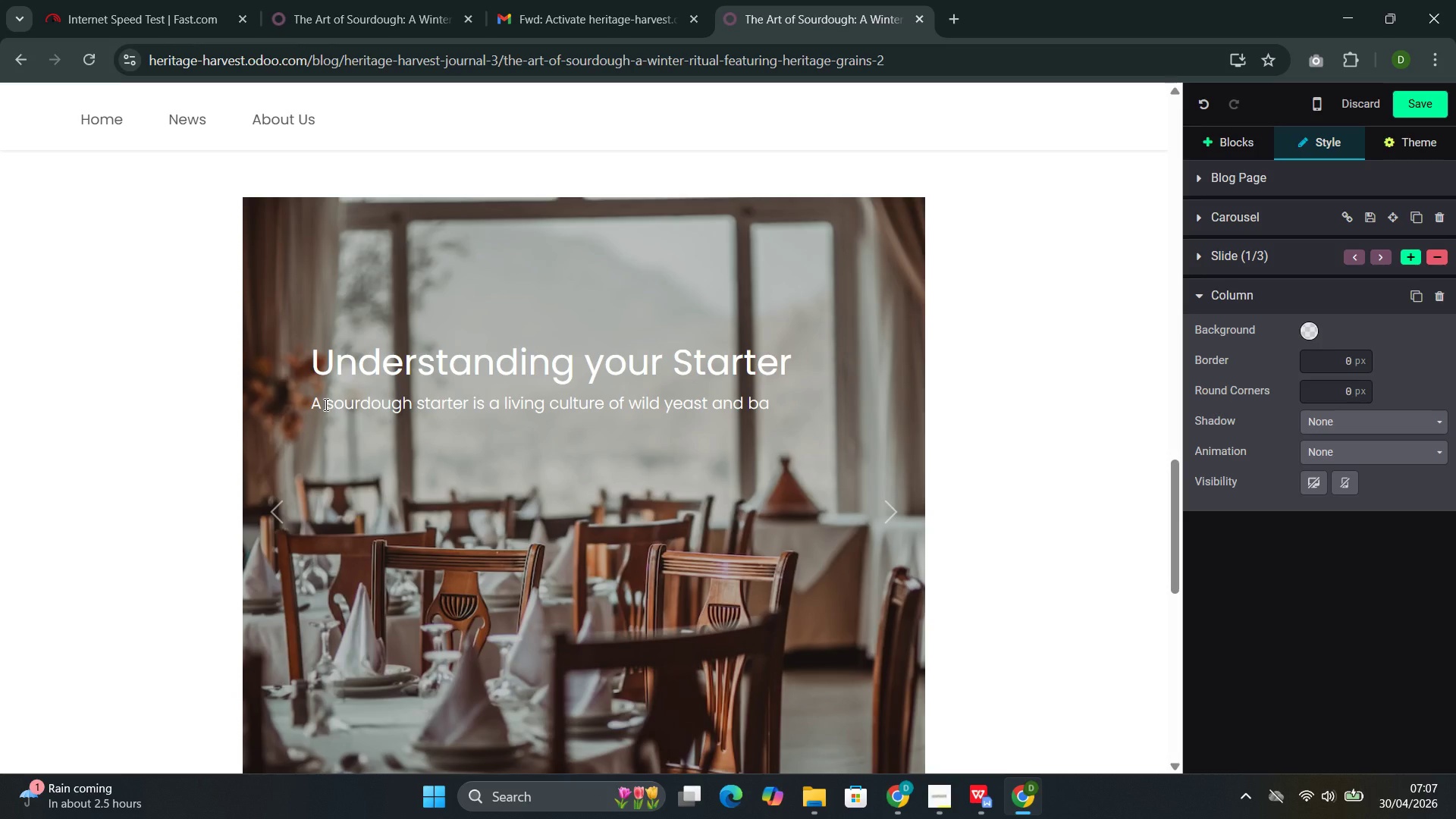 
wait(25.89)
 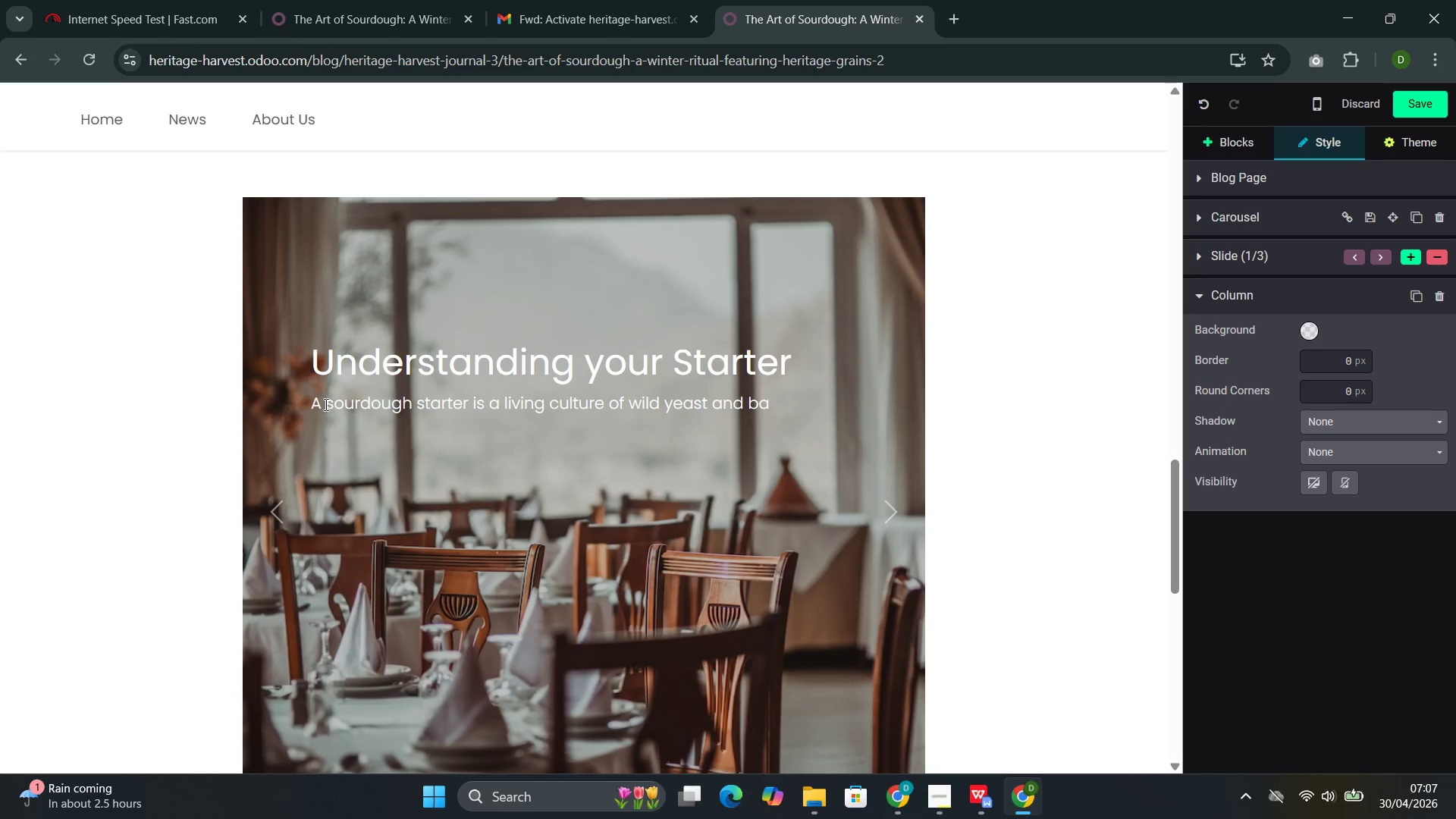 
type(cteria )
key(Backspace)
type(. It is not a packet of commercial yeast)
 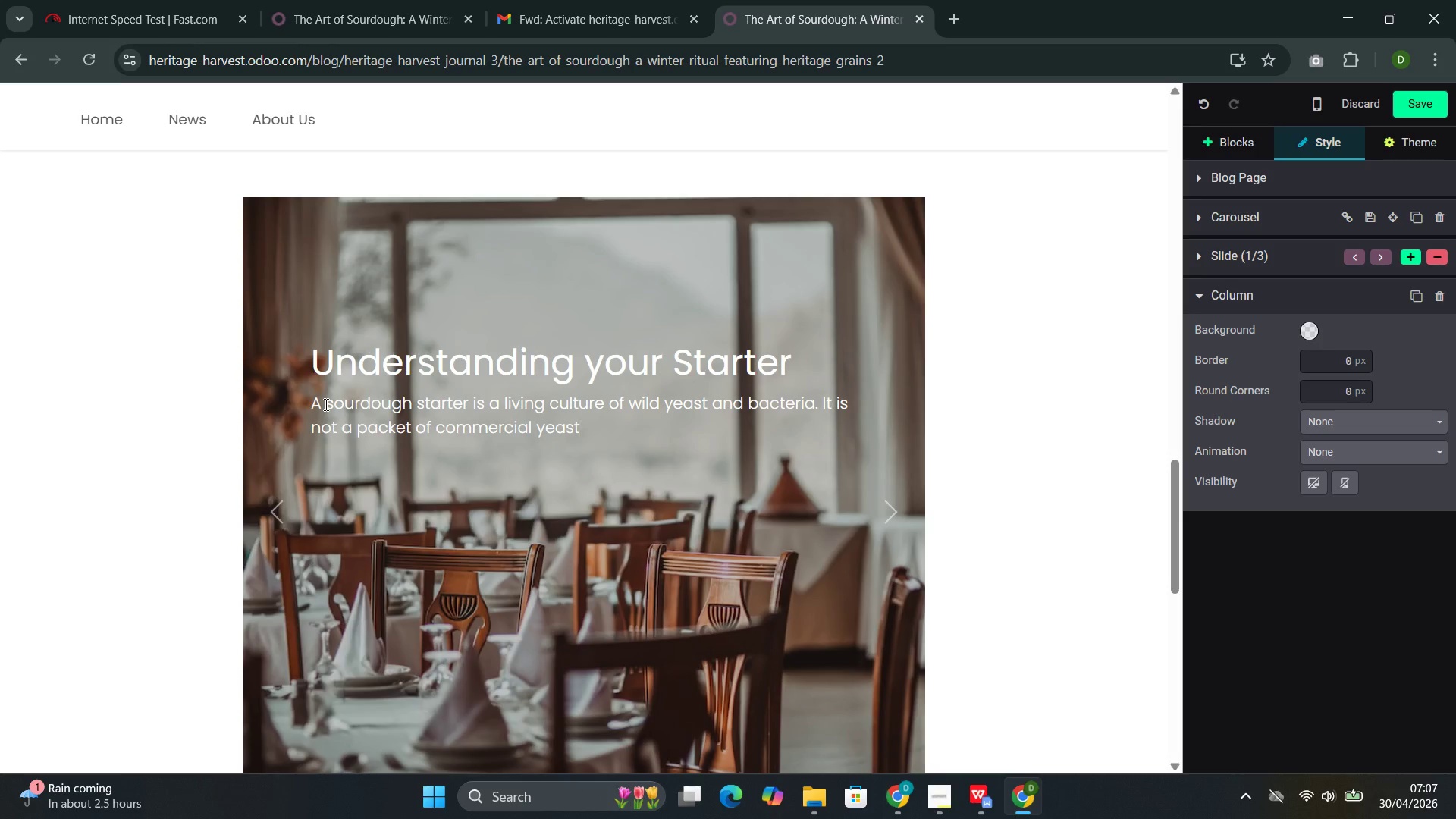 
type( thta)
key(Backspace)
key(Backspace)
type(at can )
 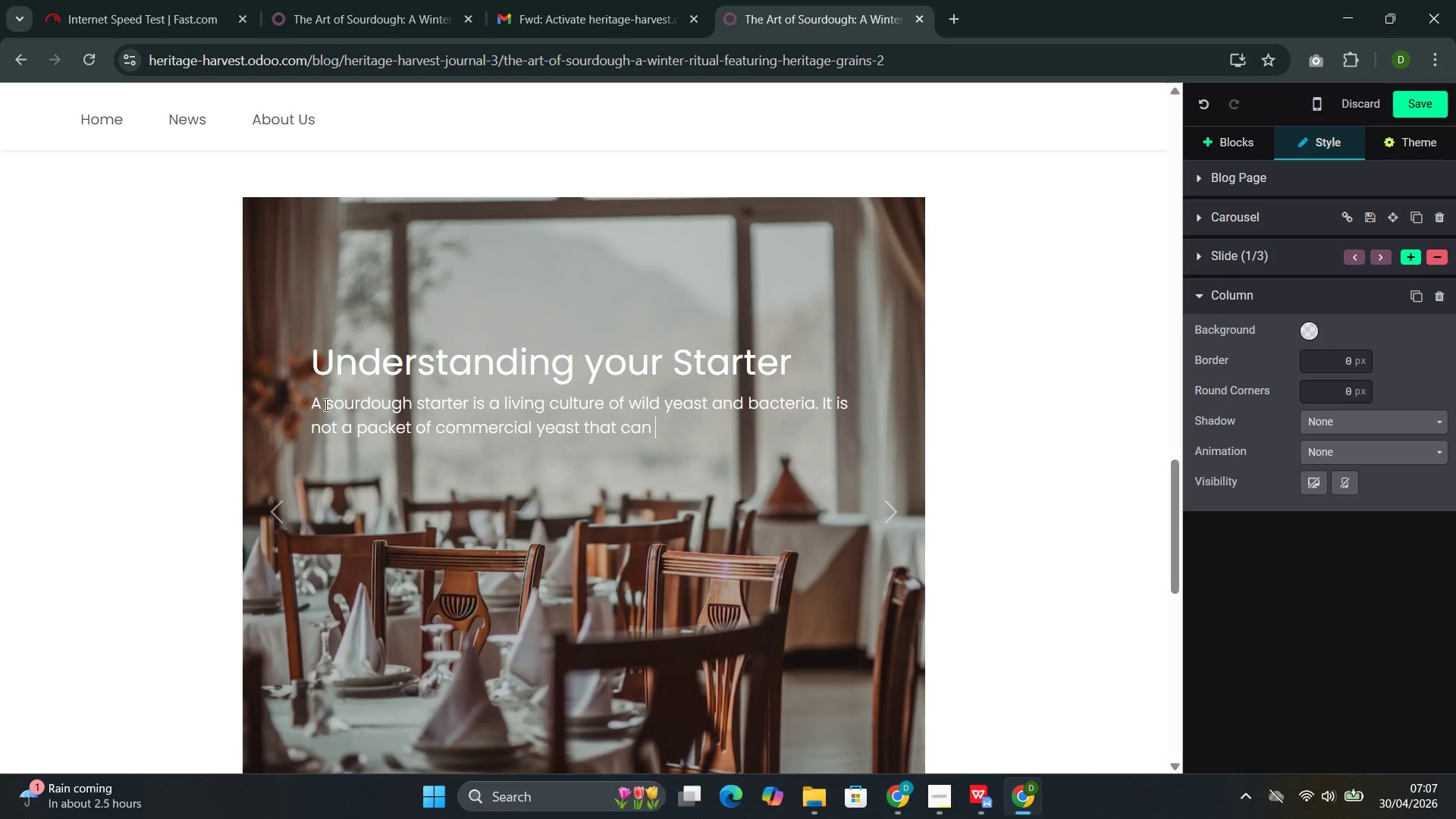 
type( be)
 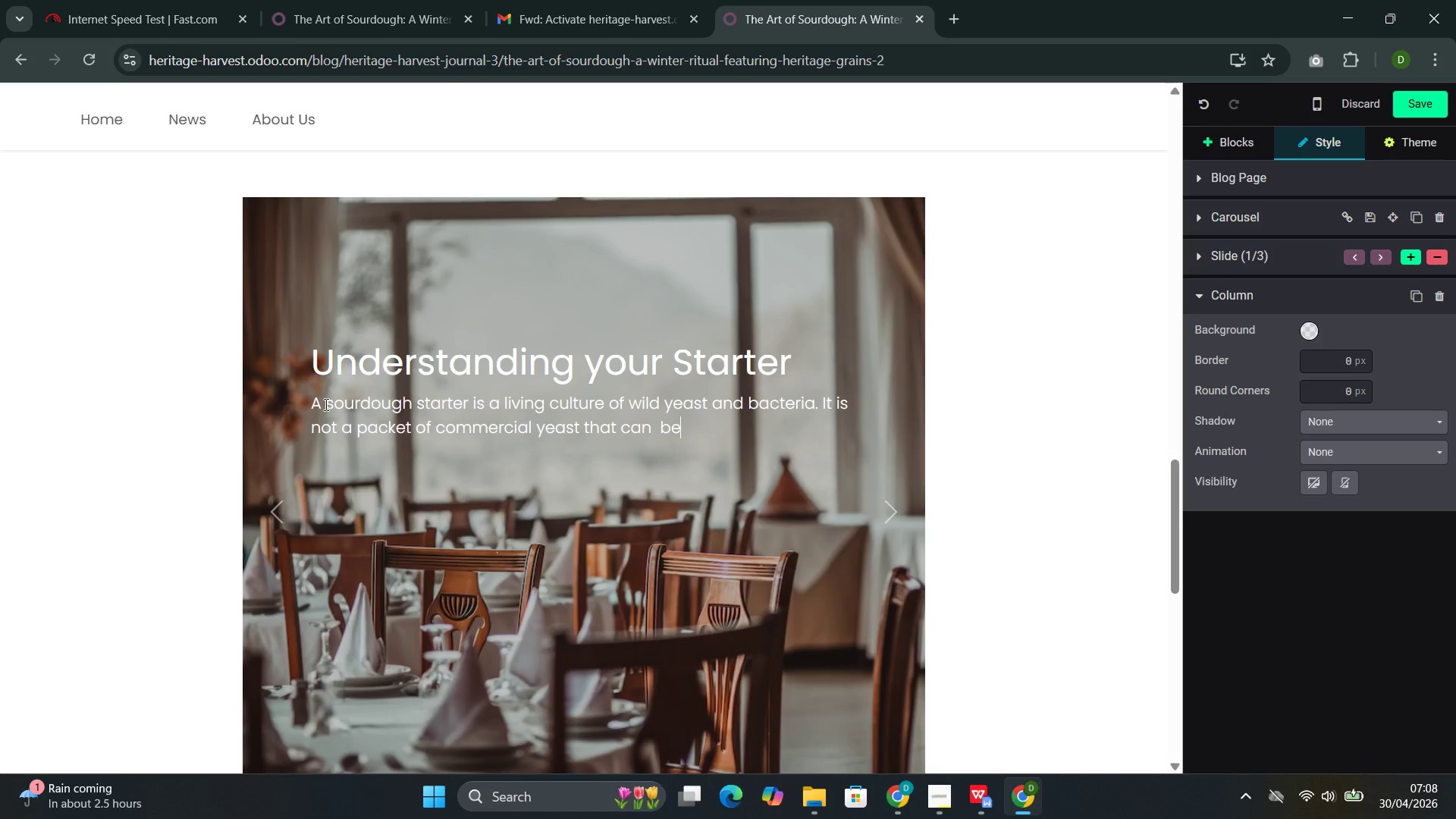 
key(ArrowLeft)
 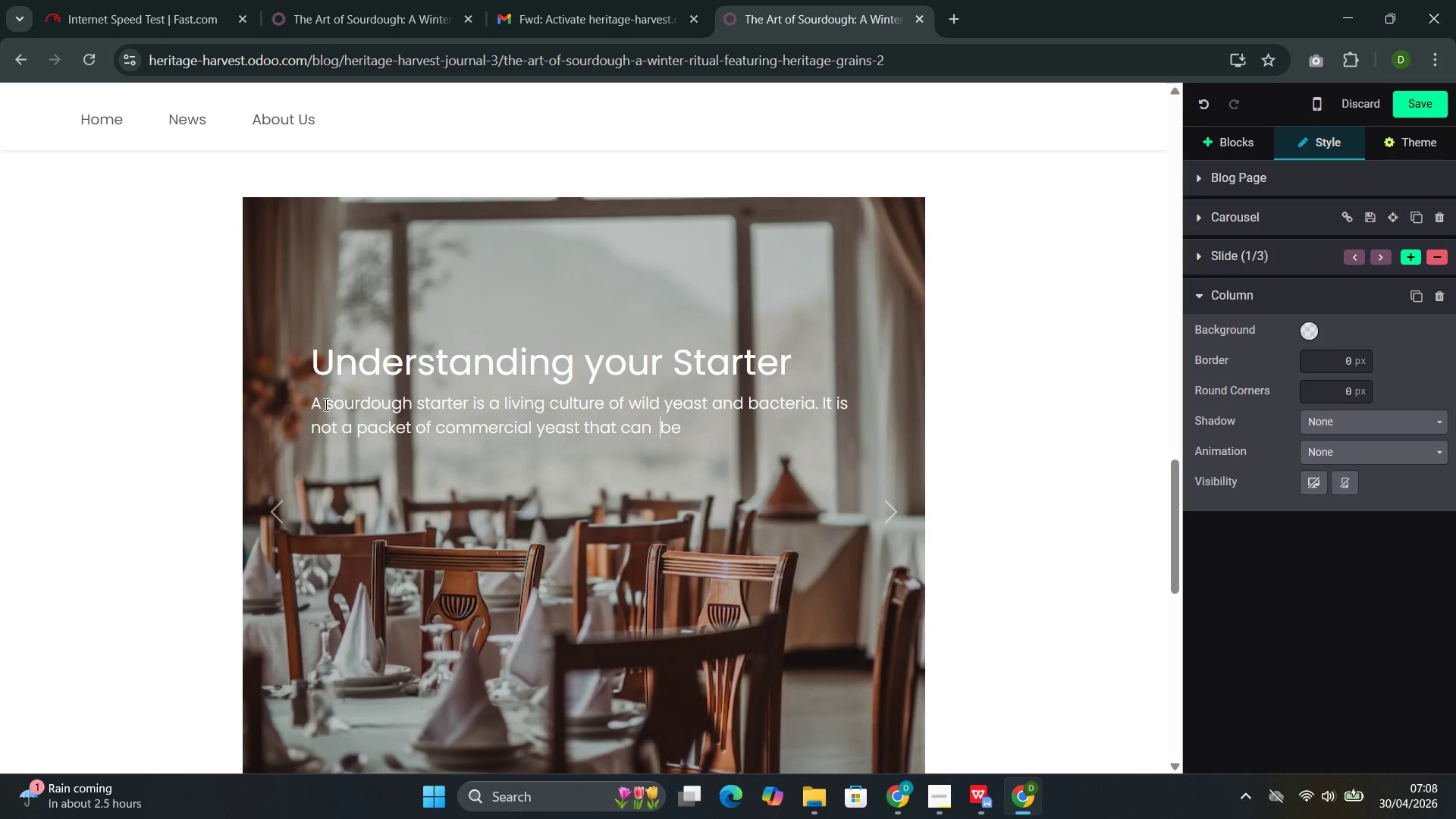 
key(ArrowLeft)
 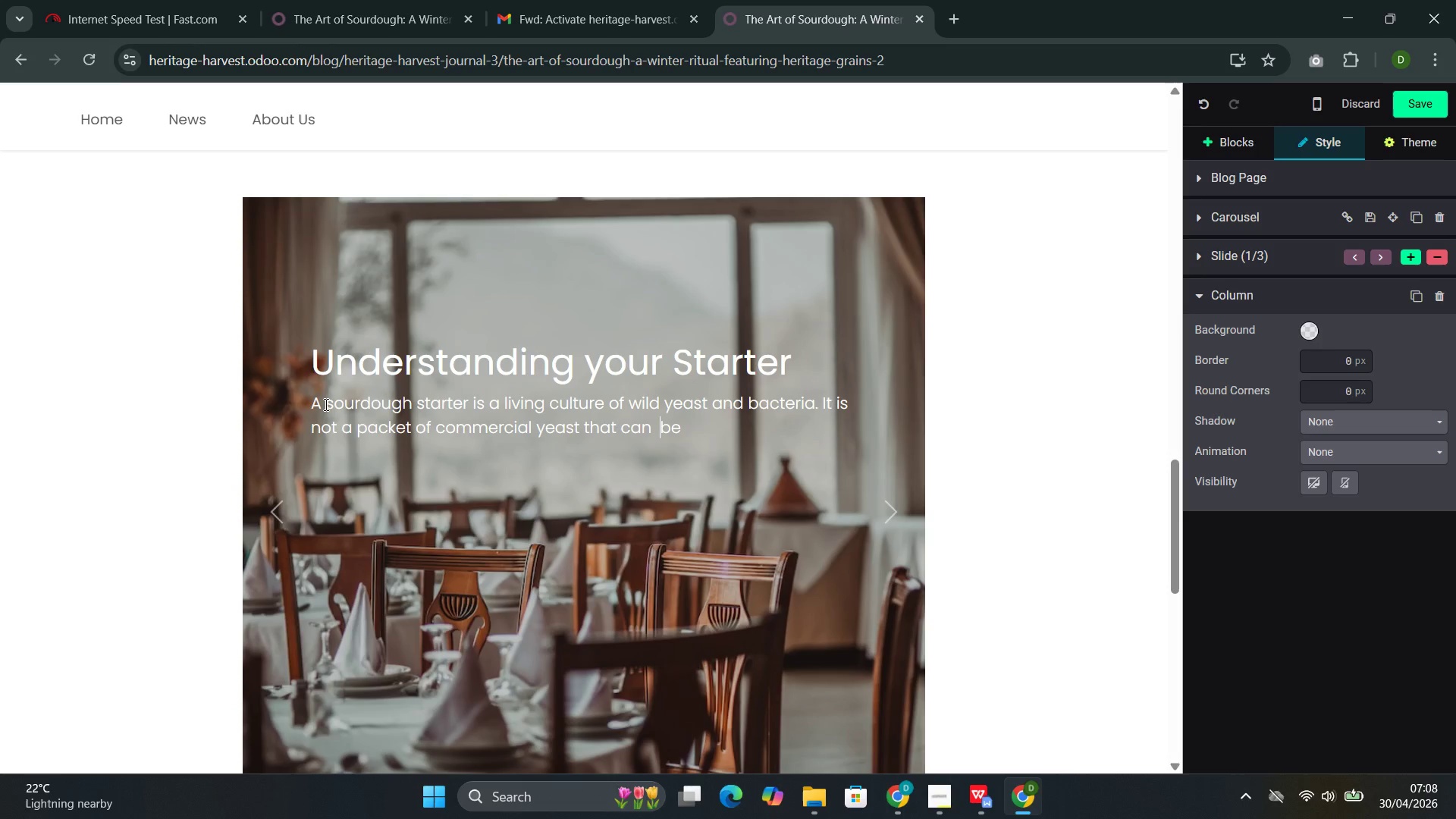 
key(Backspace)
 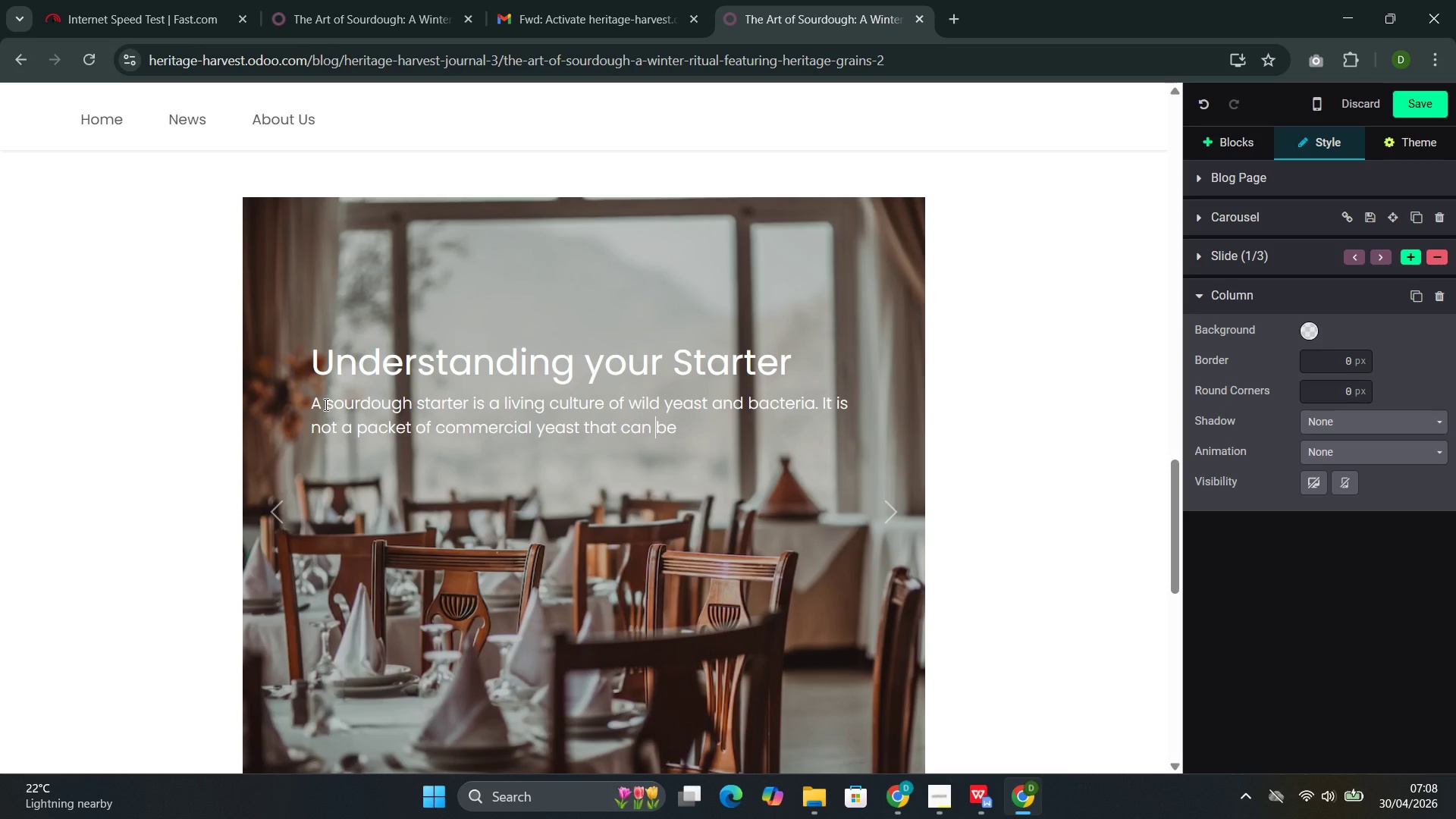 
key(ArrowRight)
 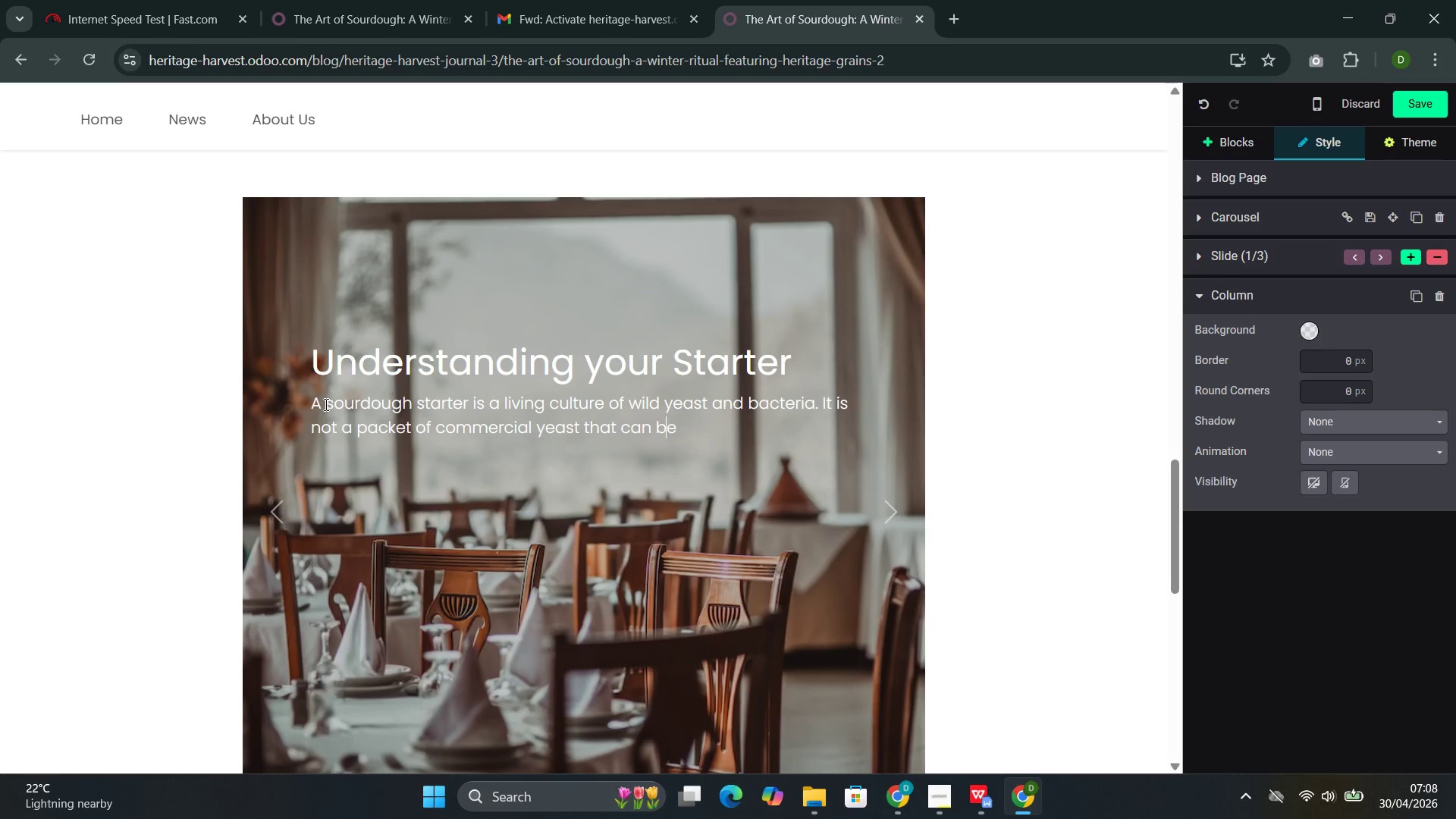 
key(ArrowRight)
 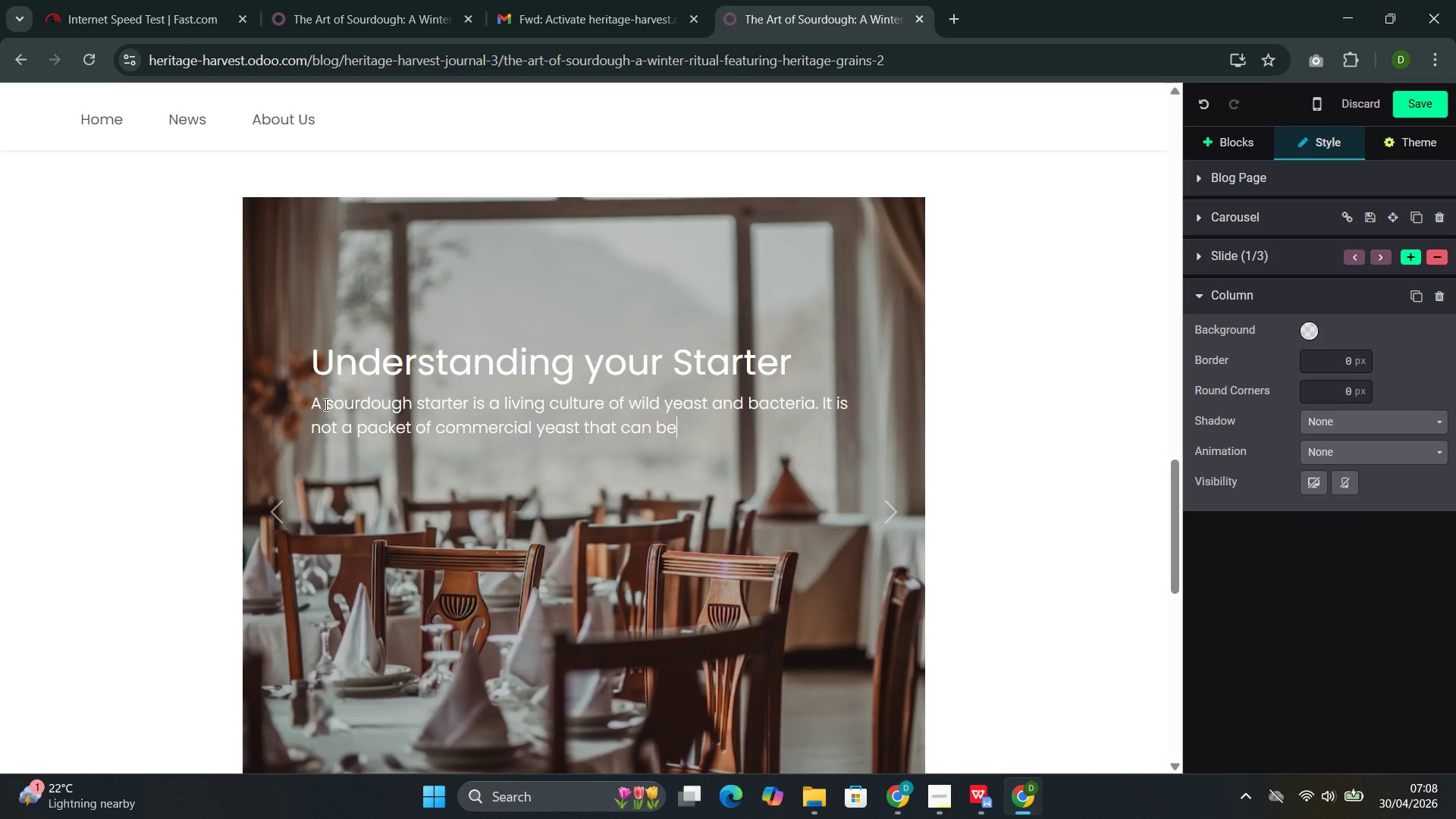 
key(ArrowRight)
 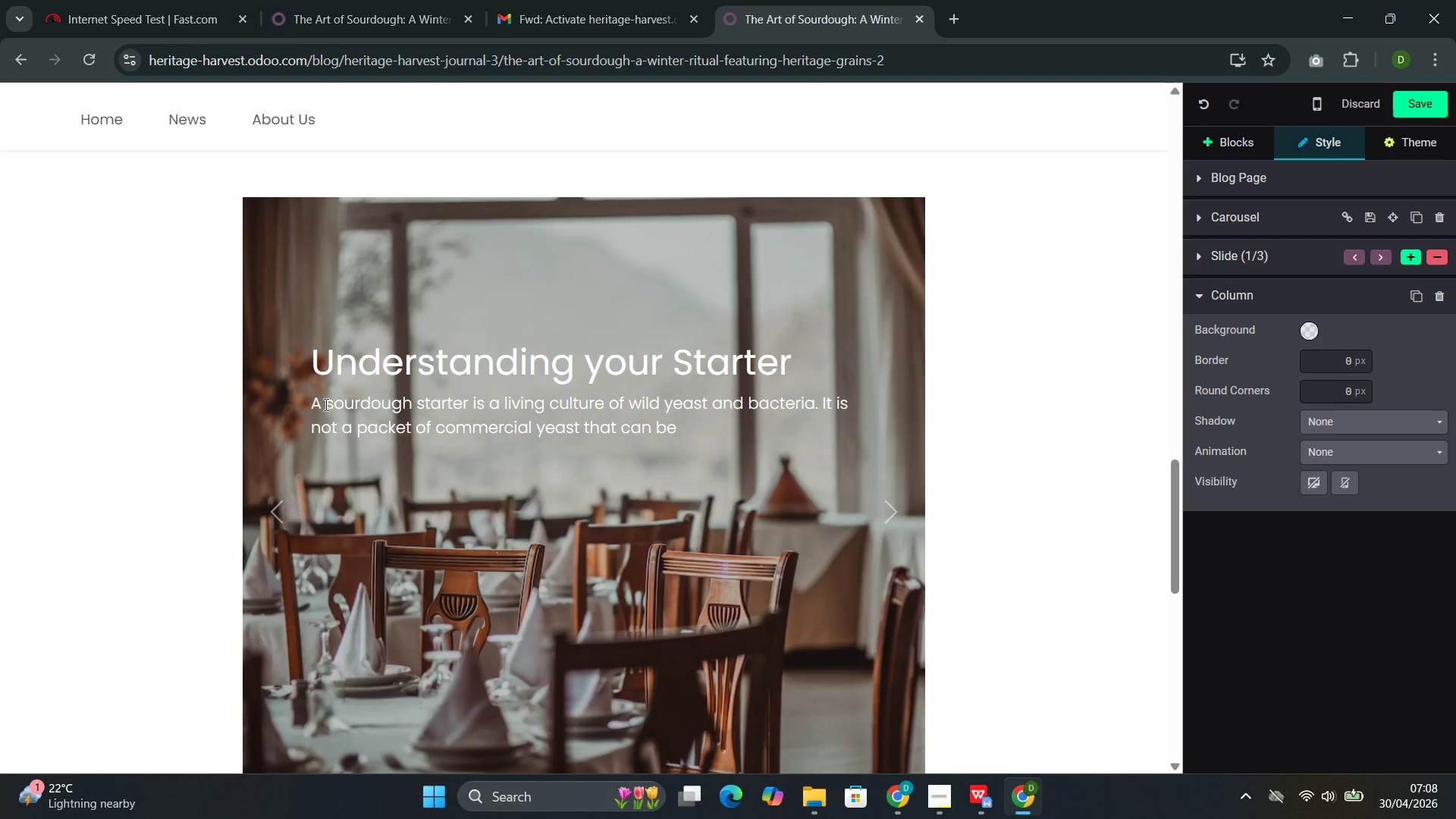 
type(d)
key(Backspace)
type(stored )
 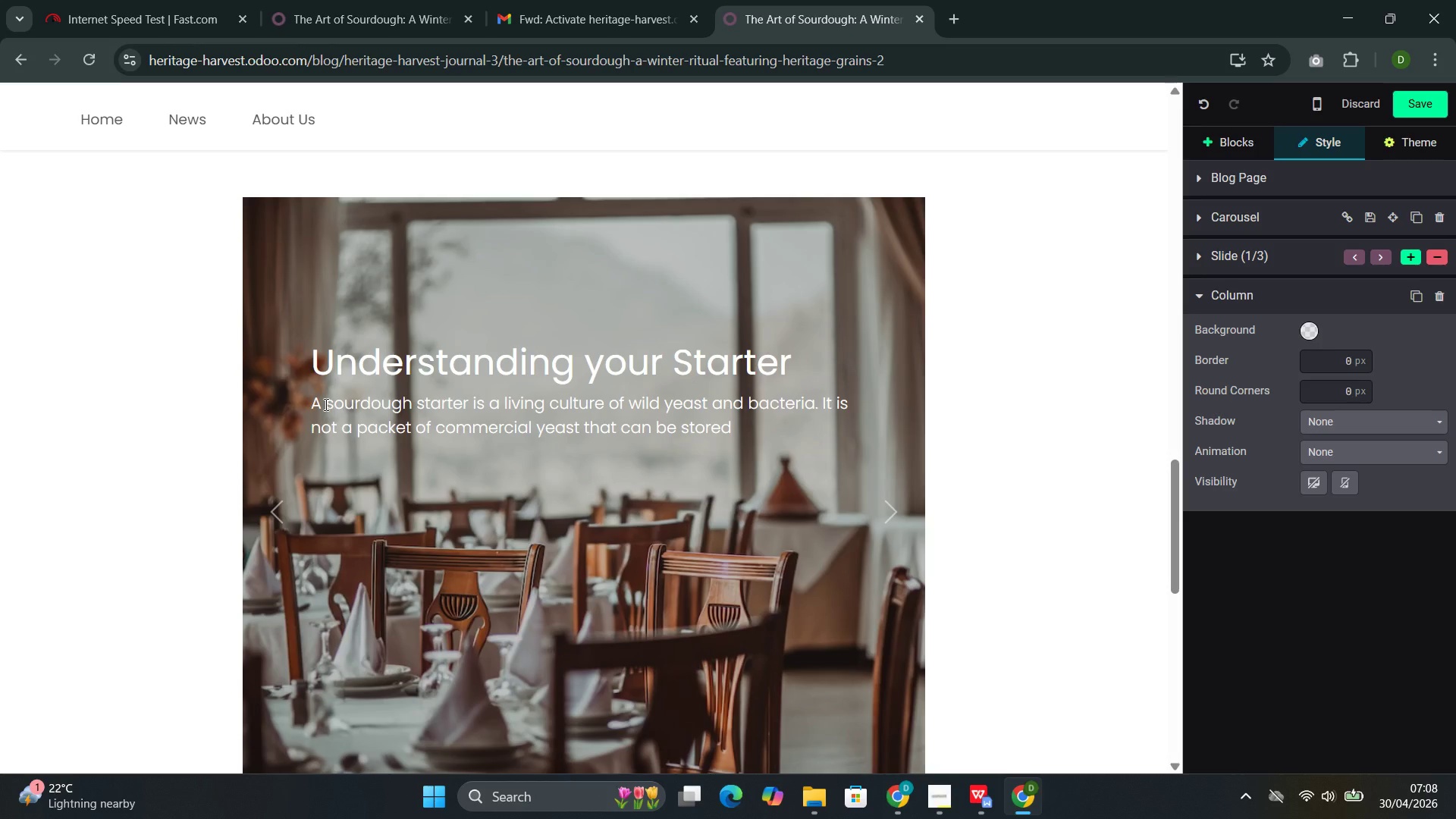 
type(indefimitely in a pantry. It requires regular feeding--flour and water in consisten)
 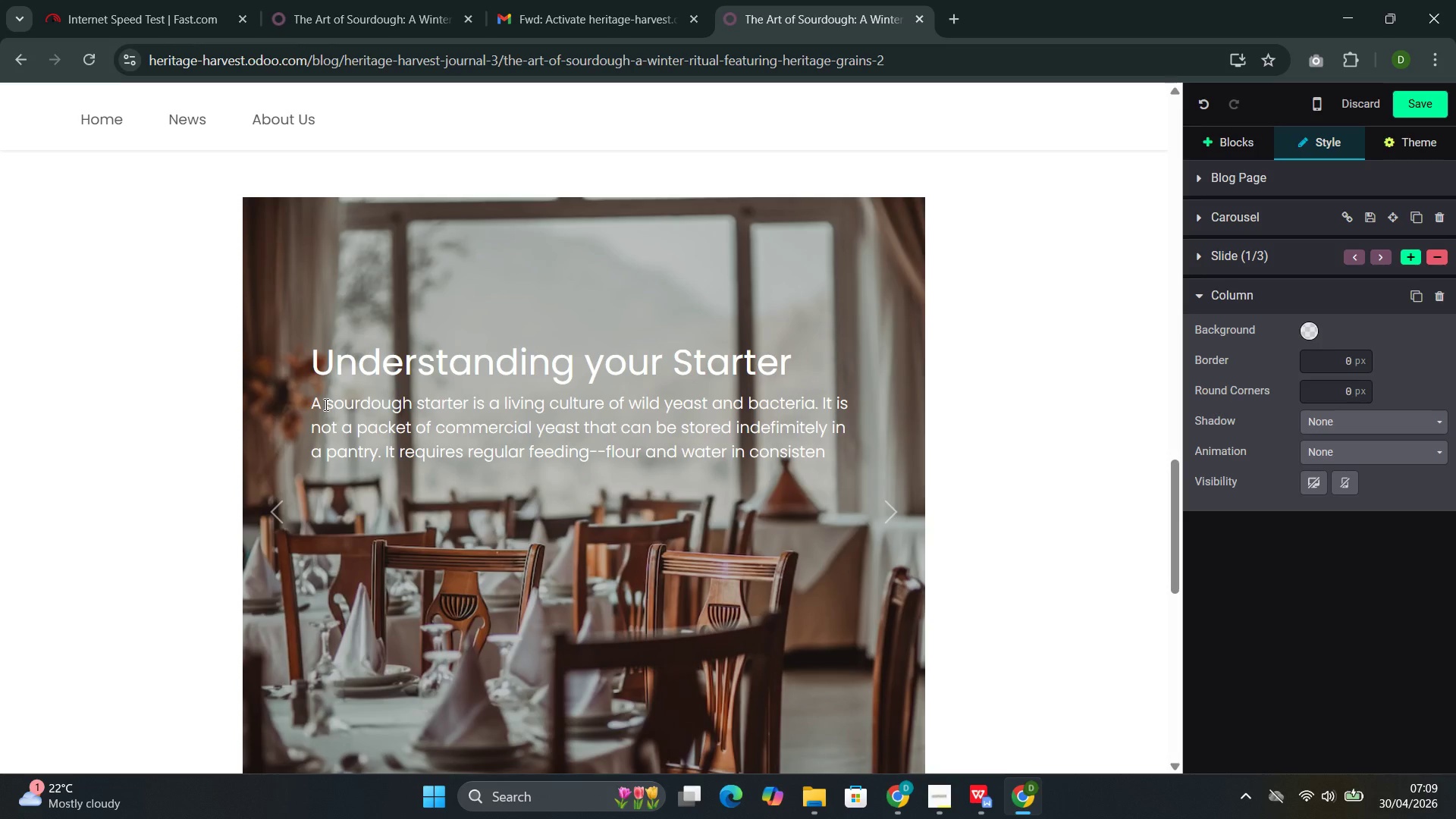 
wait(6.45)
 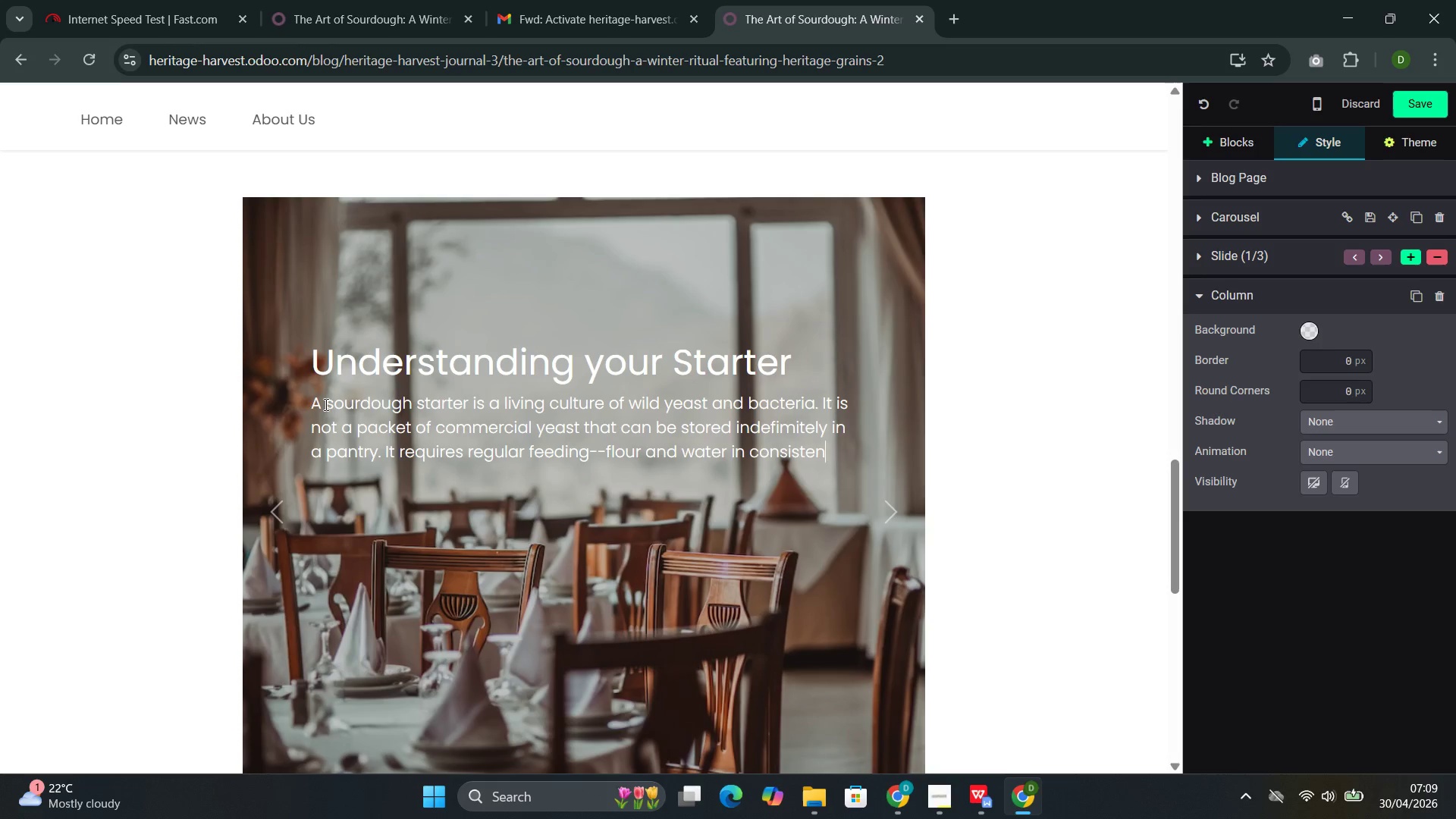 
key(T)
 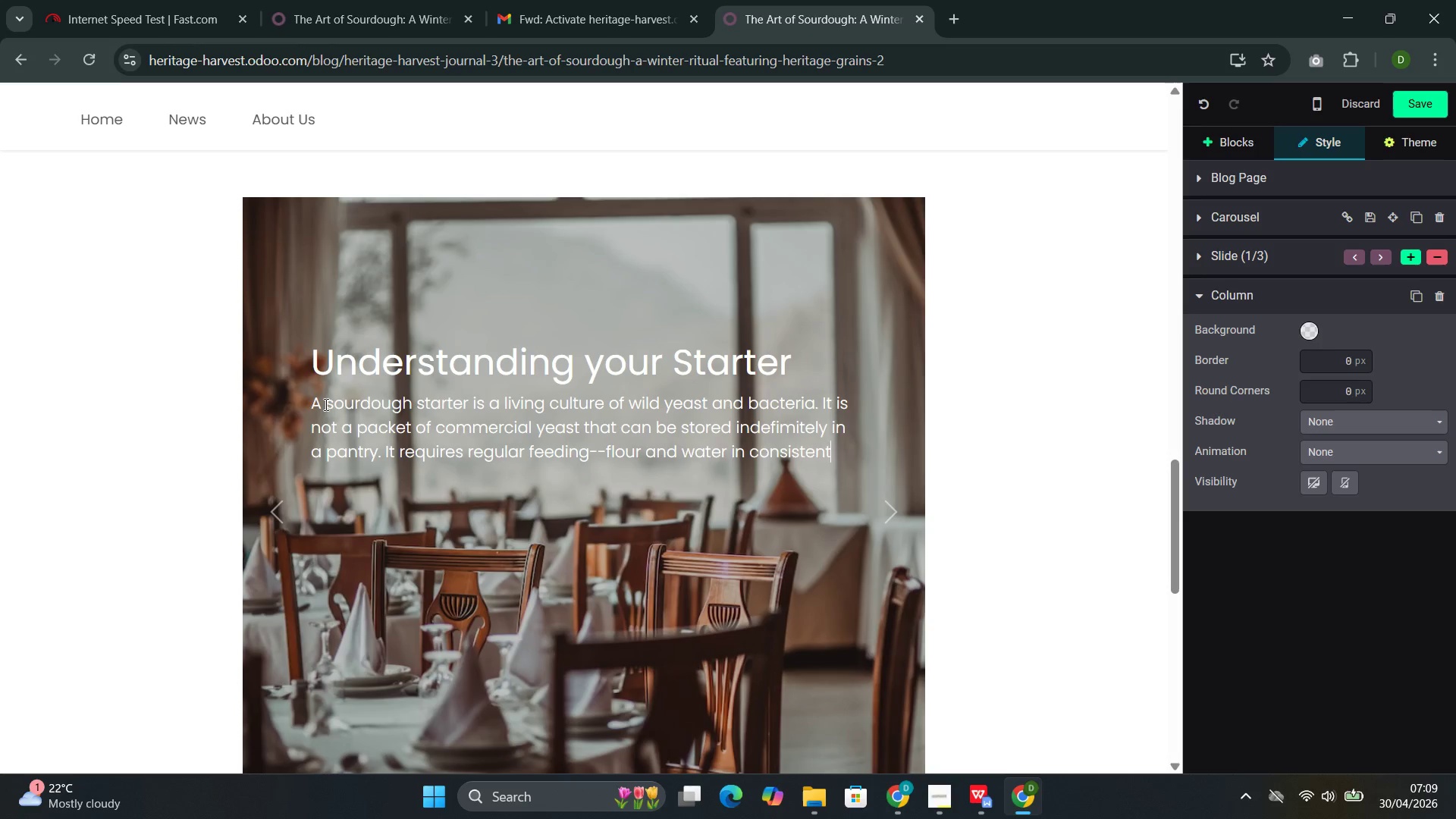 
wait(8.59)
 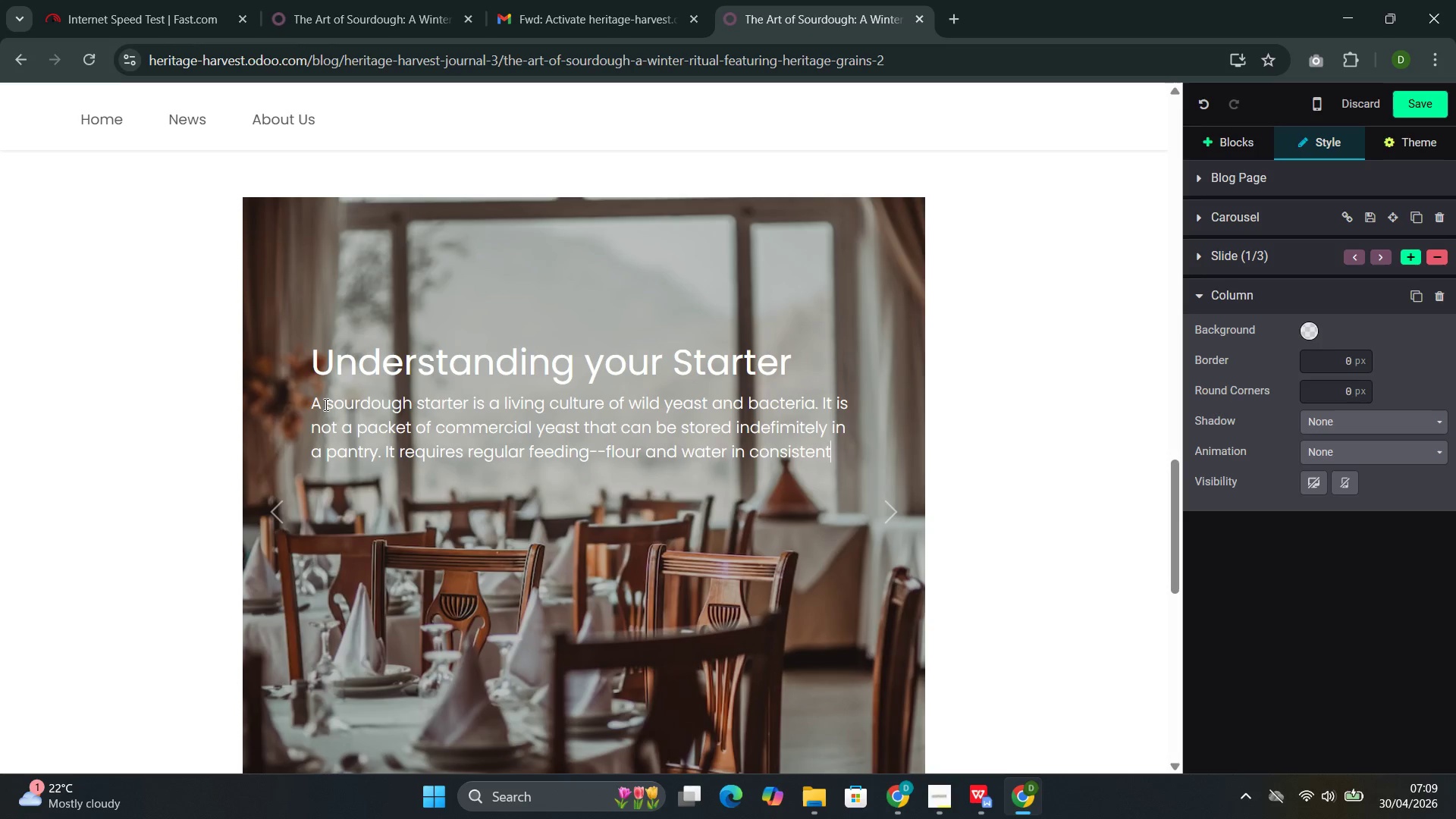 
type( propertions-- and )
 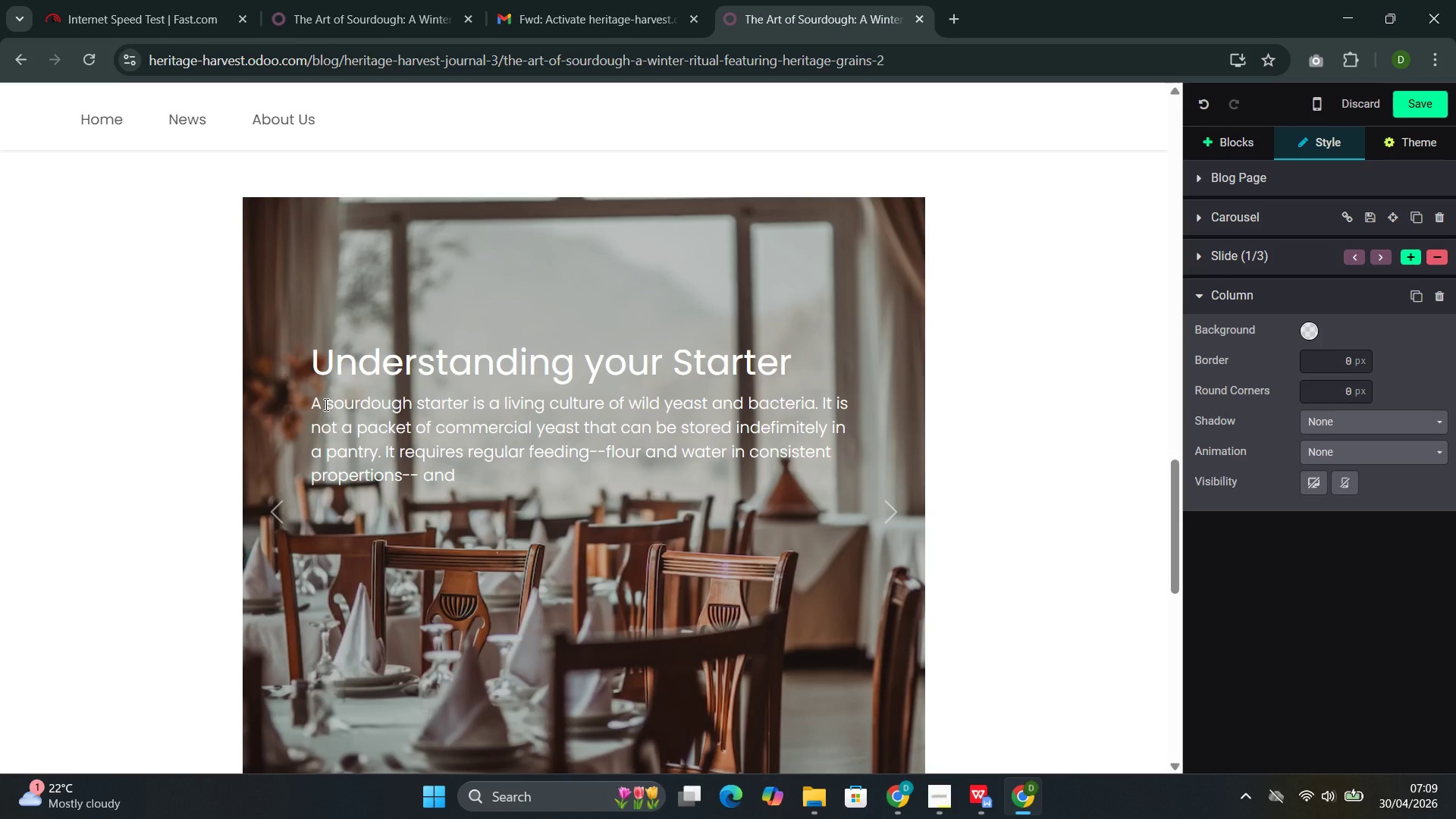 
key(ArrowLeft)
 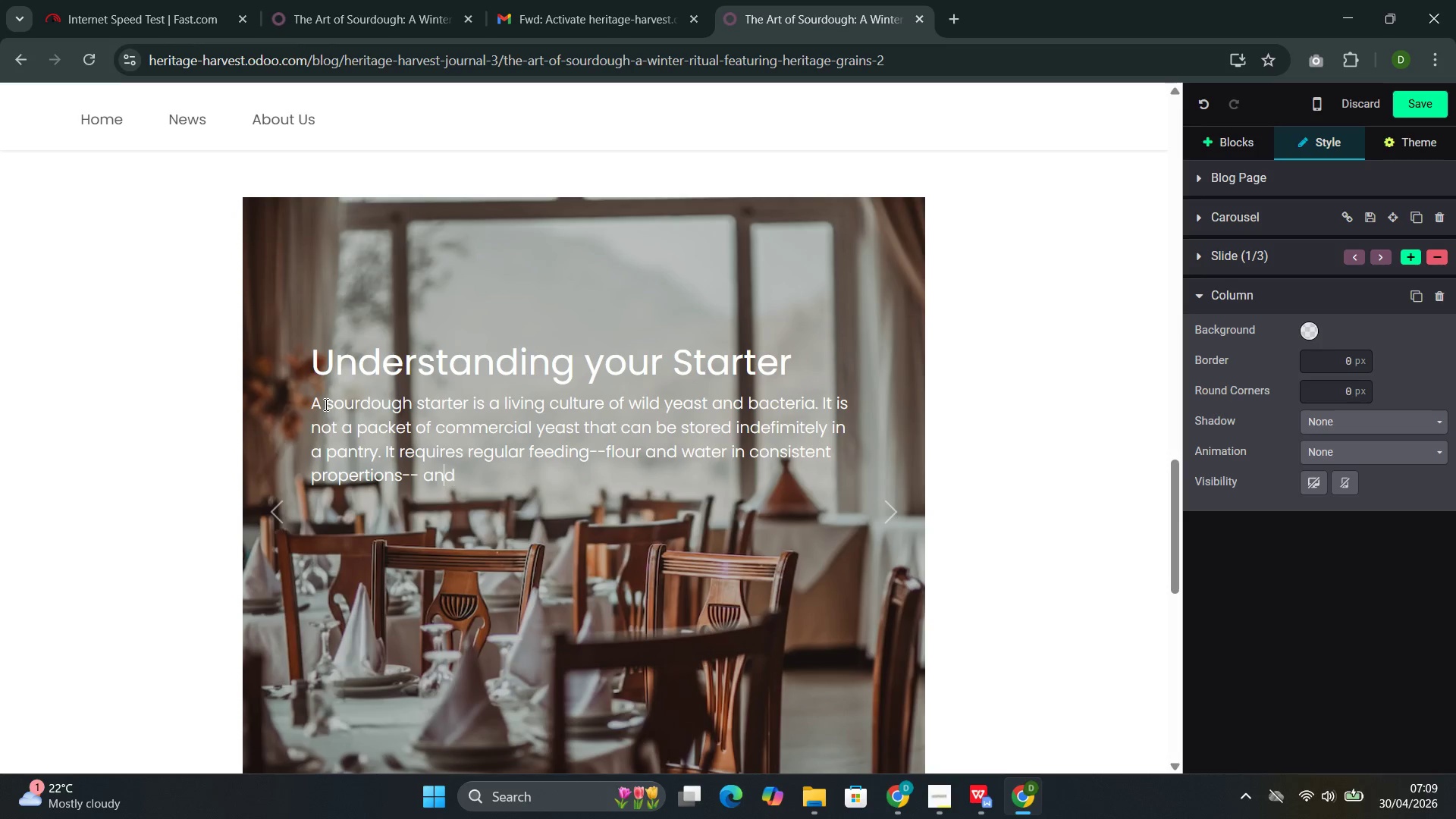 
key(ArrowLeft)
 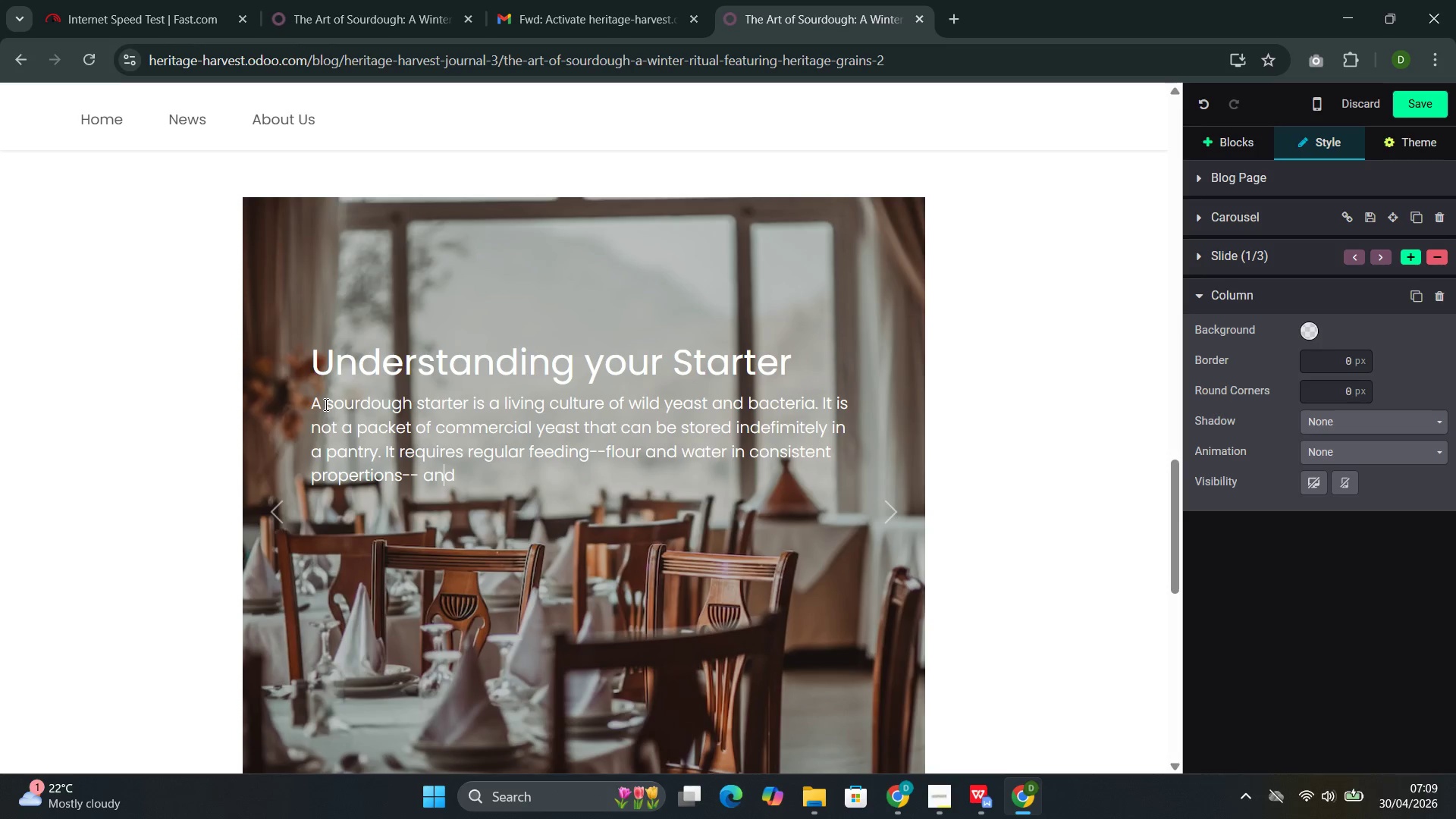 
key(ArrowLeft)
 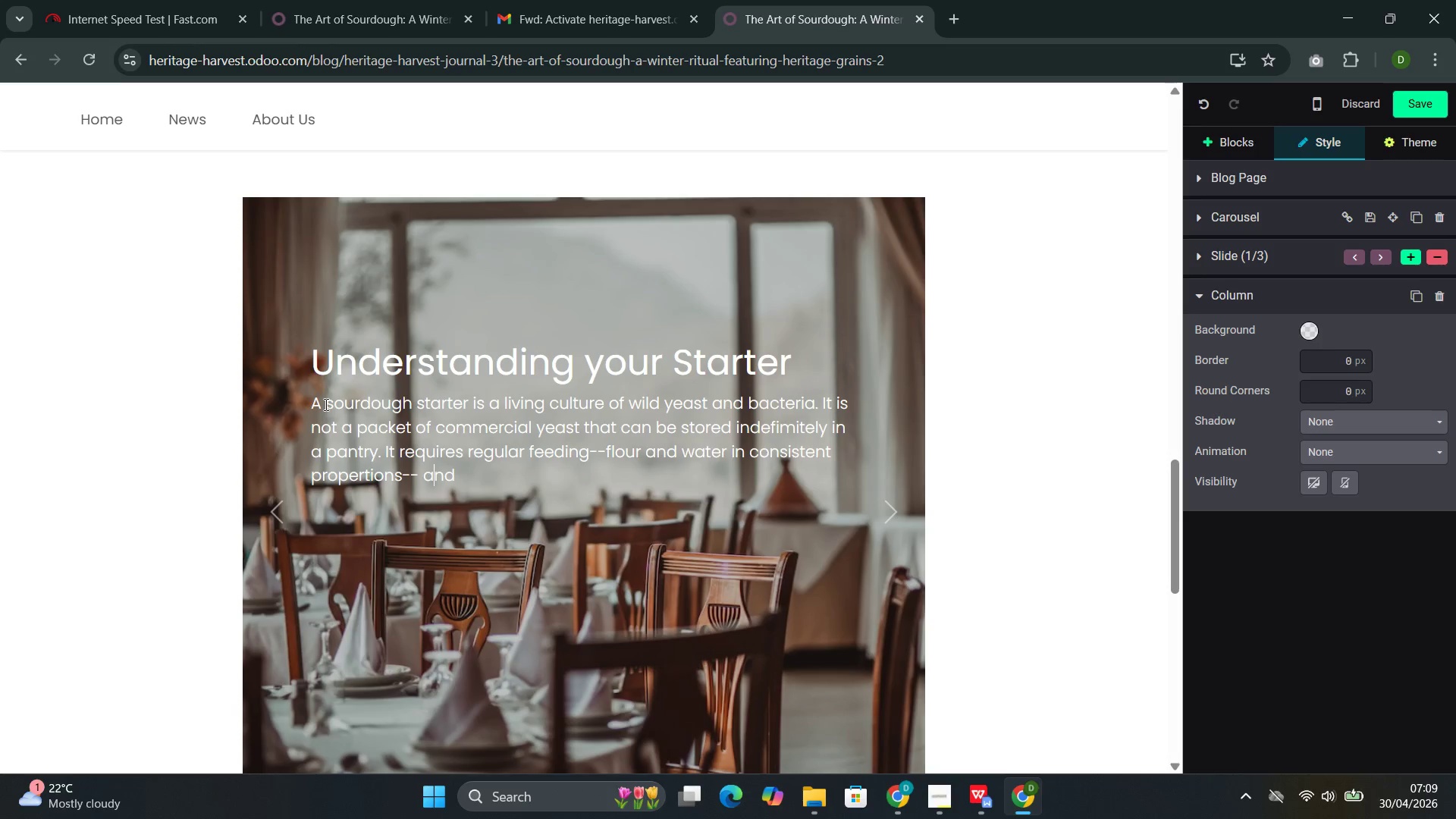 
key(ArrowLeft)
 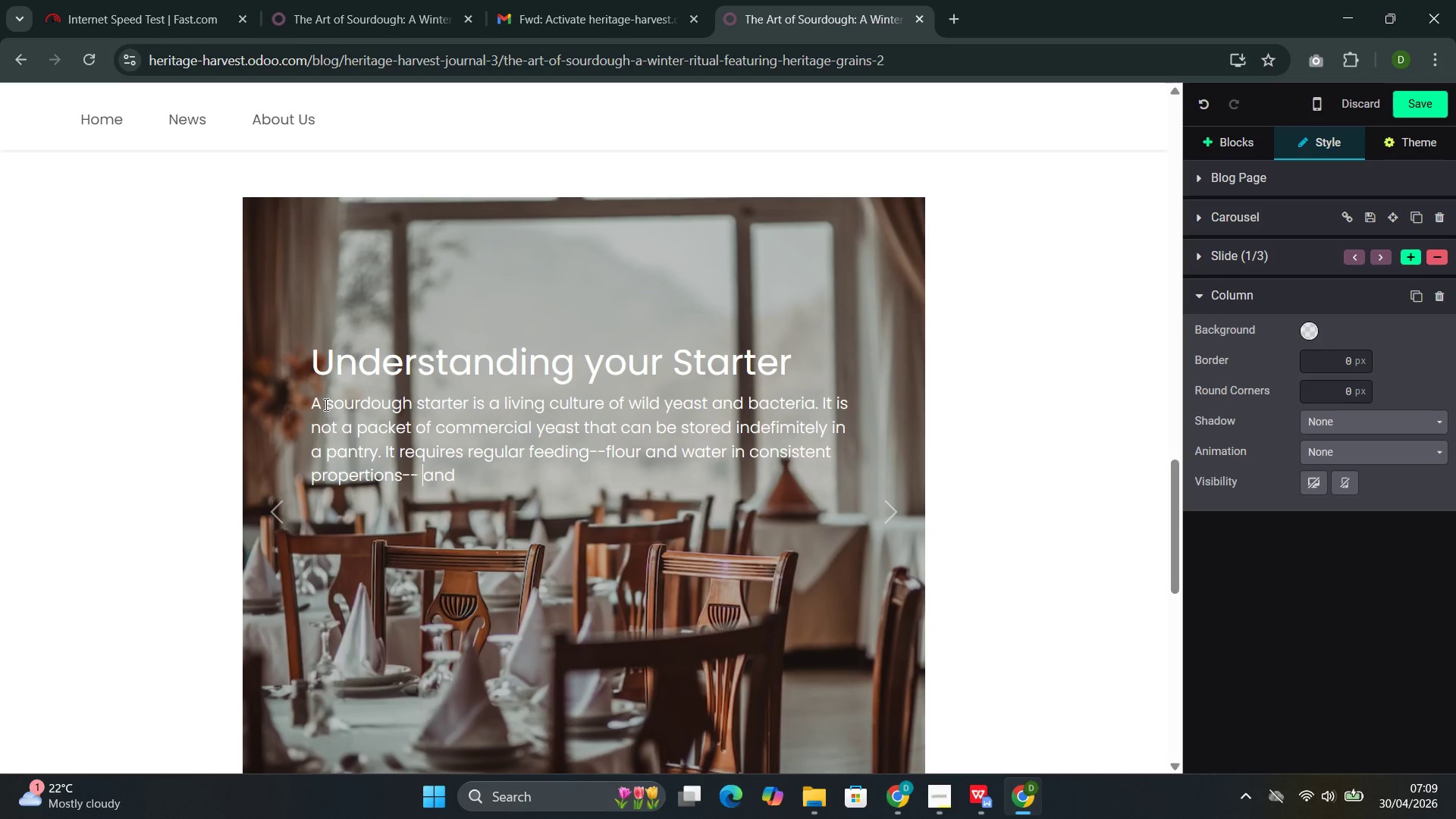 
key(Backspace)
 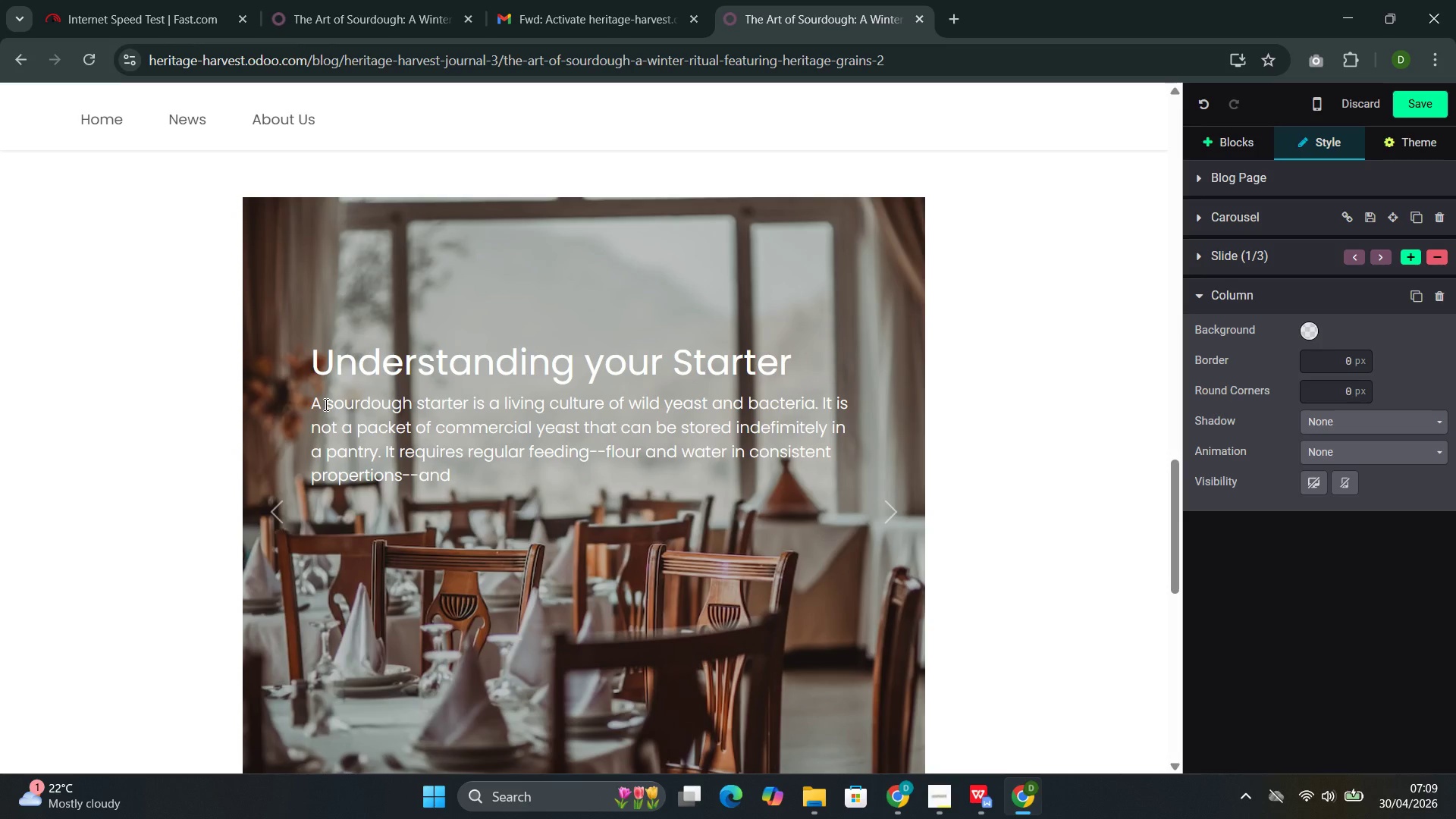 
key(ArrowRight)
 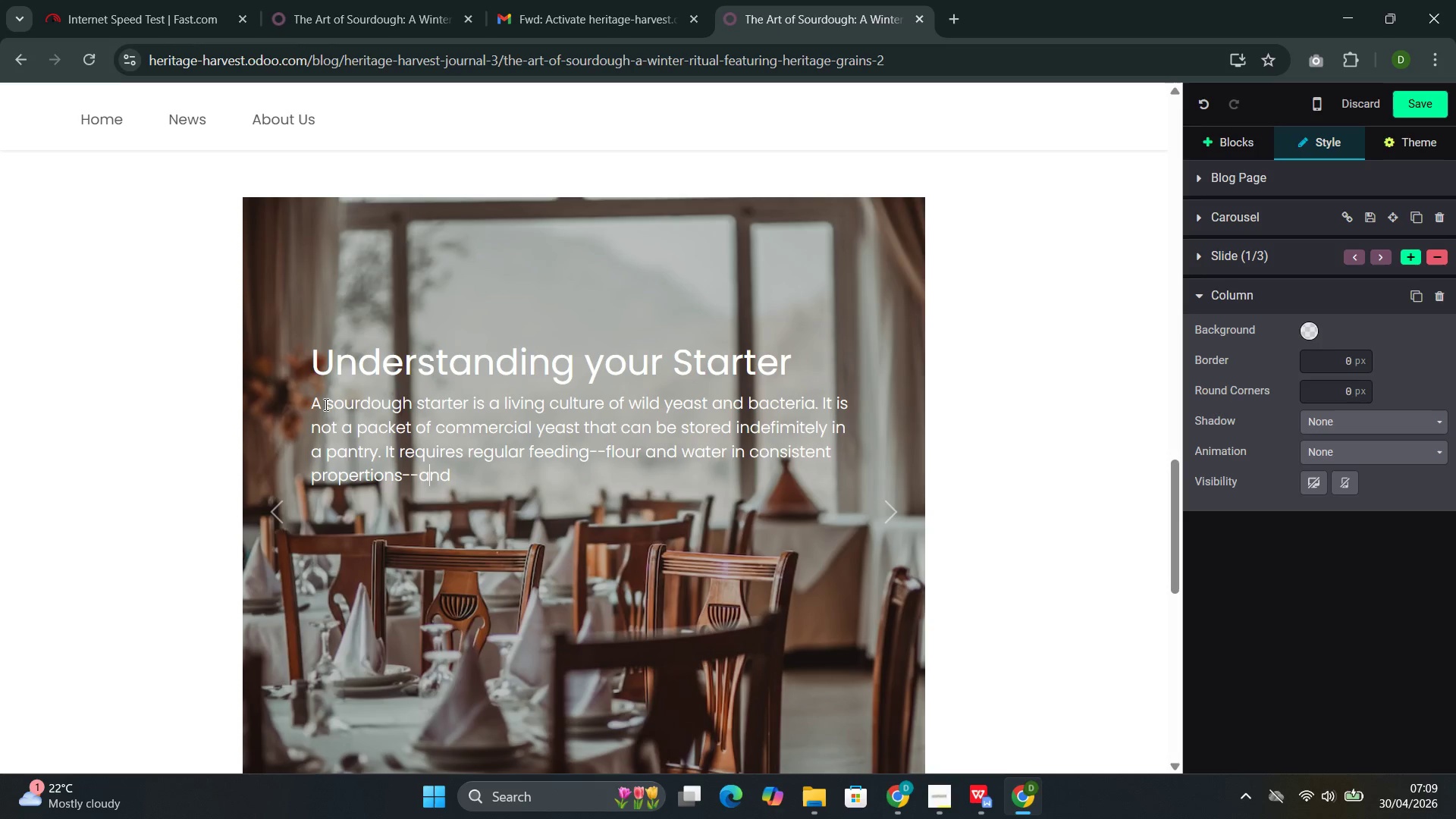 
key(ArrowRight)
 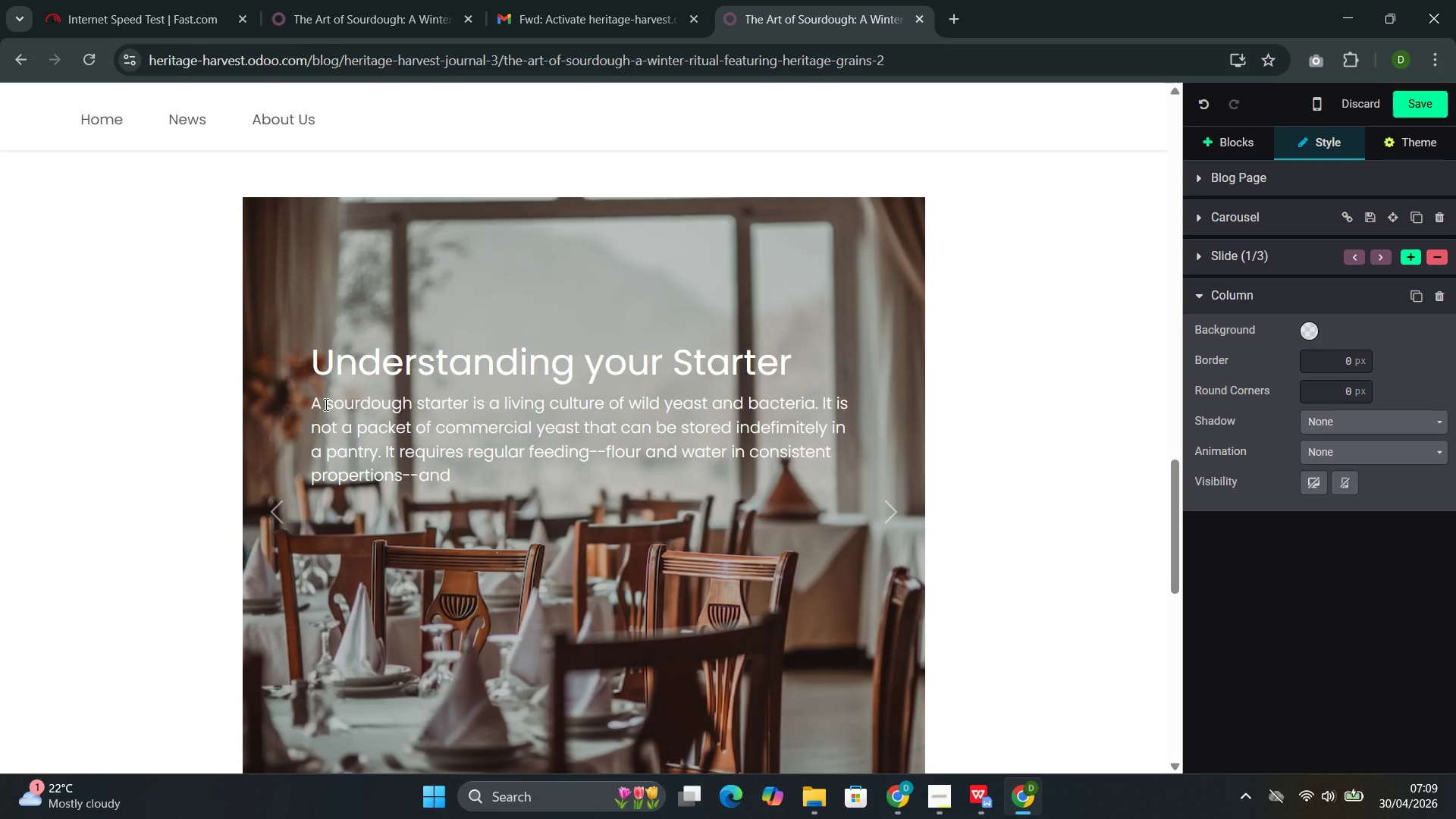 
key(ArrowRight)
 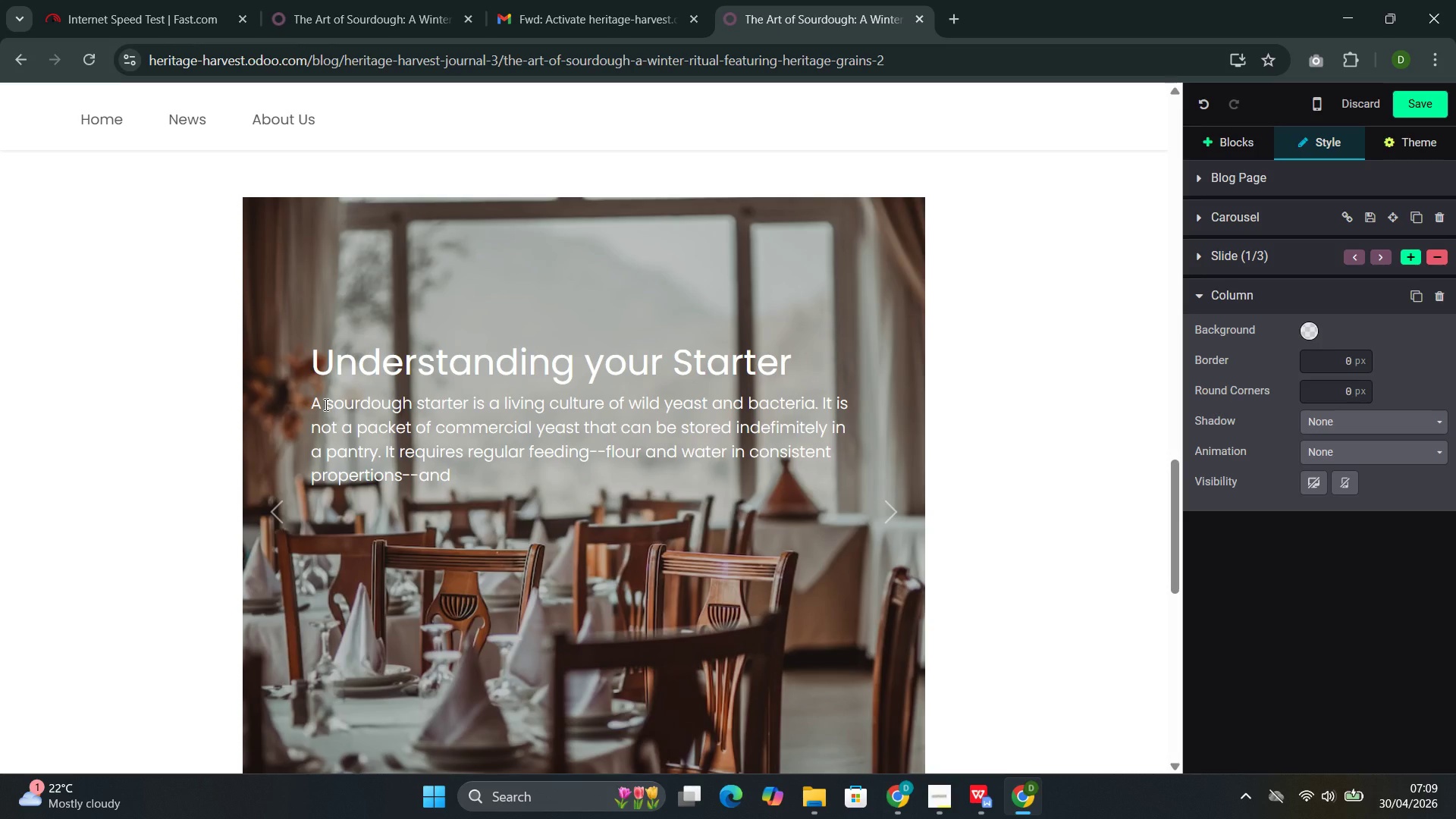 
key(Space)
 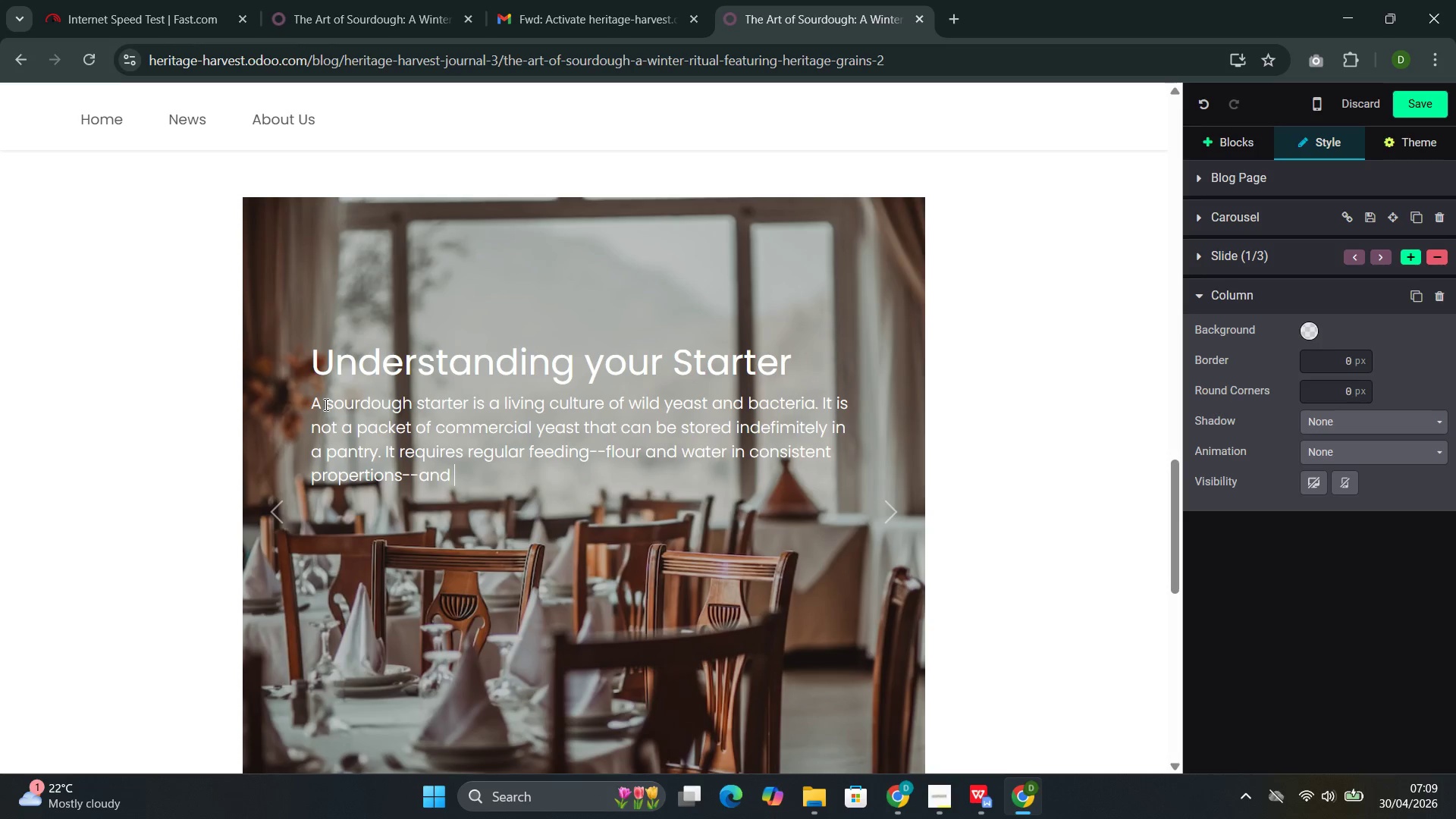 
type(responds to its en)
 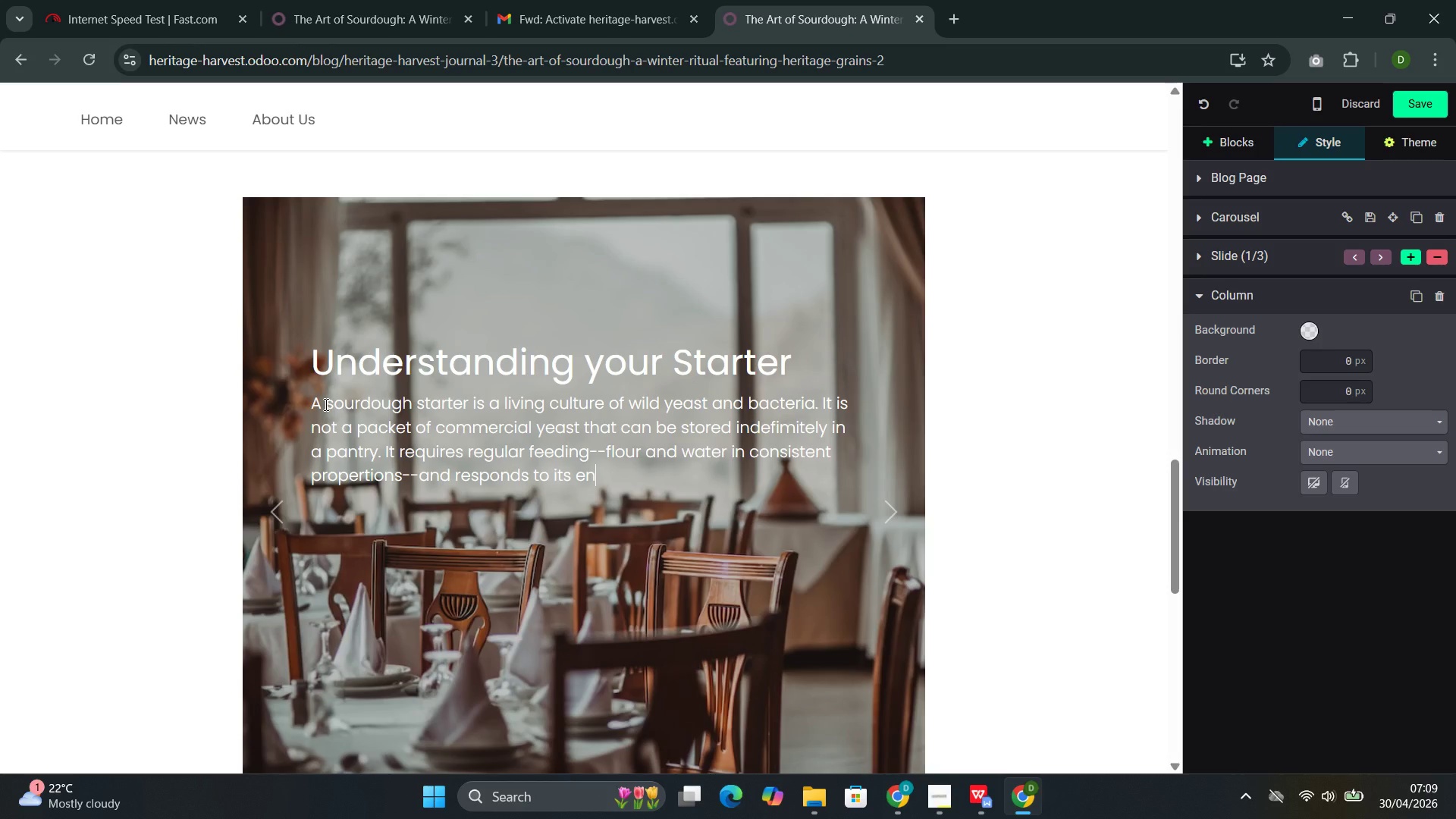 
type(viromata)
 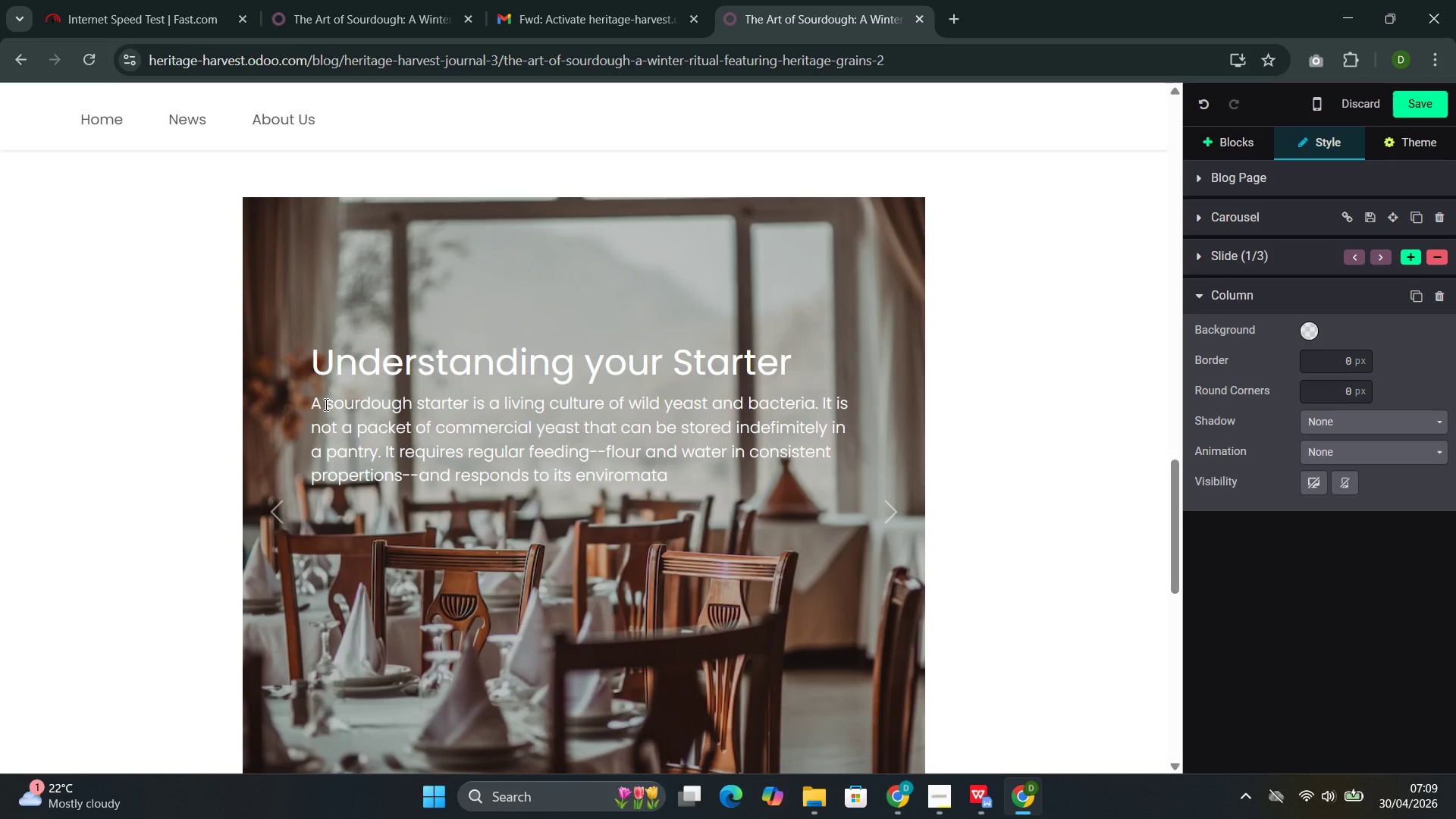 
wait(8.73)
 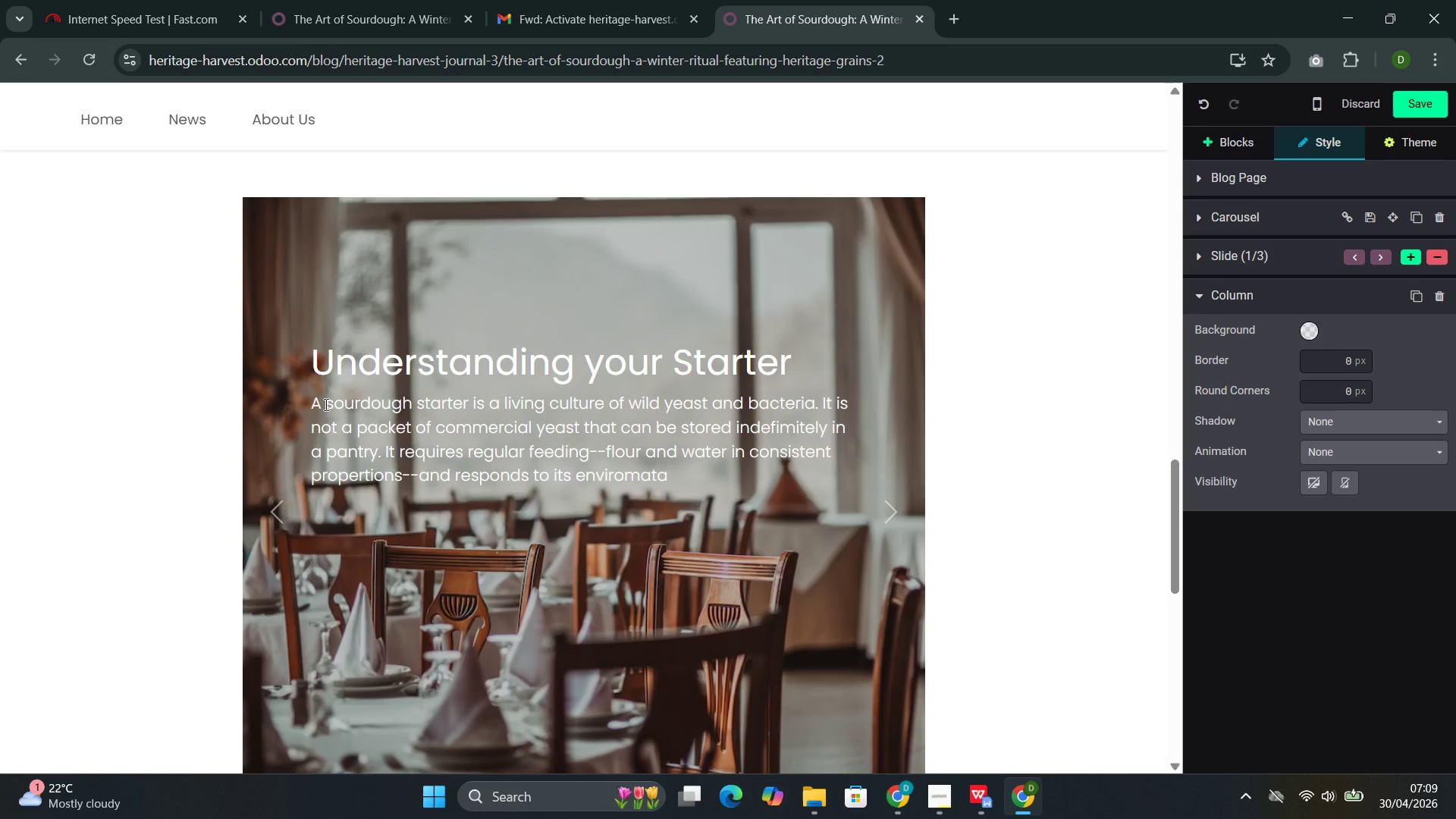 
key(Backspace)
key(Backspace)
key(Backspace)
key(Backspace)
type(nment. Tempera)
 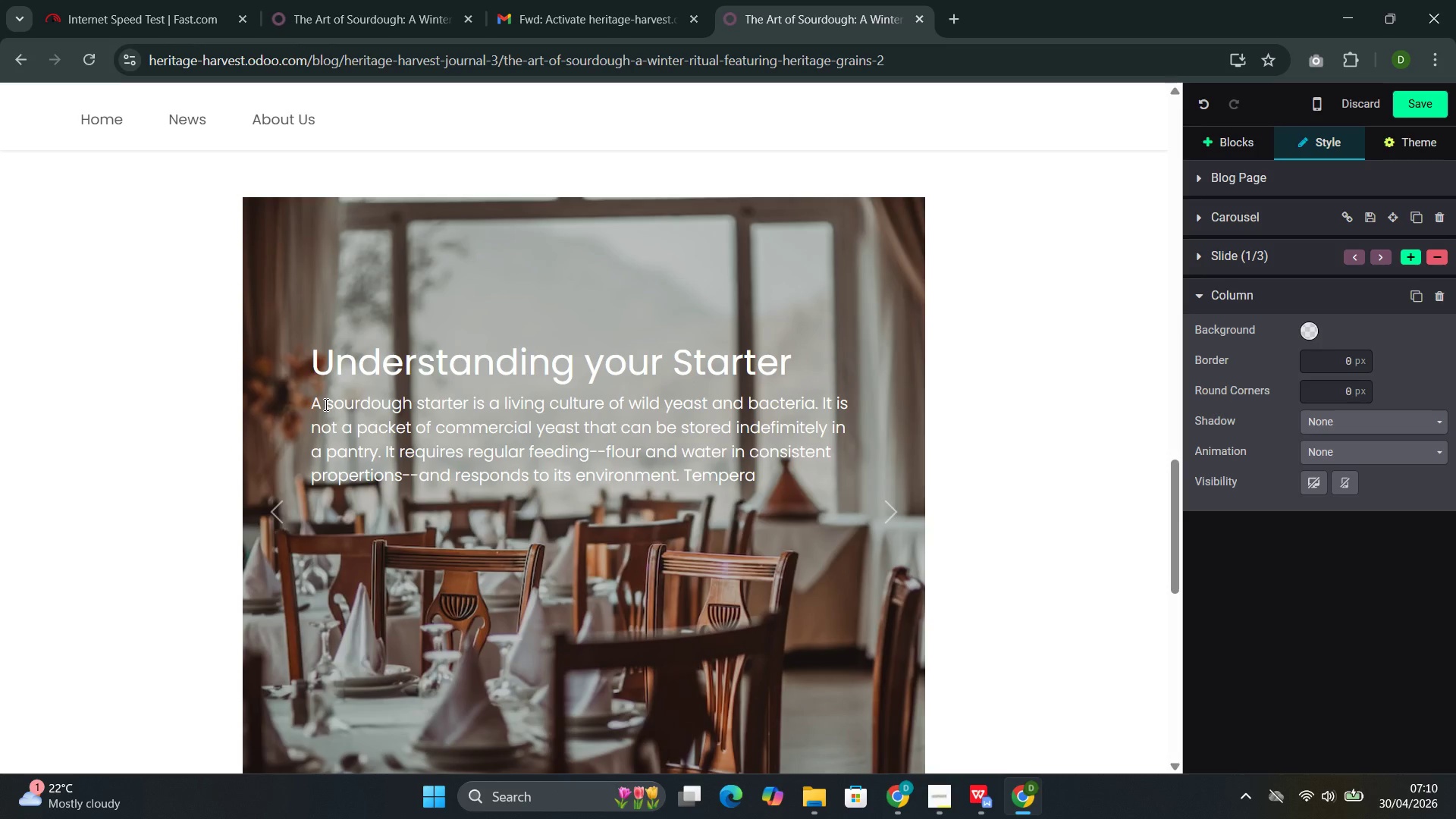 
wait(7.42)
 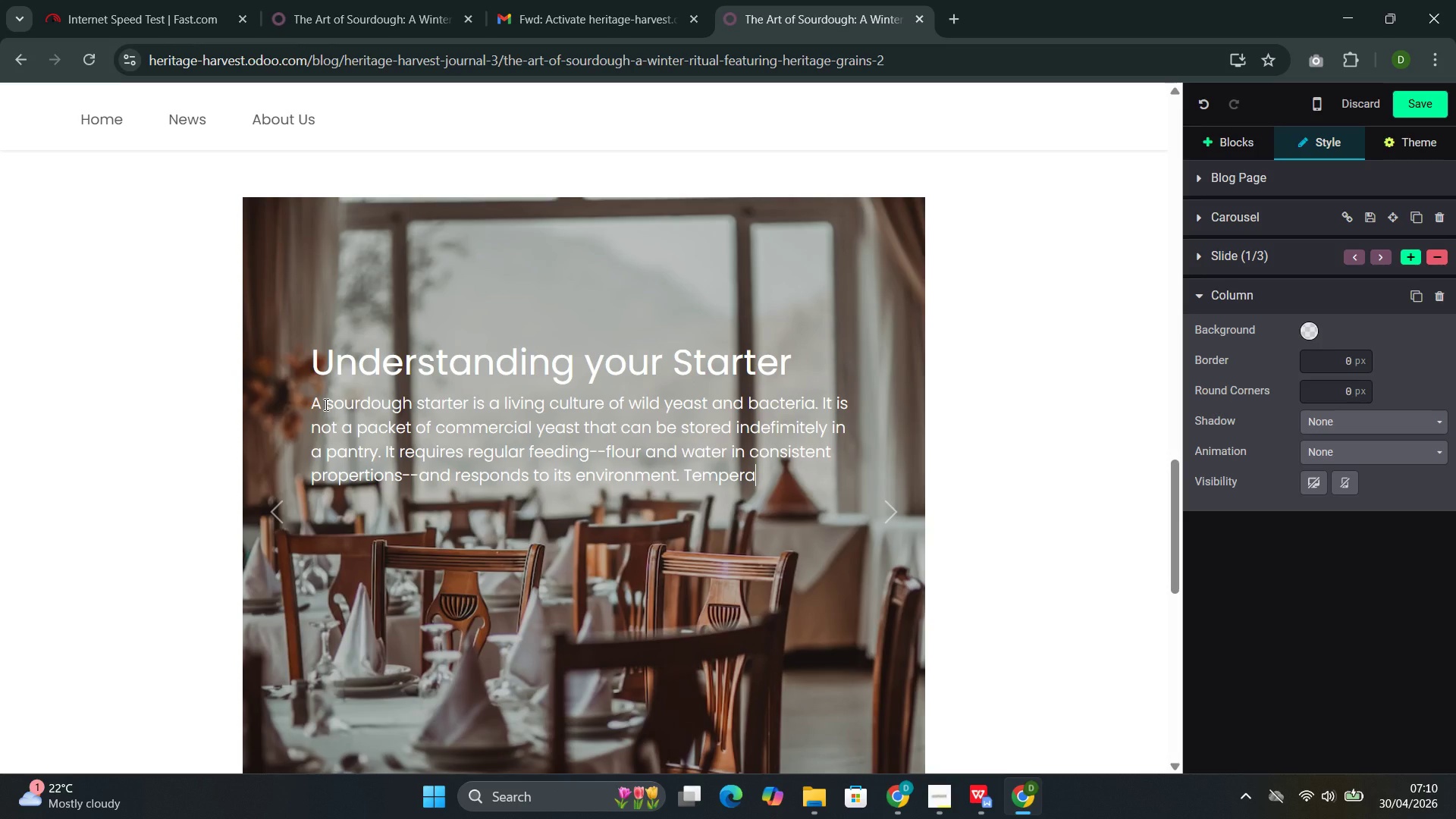 
type(ture, humidity, the tyo)
key(Backspace)
type(pe of flour used, and even the baker's )
 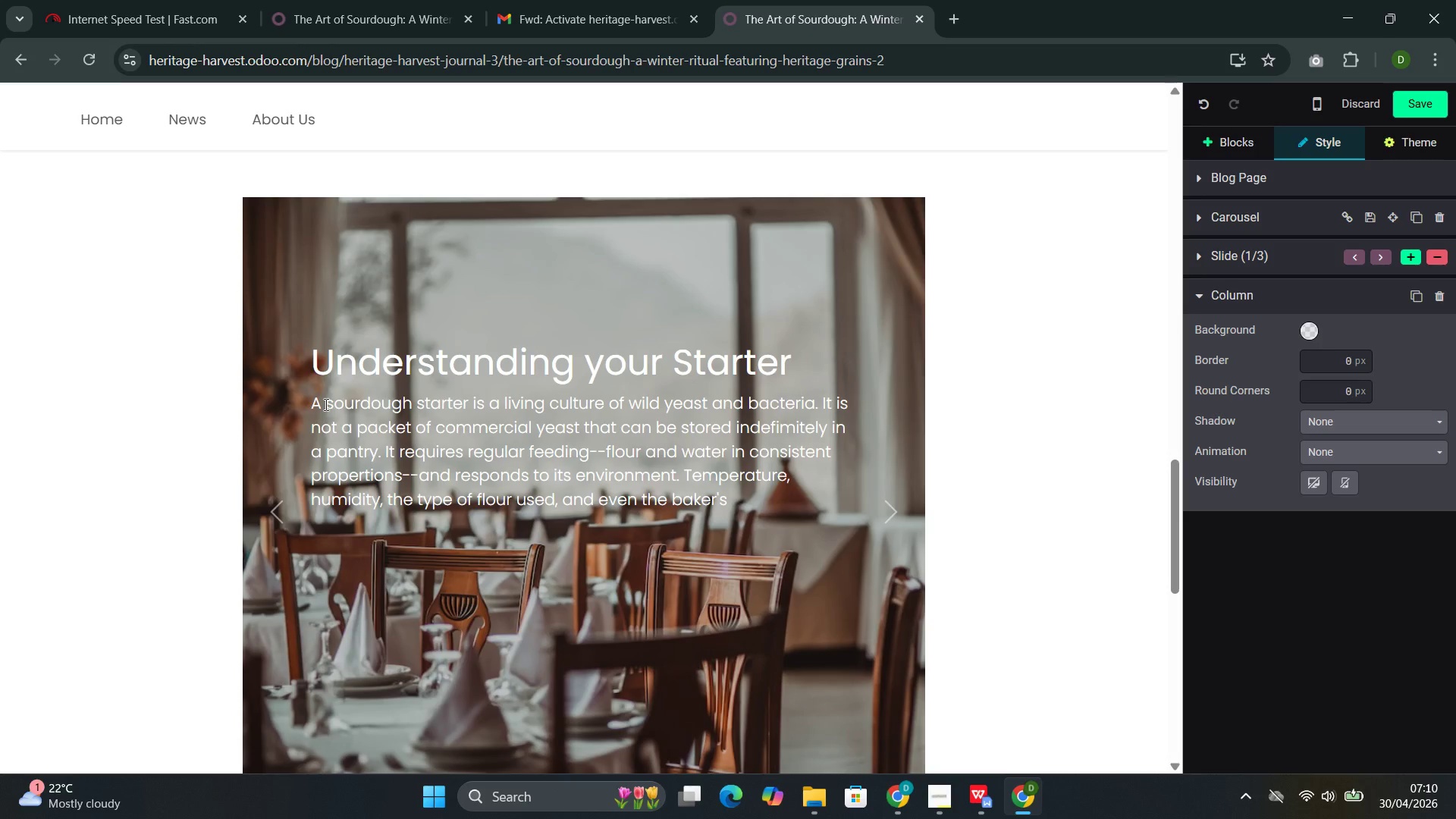 
wait(12.22)
 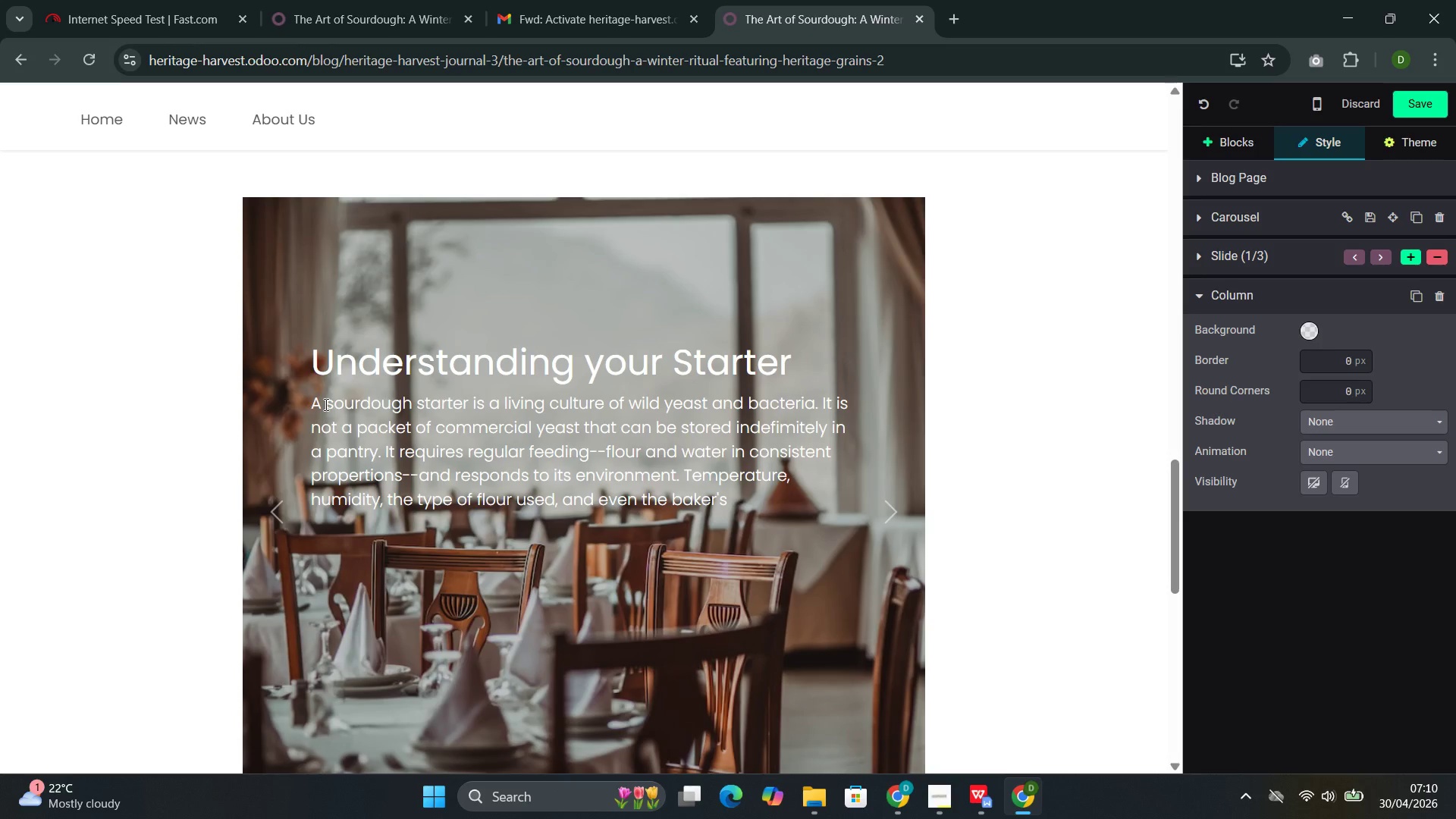 
type(own hands all influence its )
 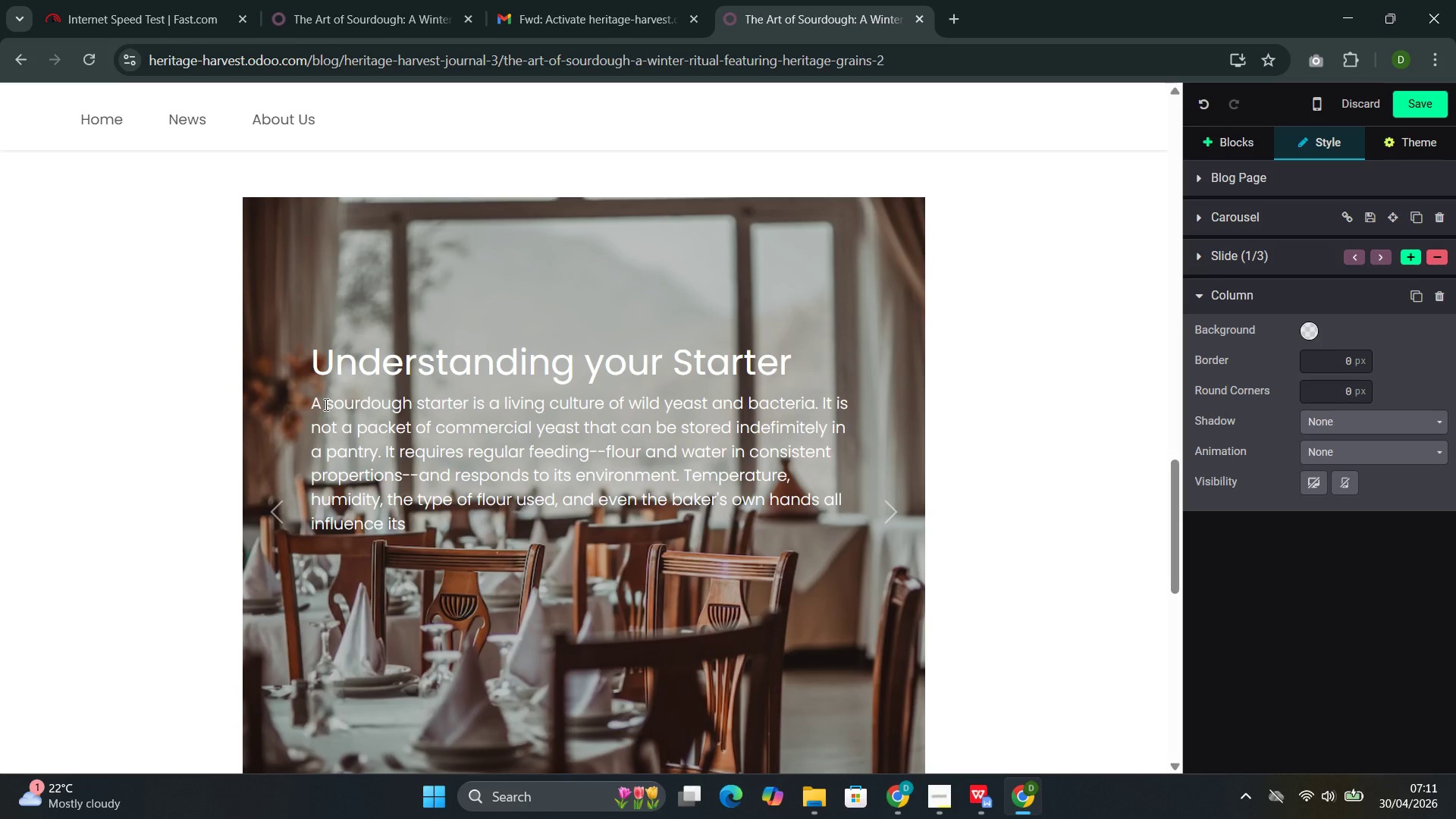 
wait(23.47)
 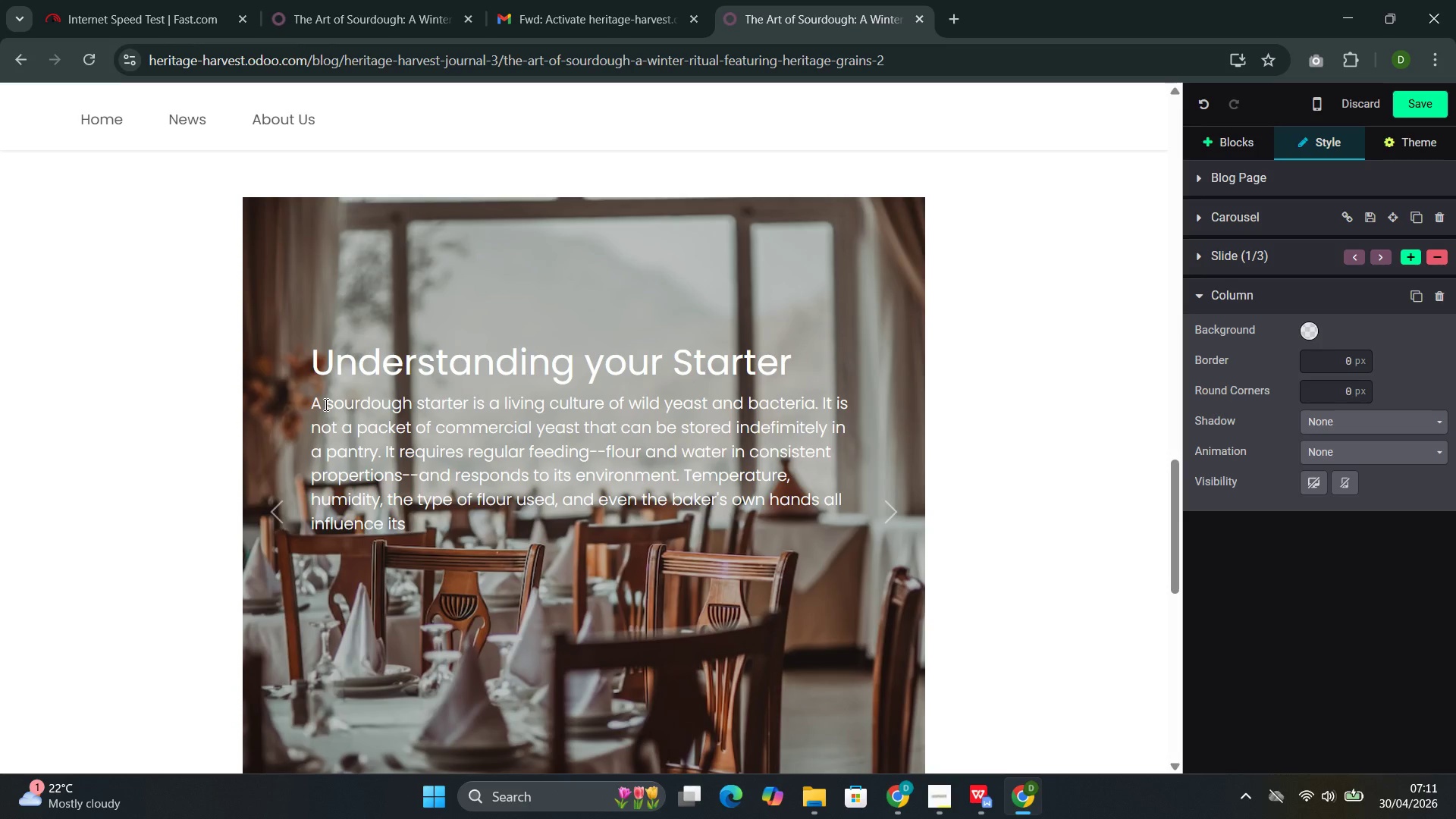 
type(behavior)
 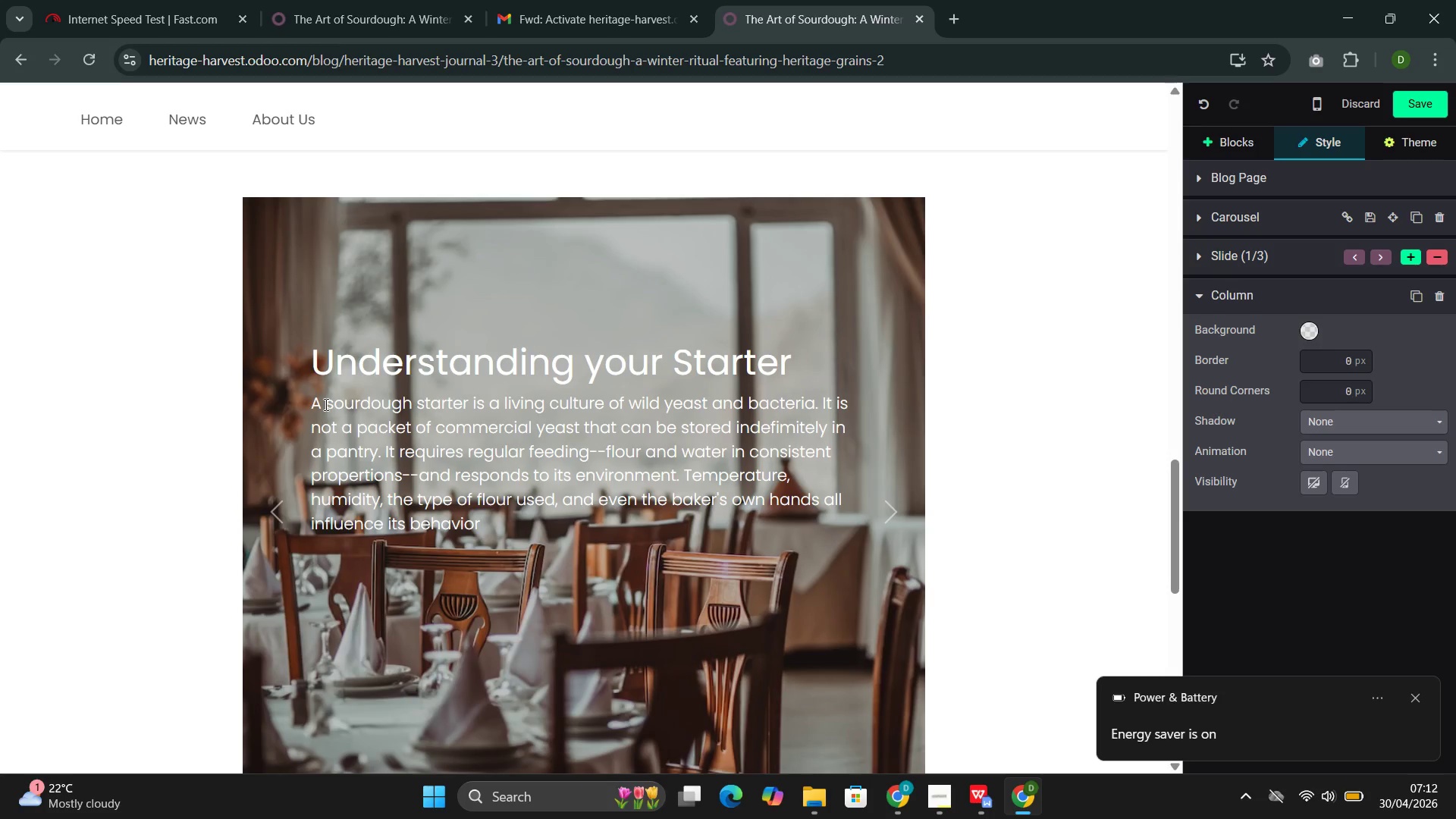 
wait(41.78)
 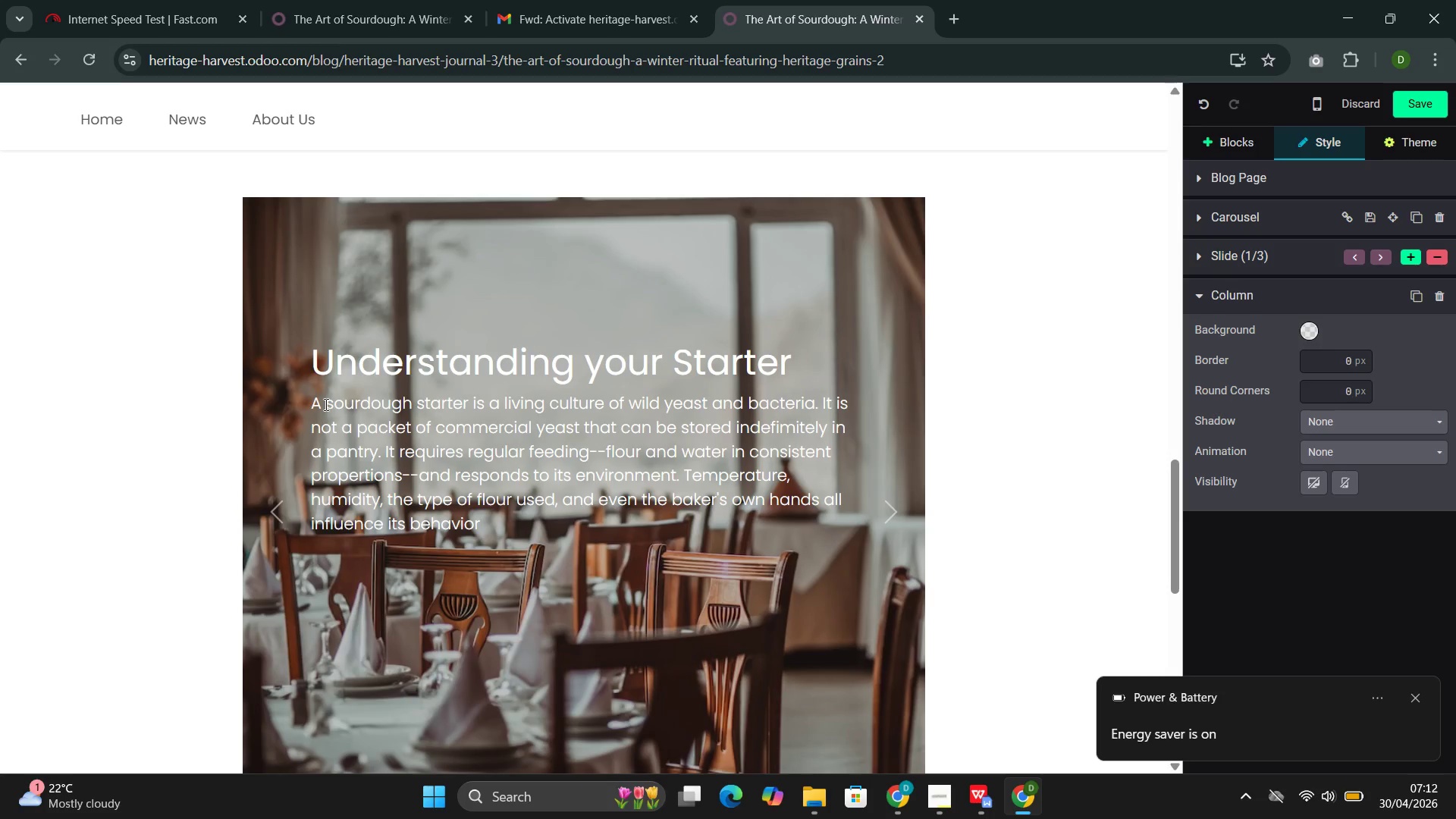 
key(Period)
 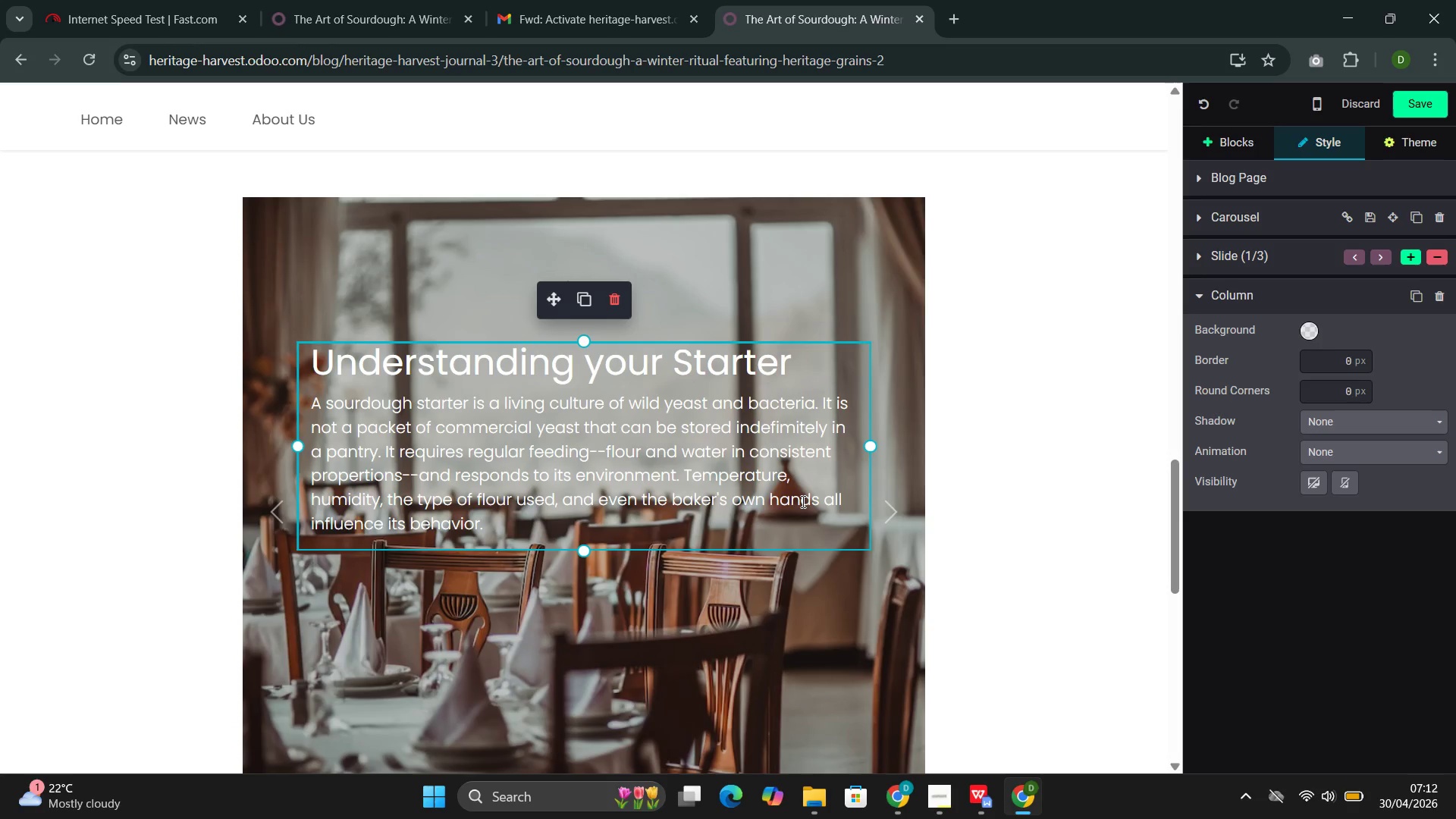 
left_click([915, 541])
 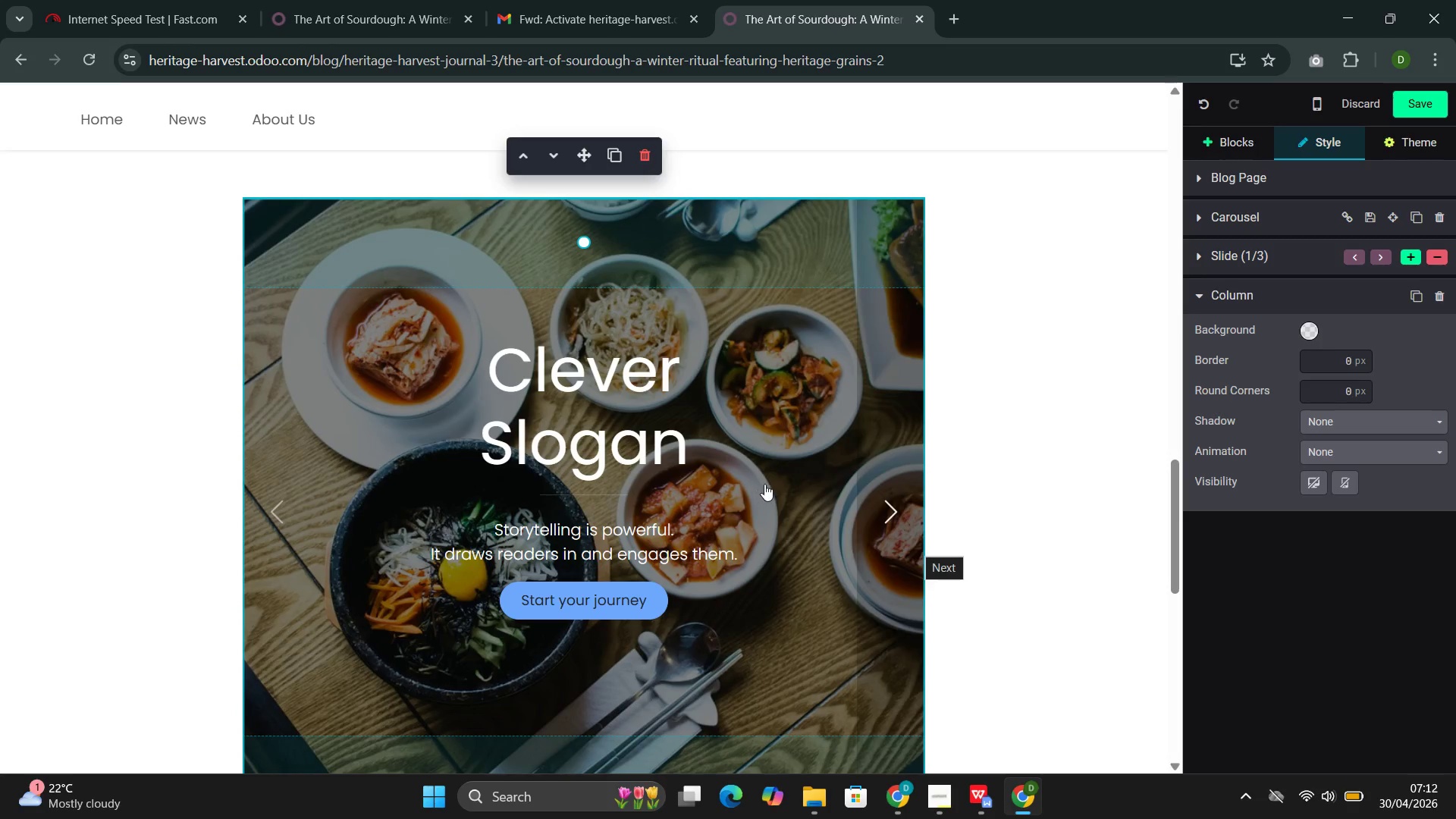 
left_click_drag(start_coordinate=[730, 437], to_coordinate=[510, 387])
 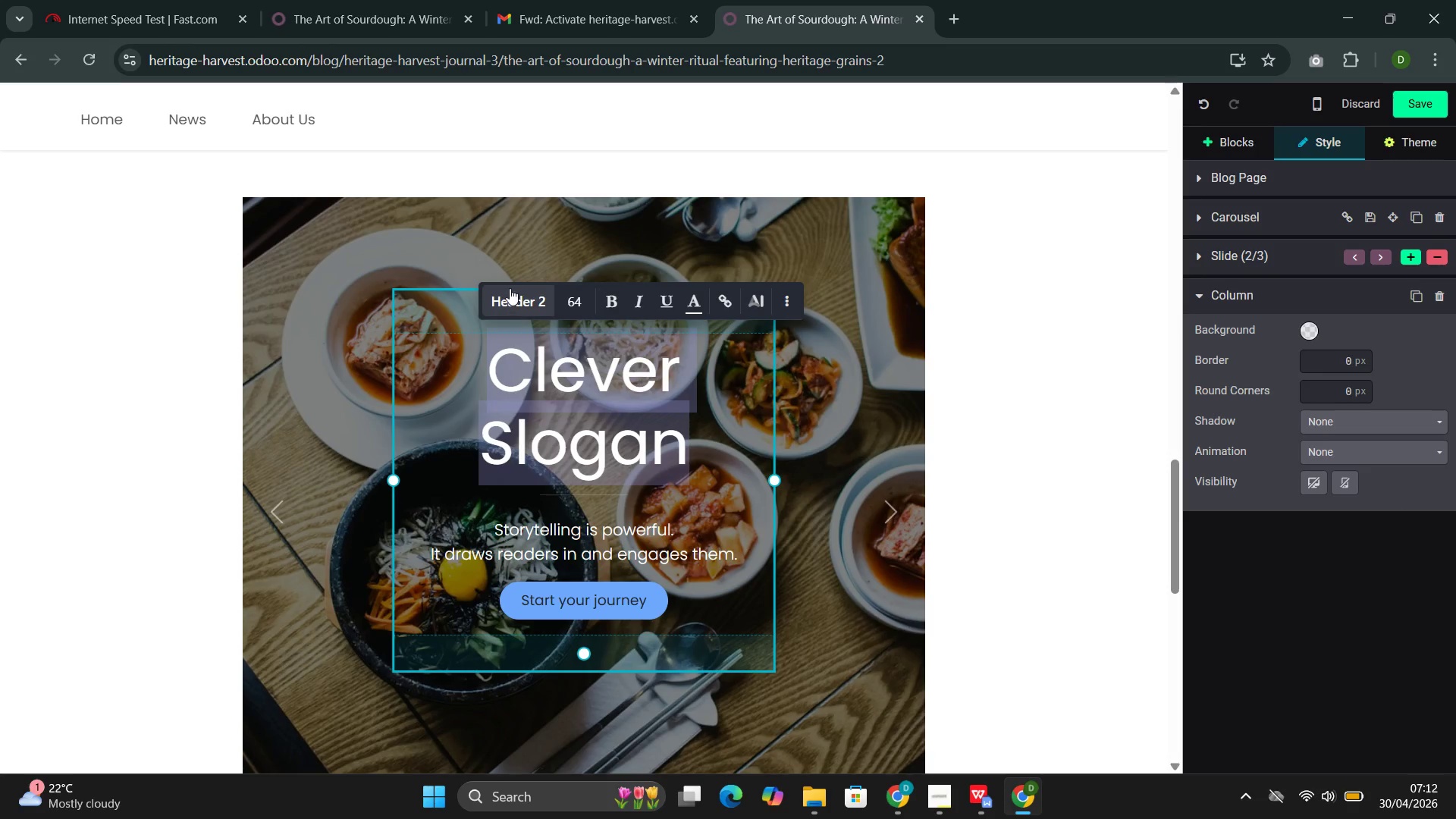 
left_click([510, 290])
 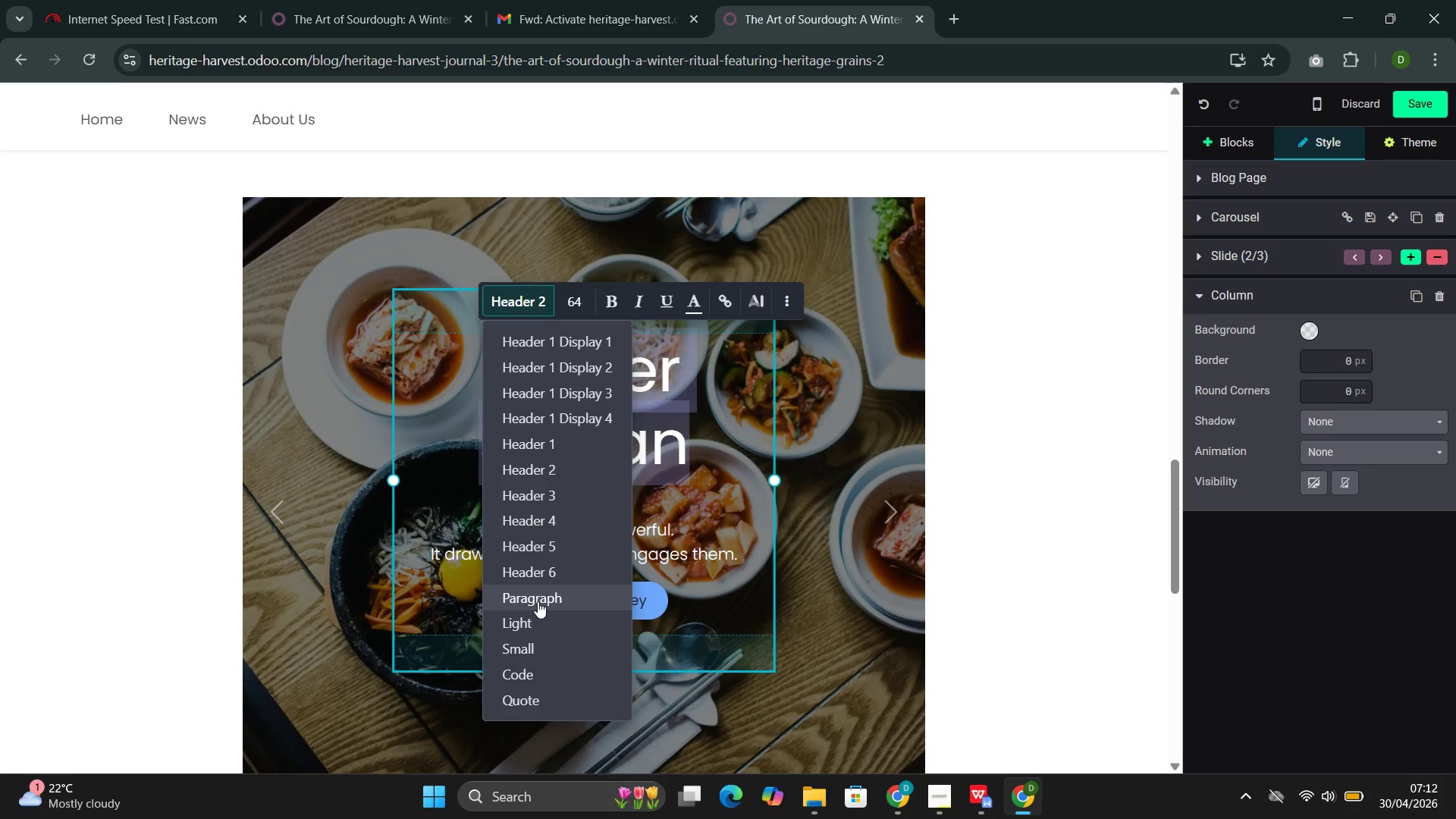 
left_click([543, 598])
 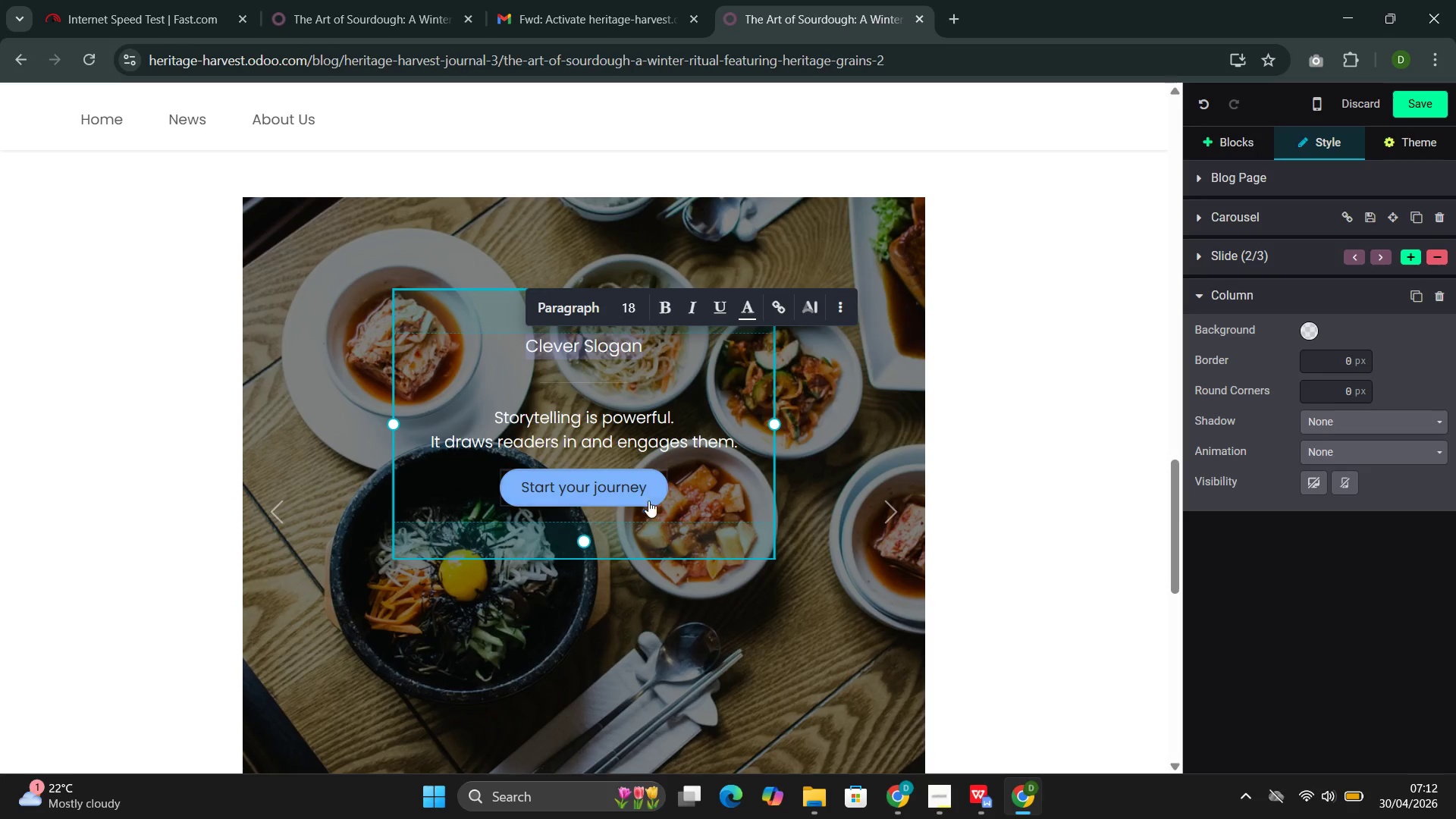 
left_click_drag(start_coordinate=[686, 498], to_coordinate=[536, 338])
 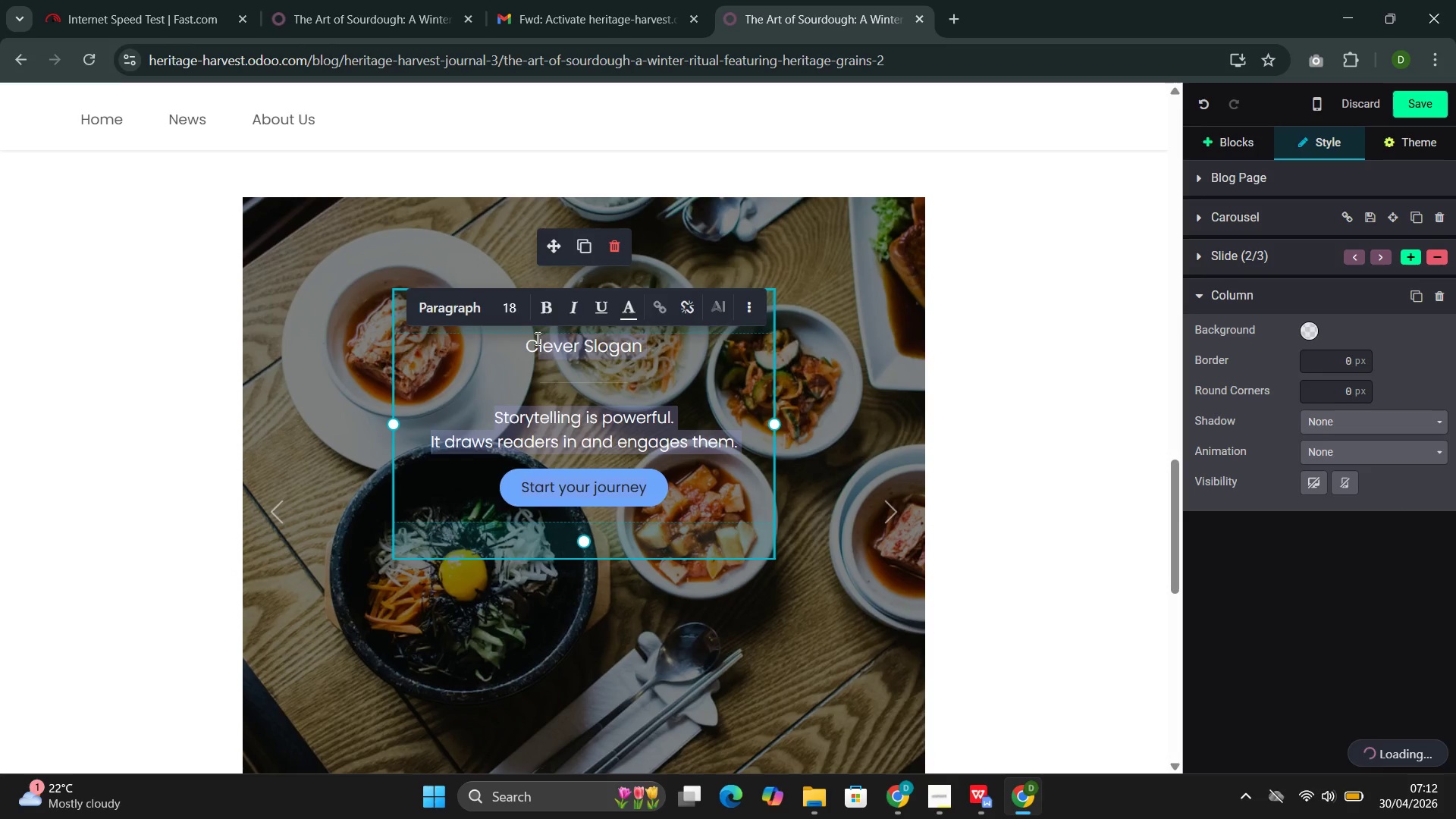 
key(Backspace)
 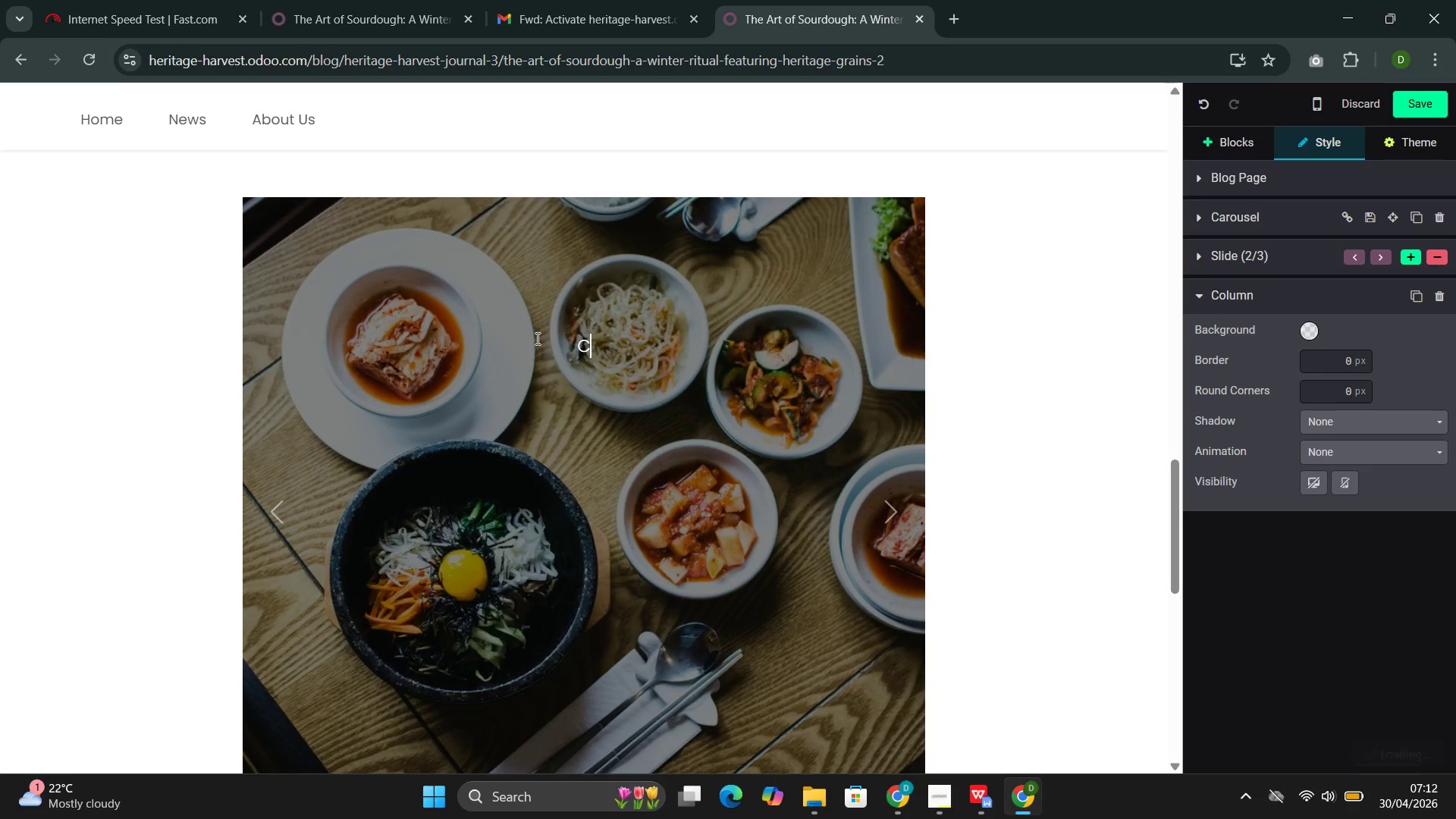 
key(Backspace)
 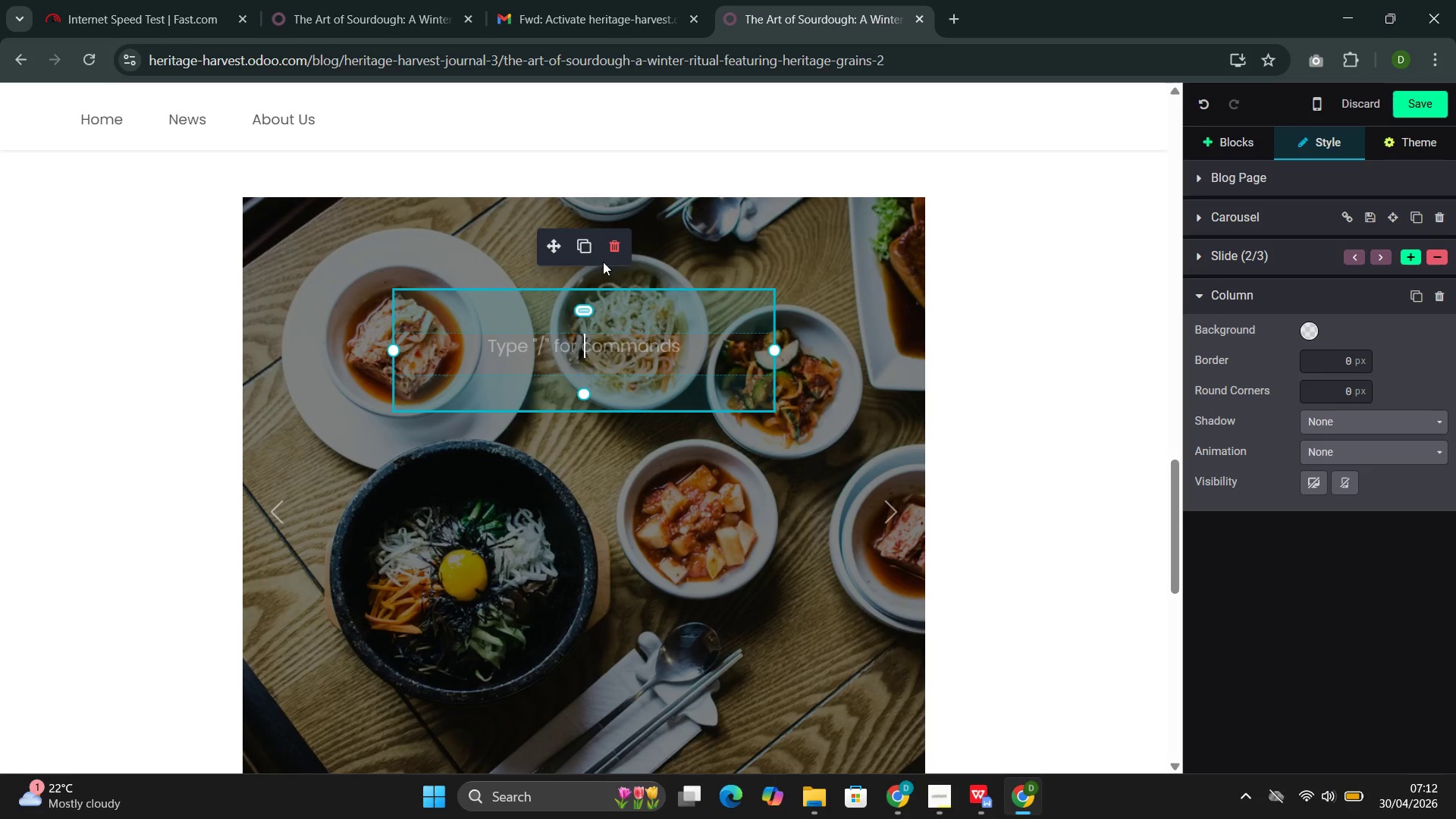 
left_click_drag(start_coordinate=[564, 237], to_coordinate=[529, 416])
 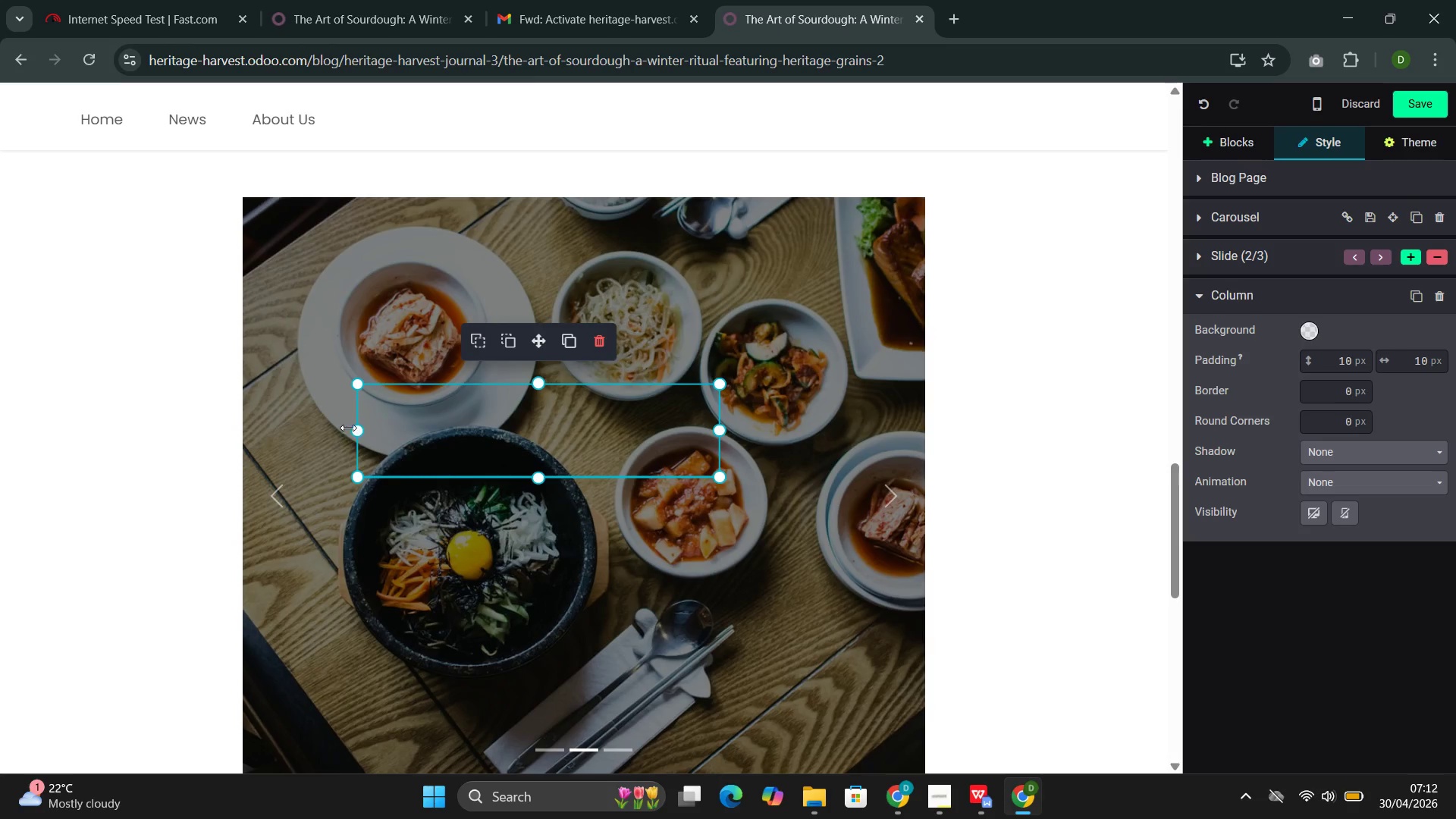 
left_click_drag(start_coordinate=[362, 424], to_coordinate=[262, 436])
 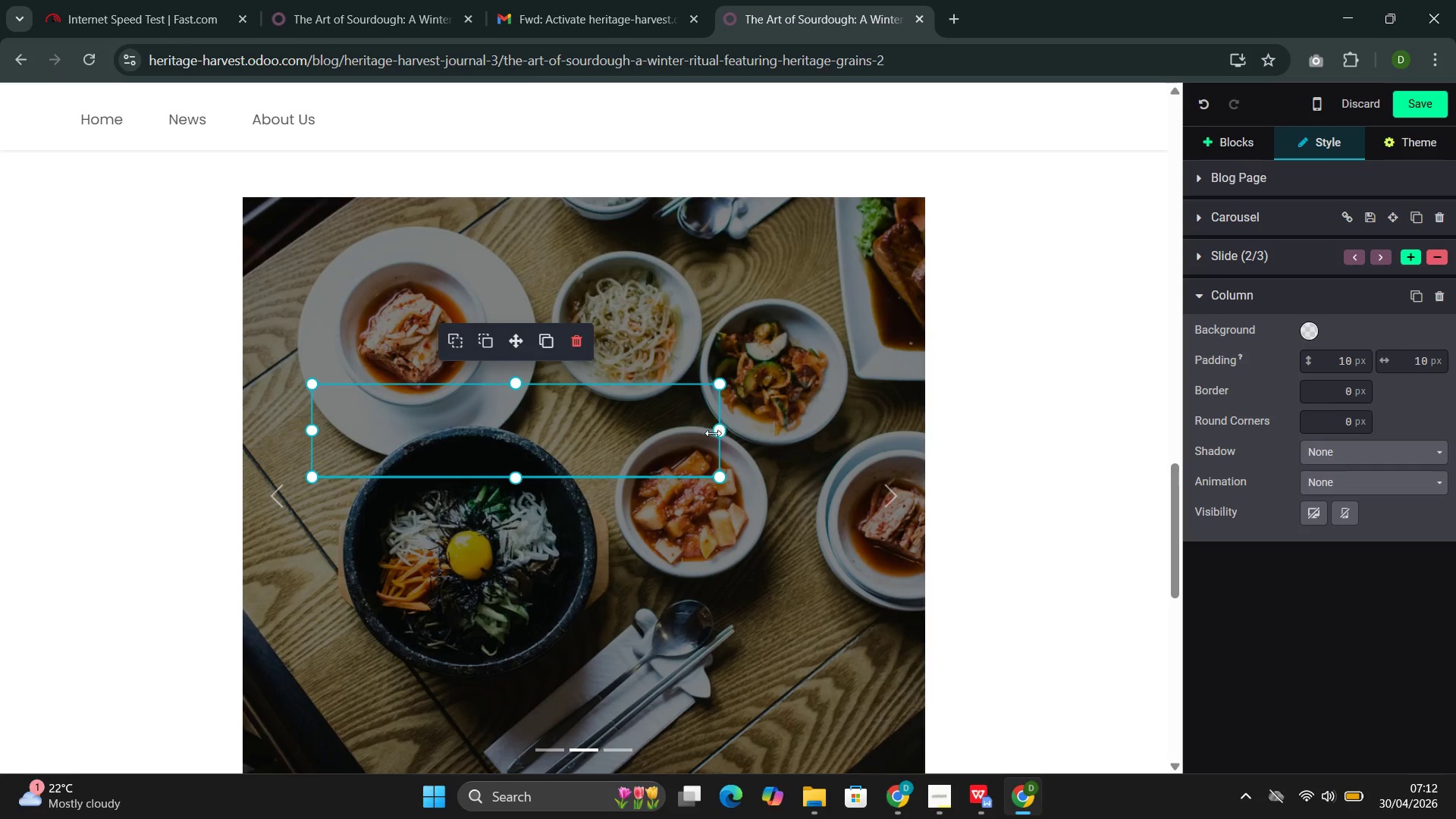 
left_click_drag(start_coordinate=[714, 431], to_coordinate=[938, 470])
 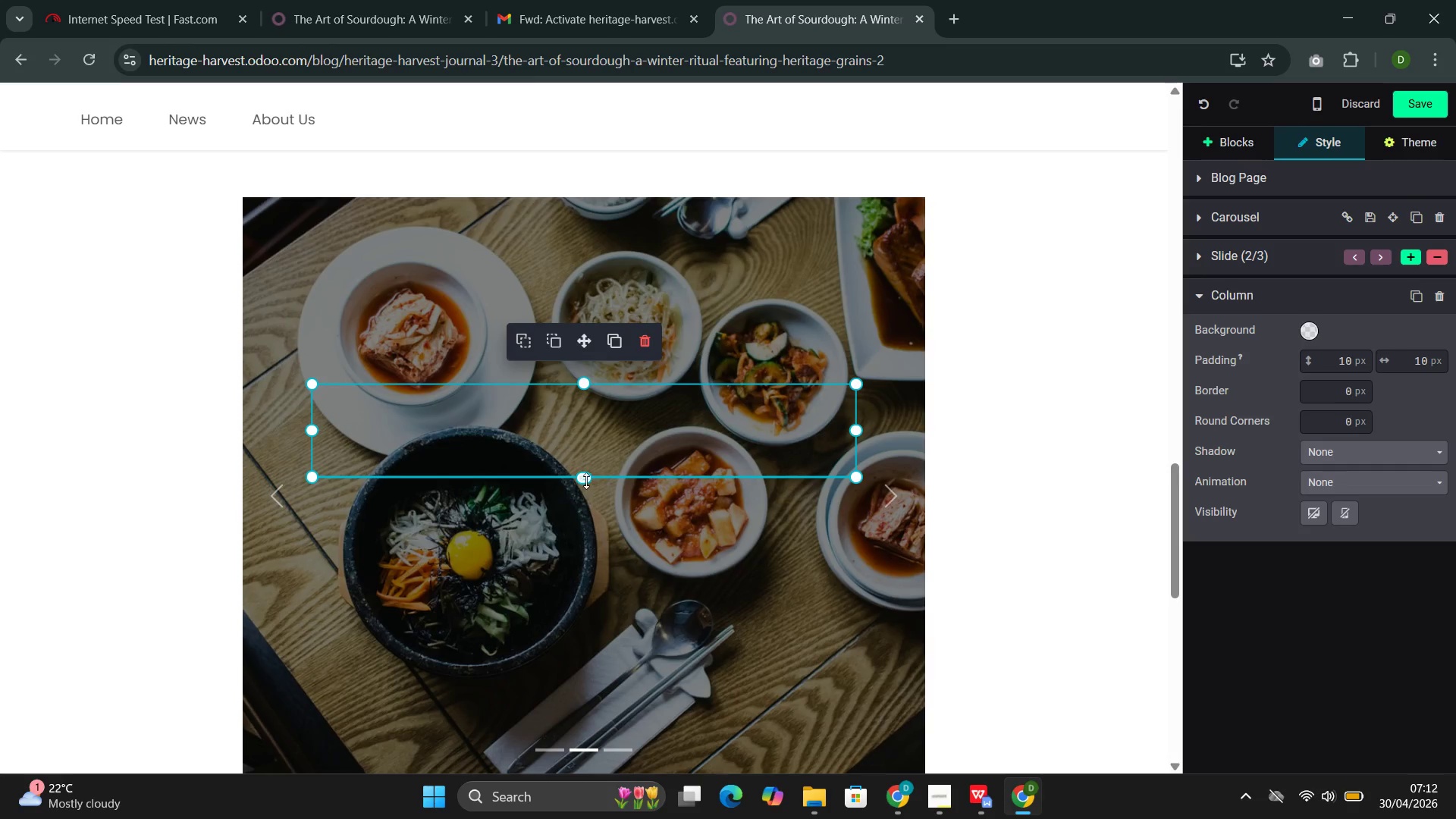 
left_click_drag(start_coordinate=[582, 479], to_coordinate=[575, 672])
 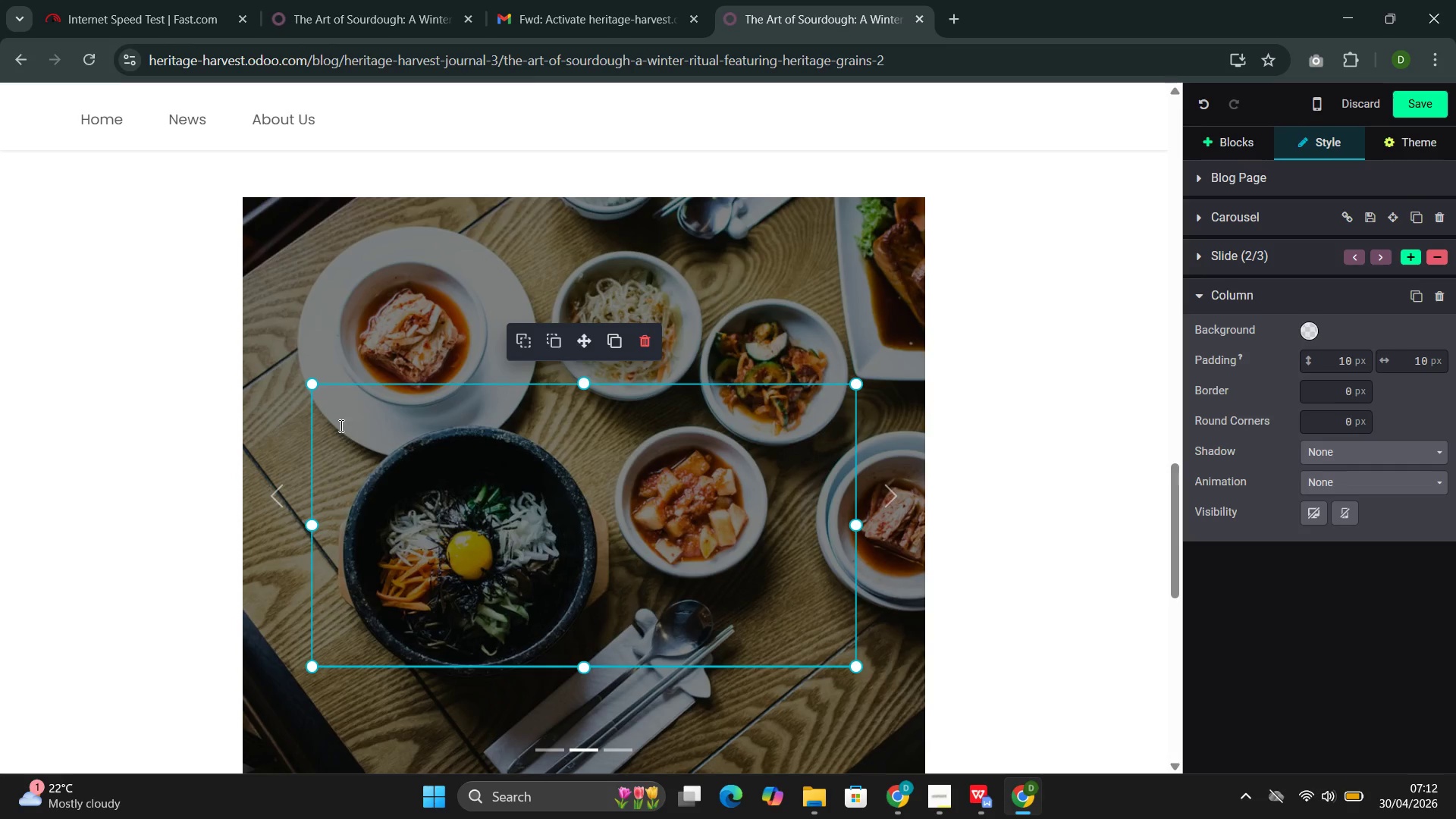 
left_click([339, 417])
 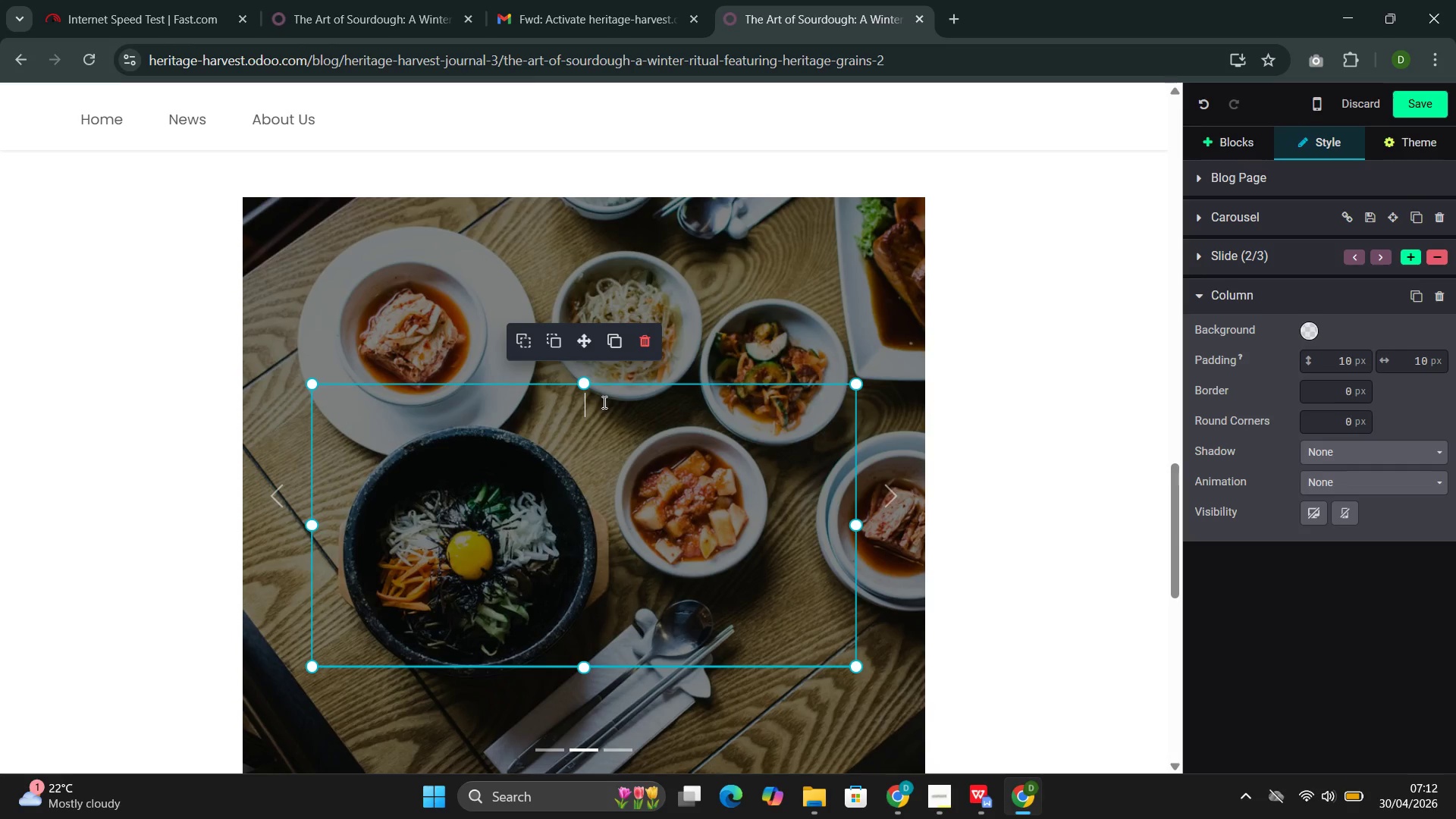 
double_click([596, 404])
 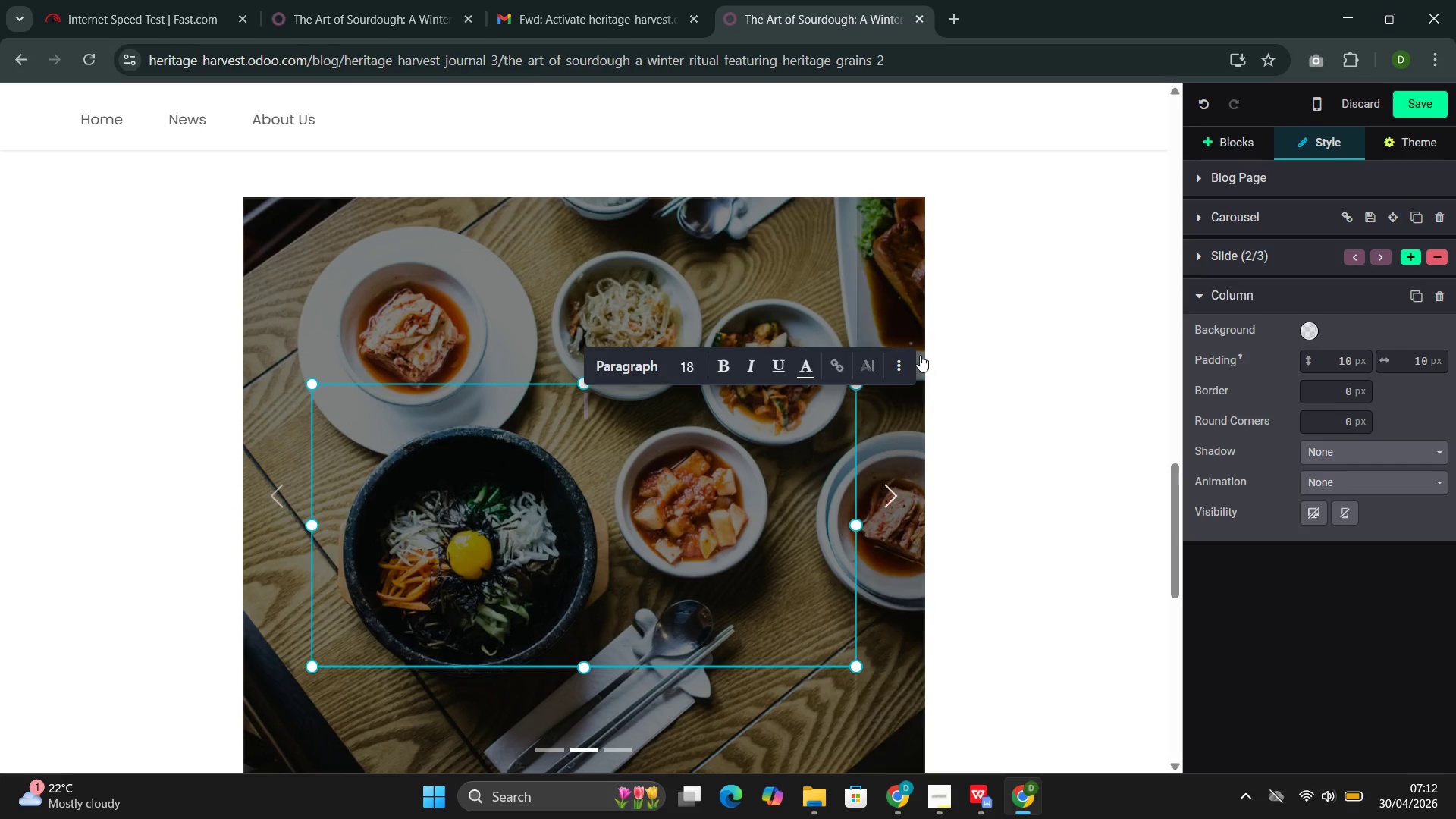 
left_click([886, 369])
 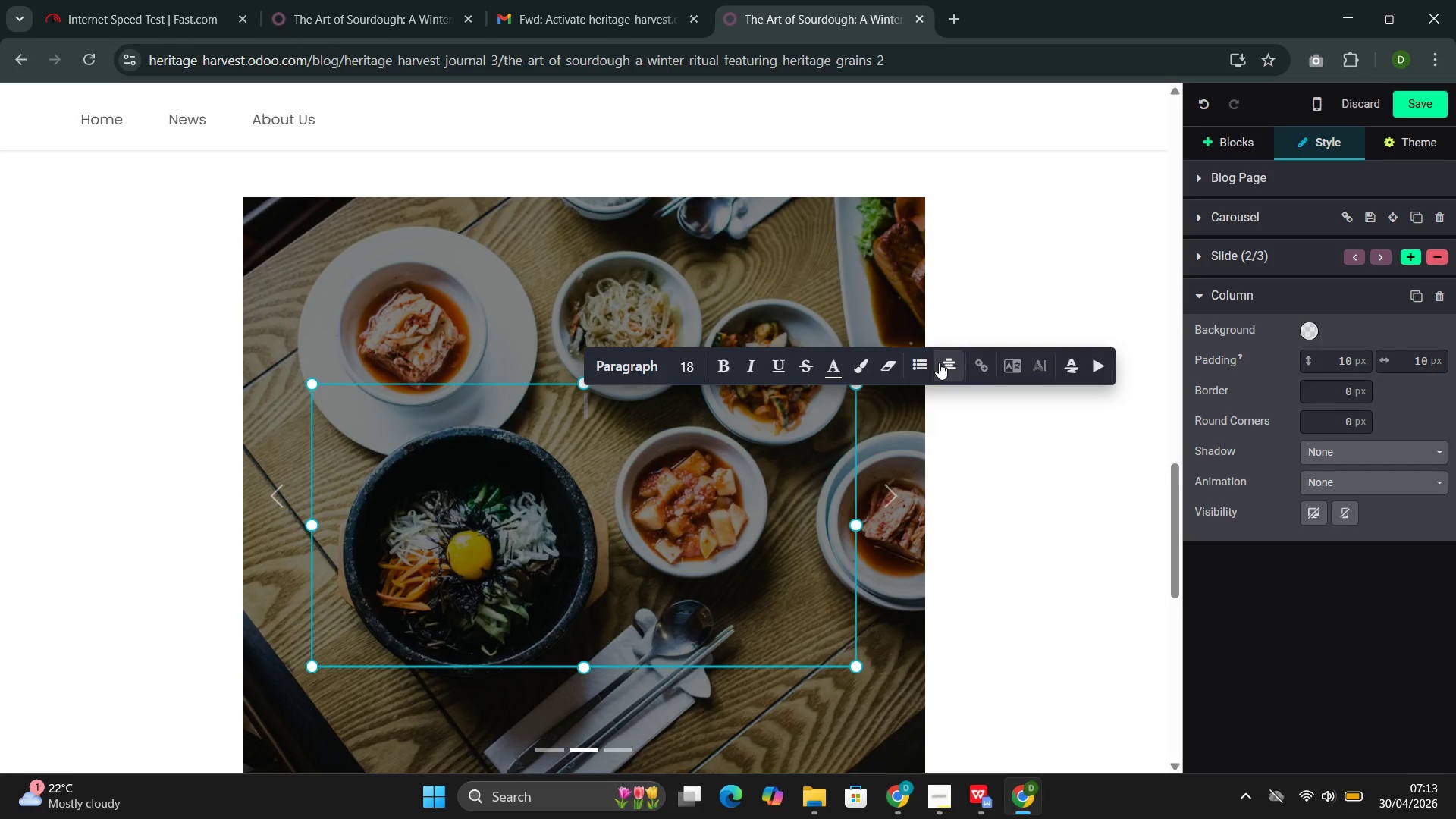 
left_click([939, 362])
 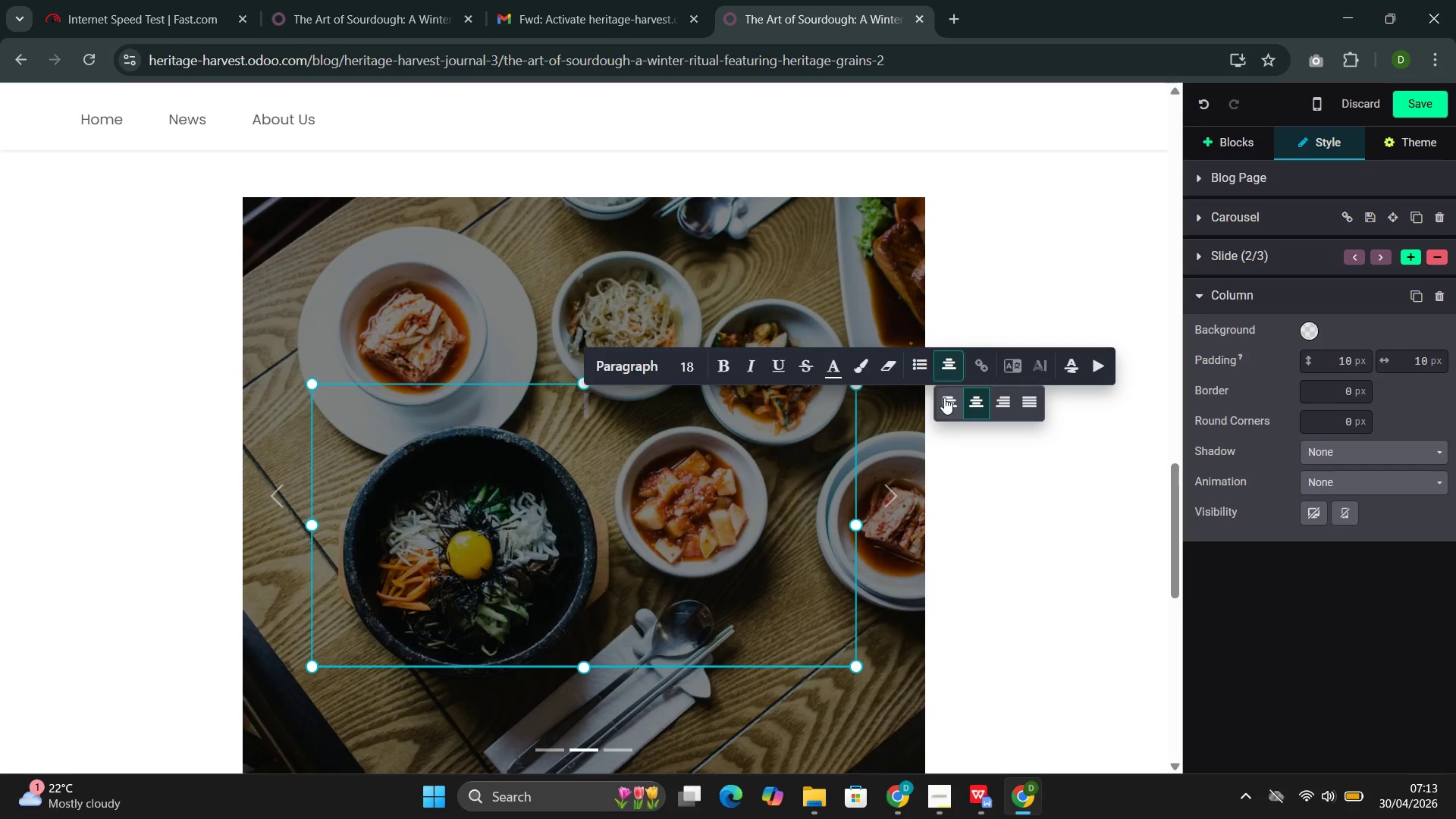 
left_click([949, 397])
 